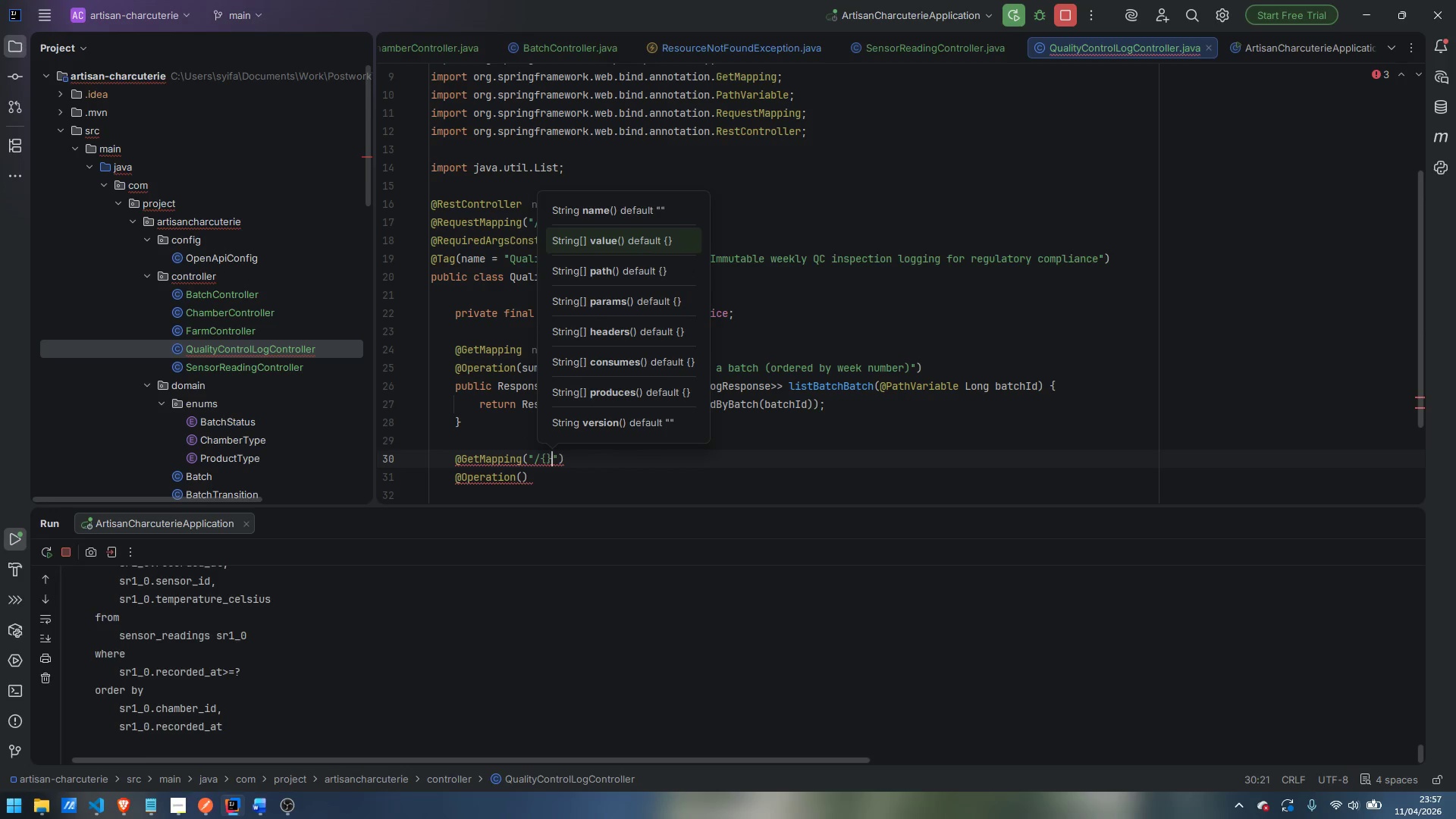 
key(ArrowLeft)
 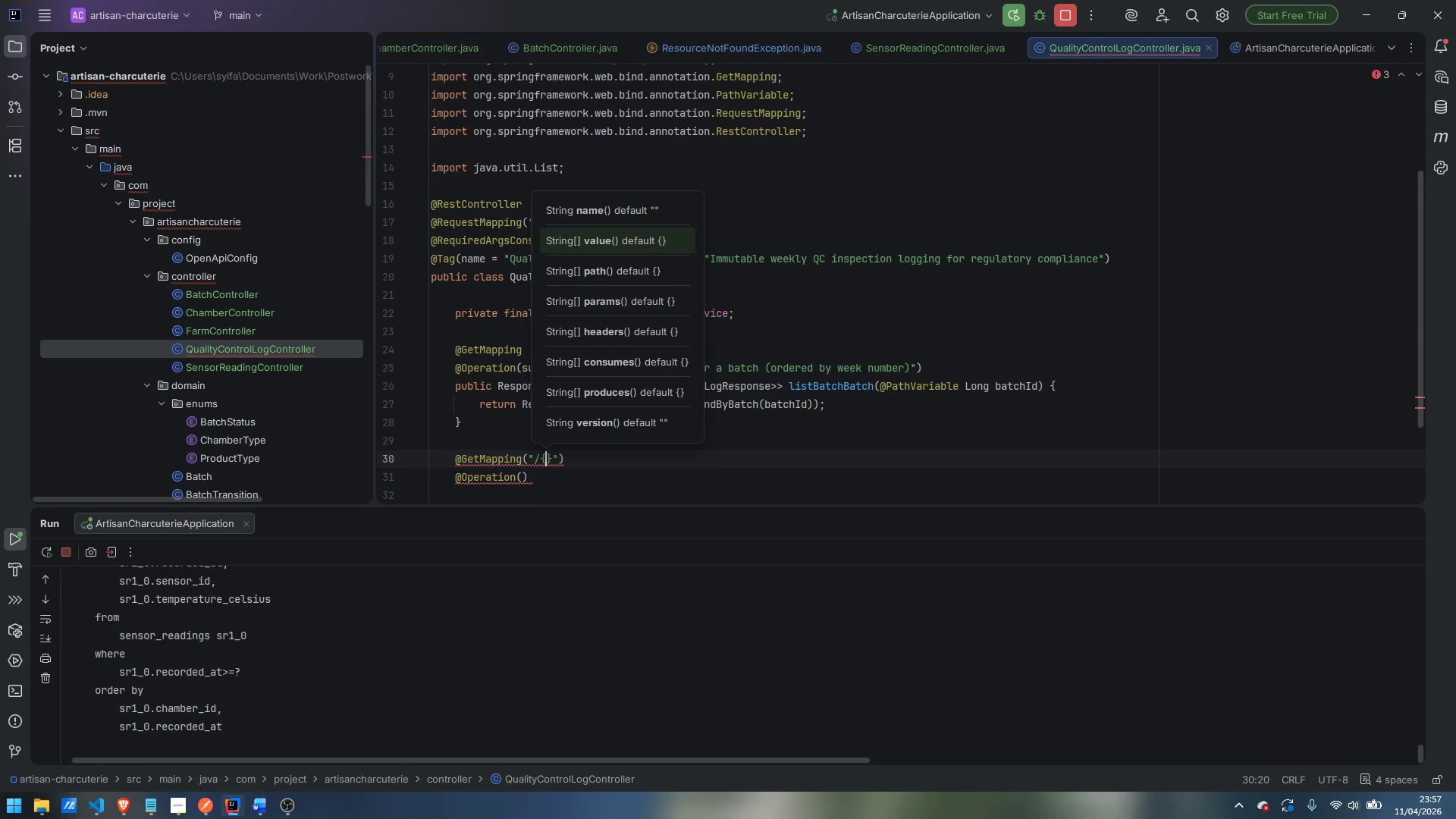 
type(logh)
key(Backspace)
key(Backspace)
type(gId)
 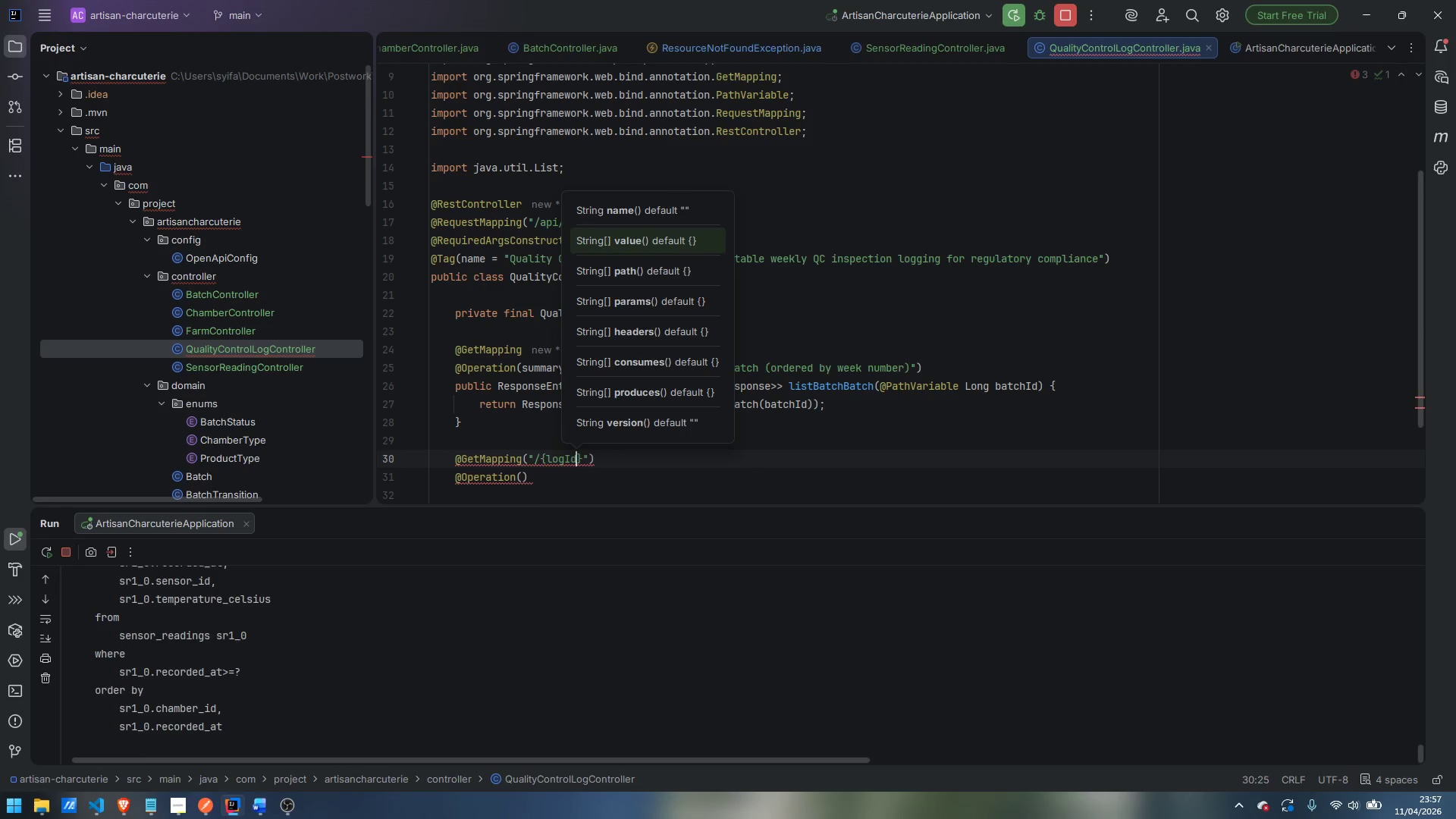 
wait(6.52)
 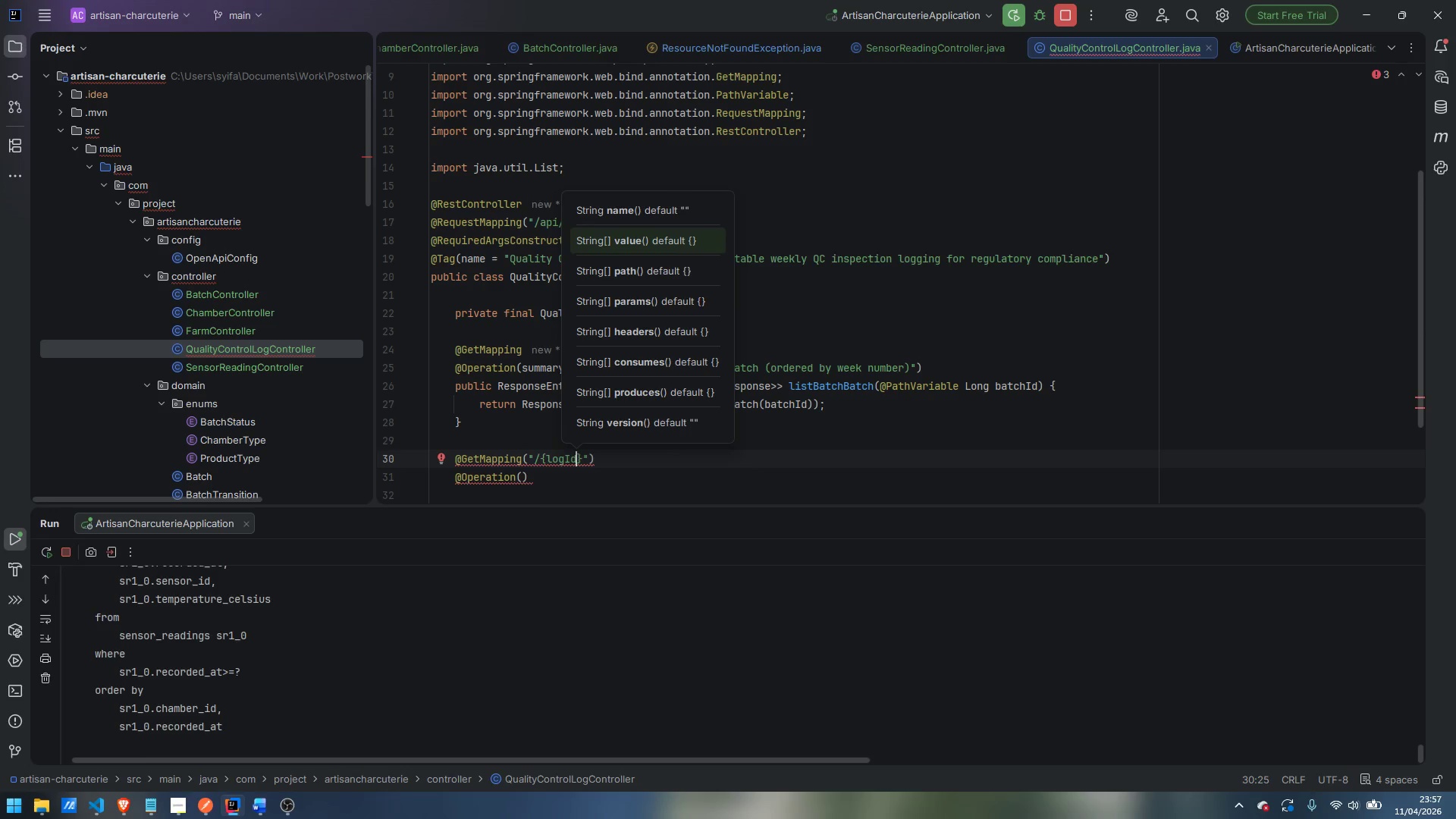 
key(ArrowRight)
 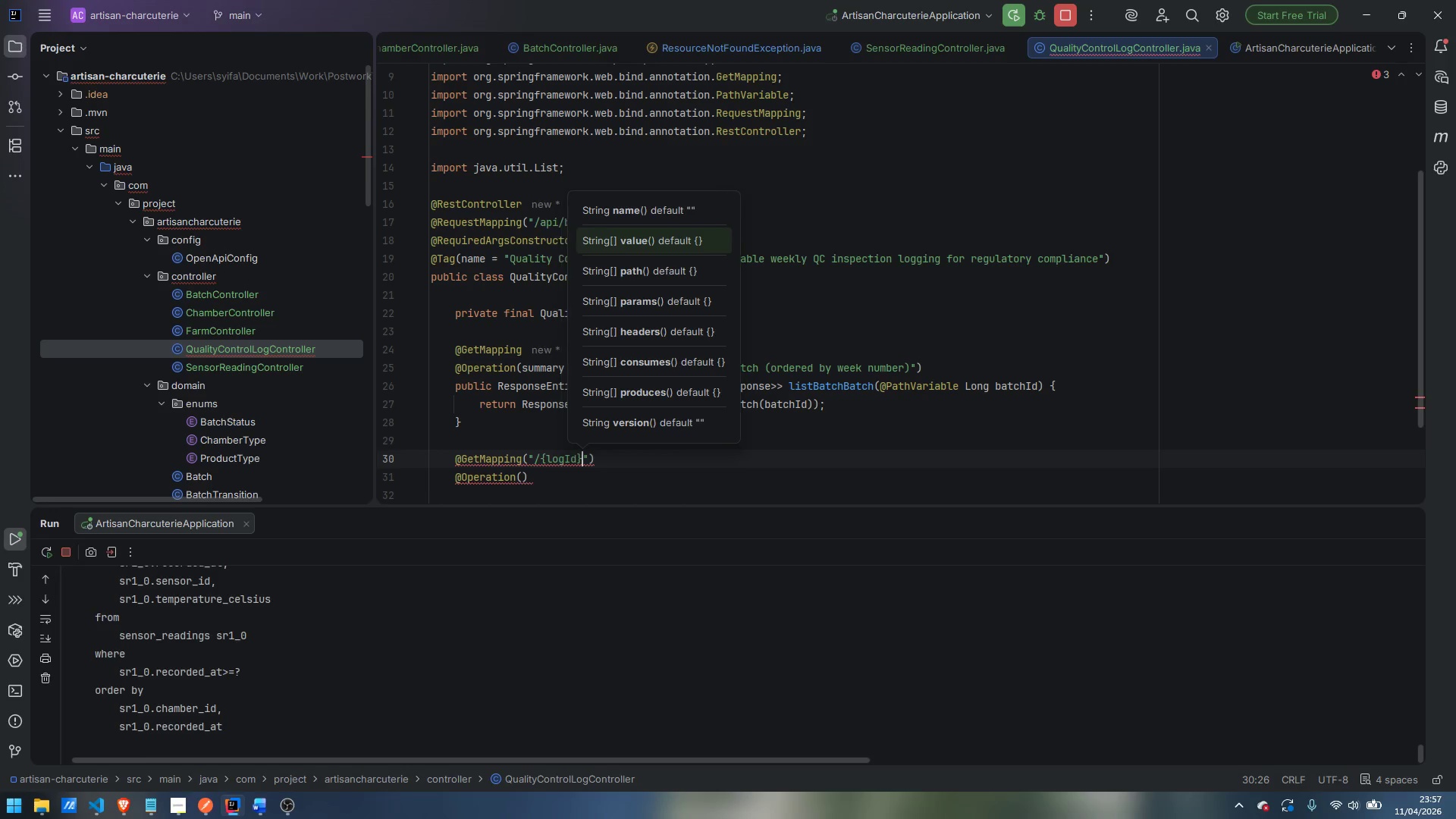 
key(ArrowDown)
 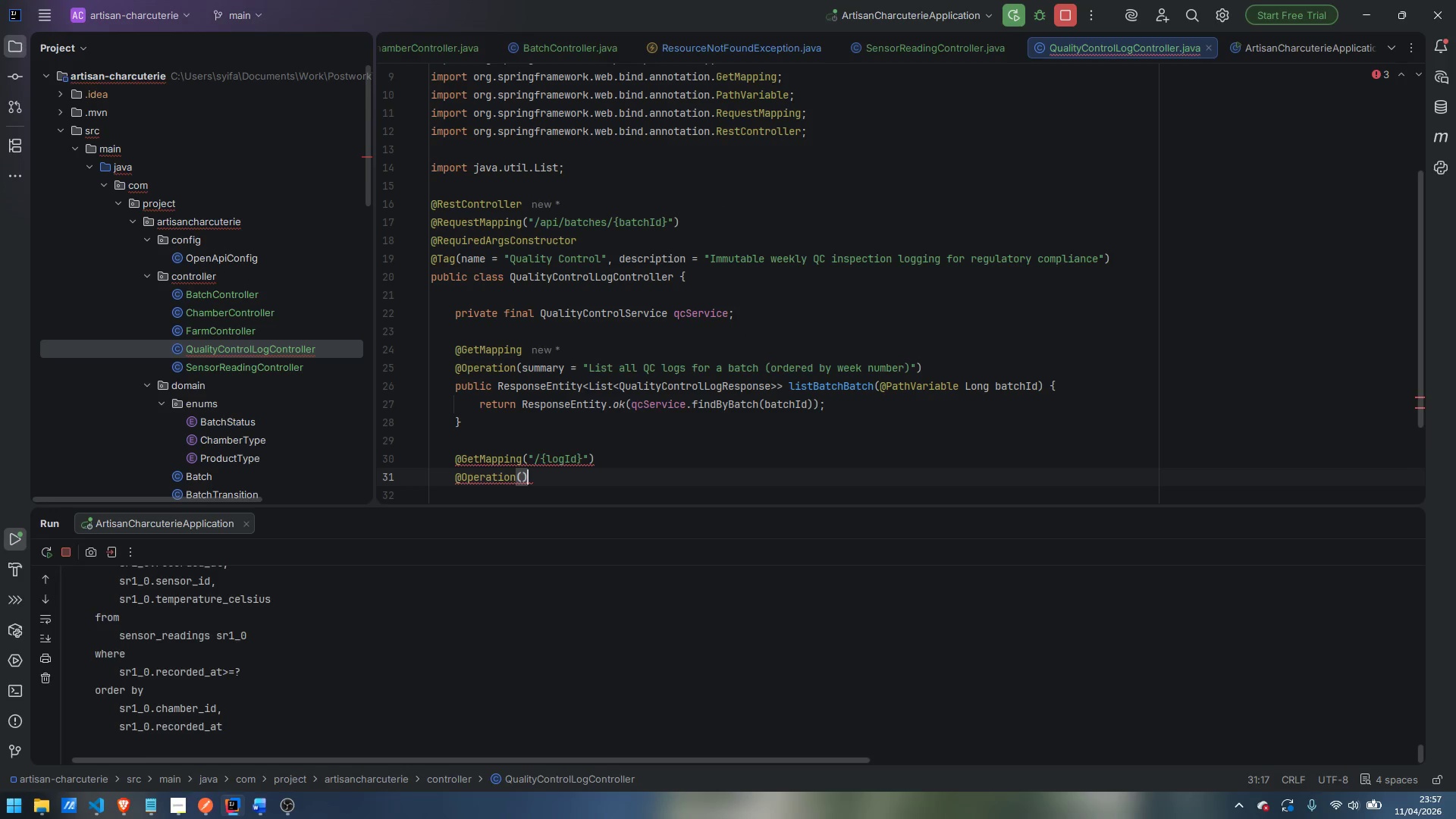 
key(ArrowLeft)
 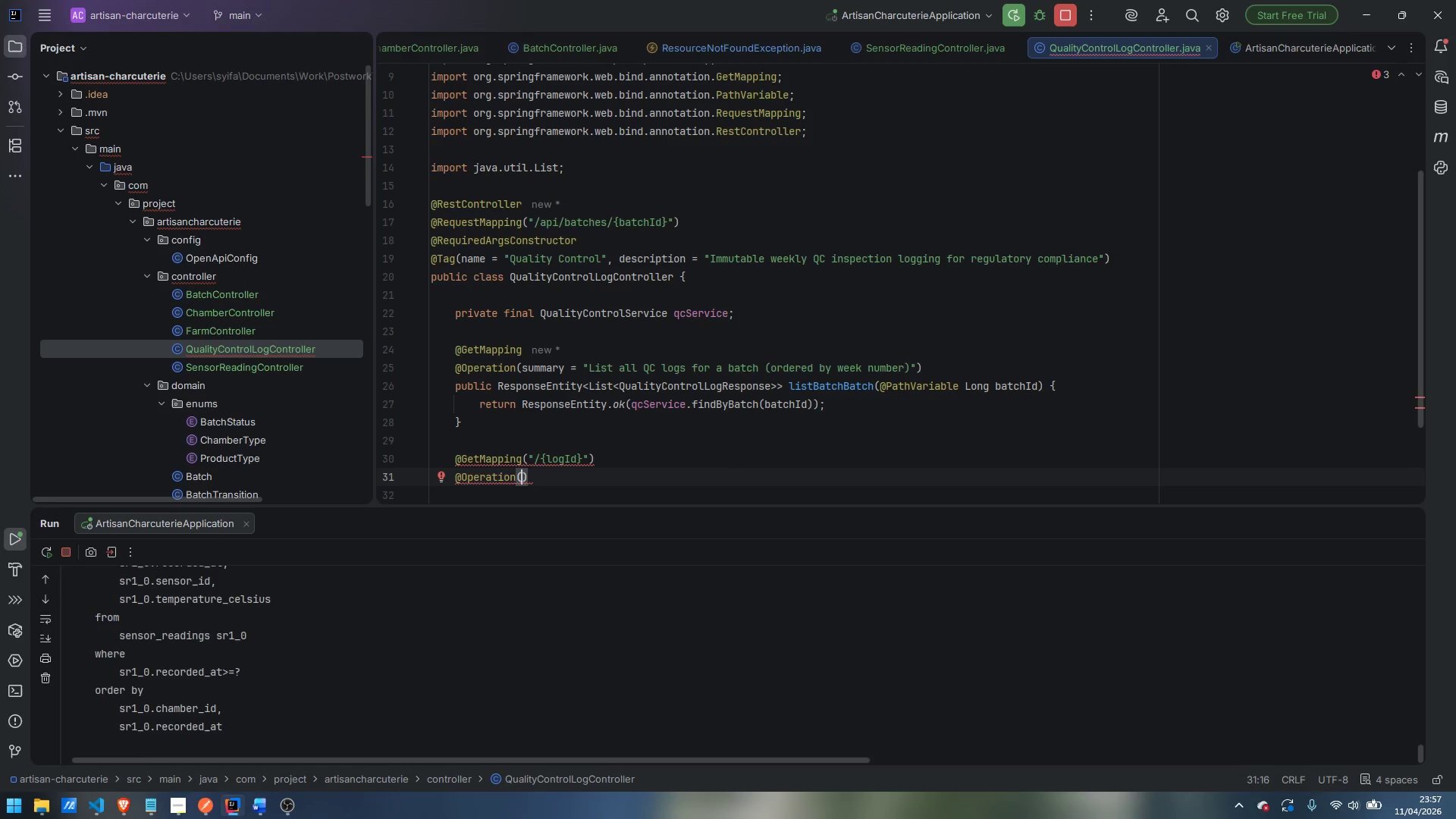 
wait(8.33)
 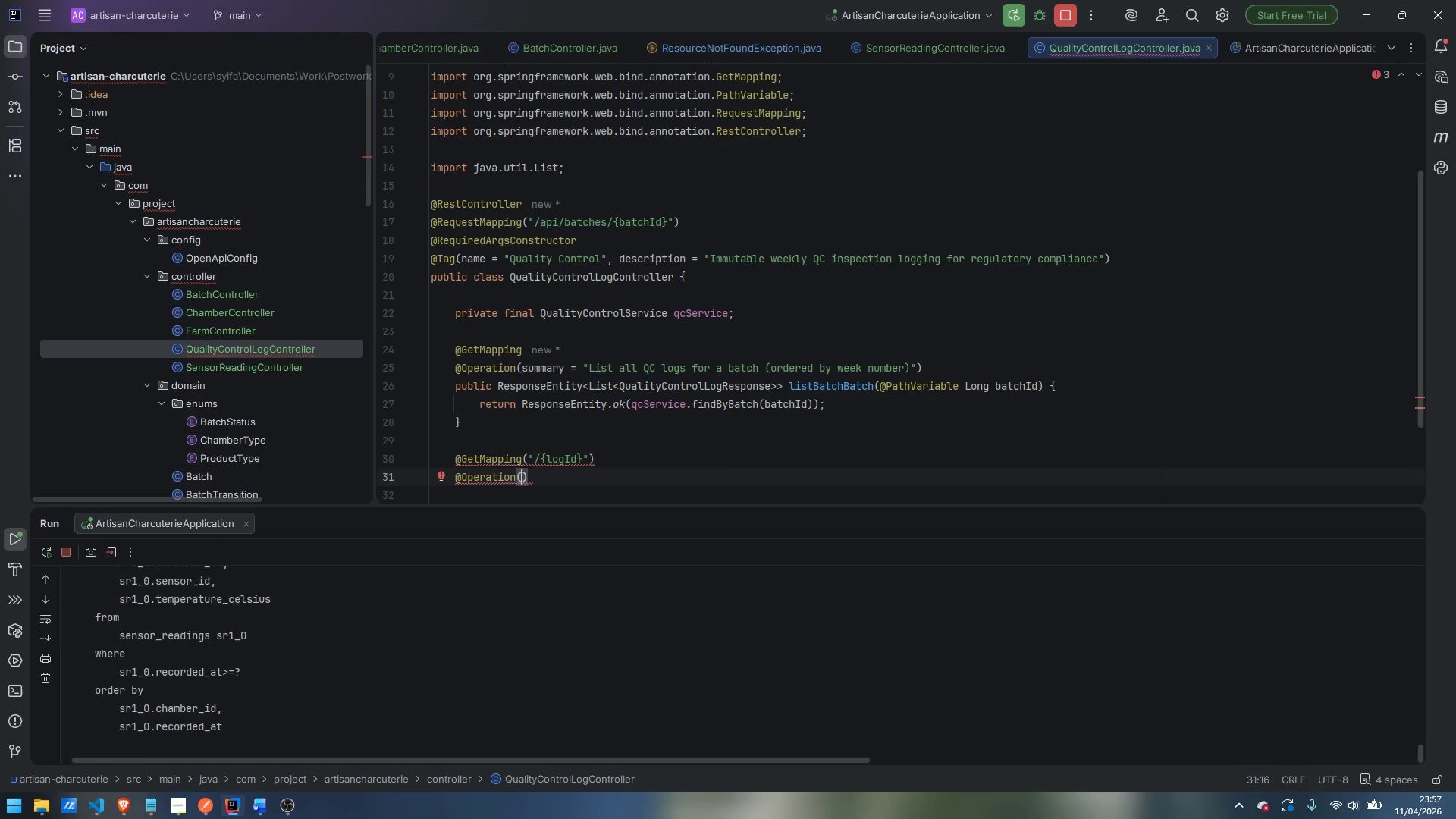 
type(summar)
 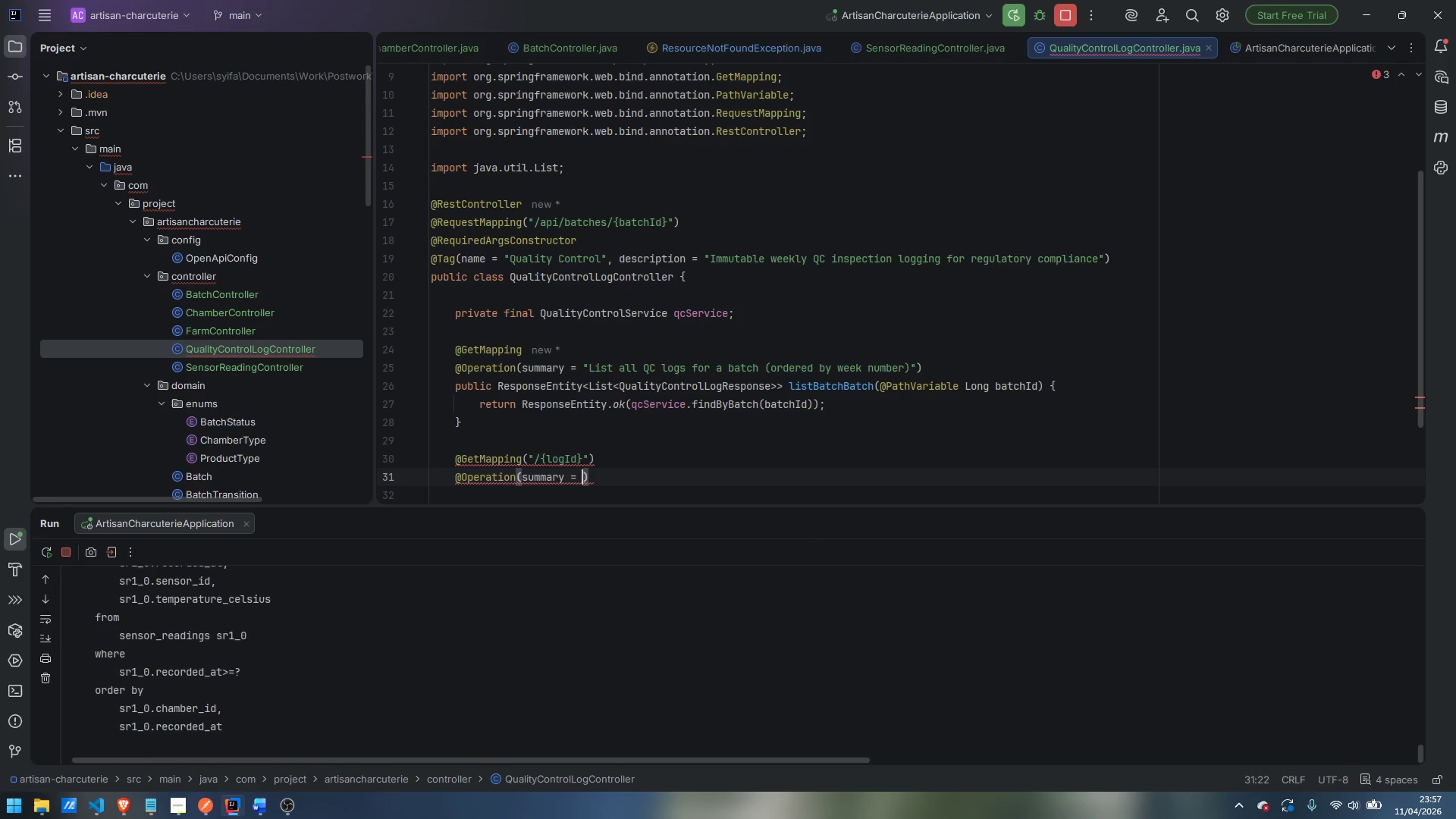 
key(Enter)
 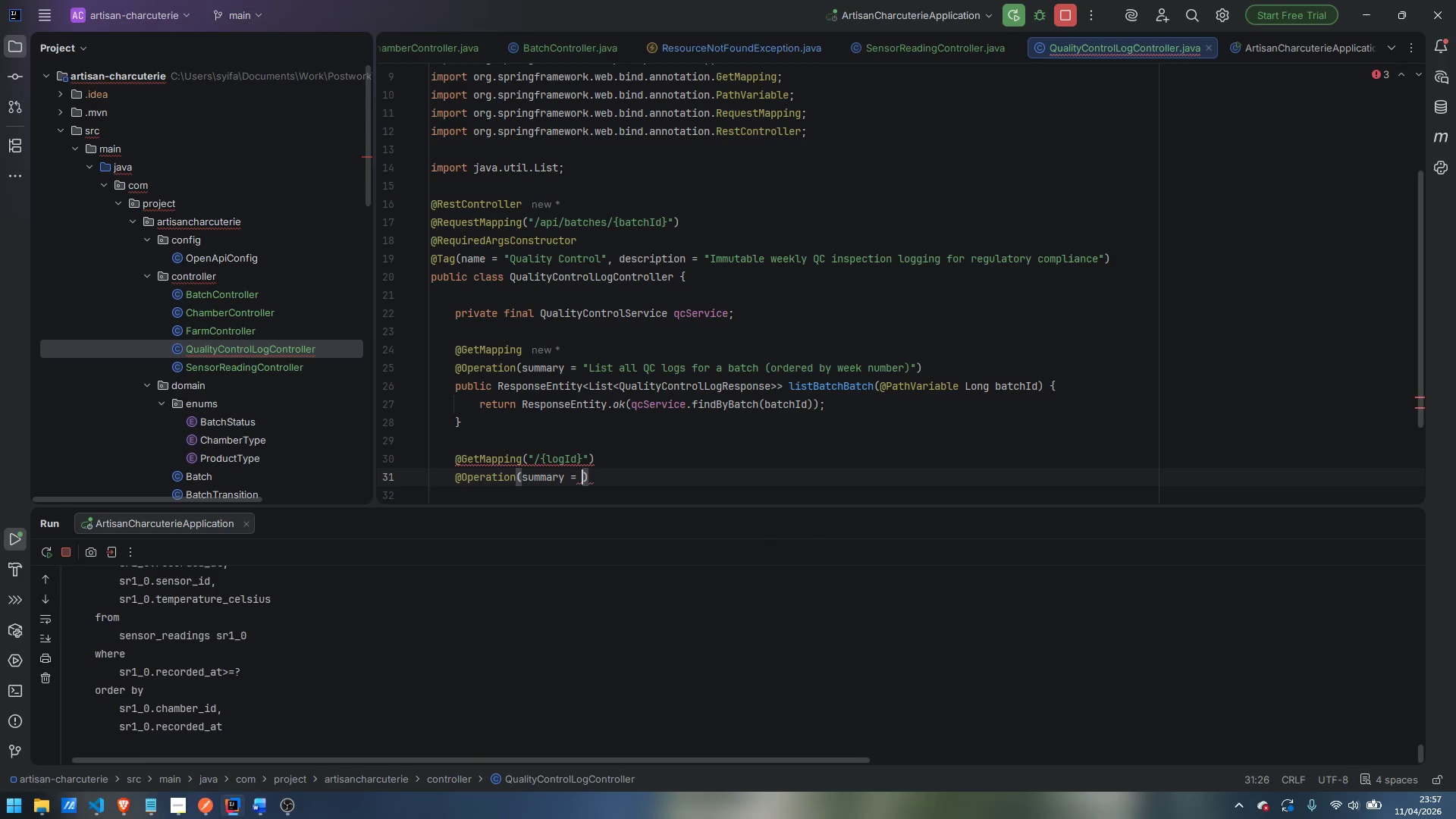 
type("Get a specific QC log entry )
key(Backspace)
 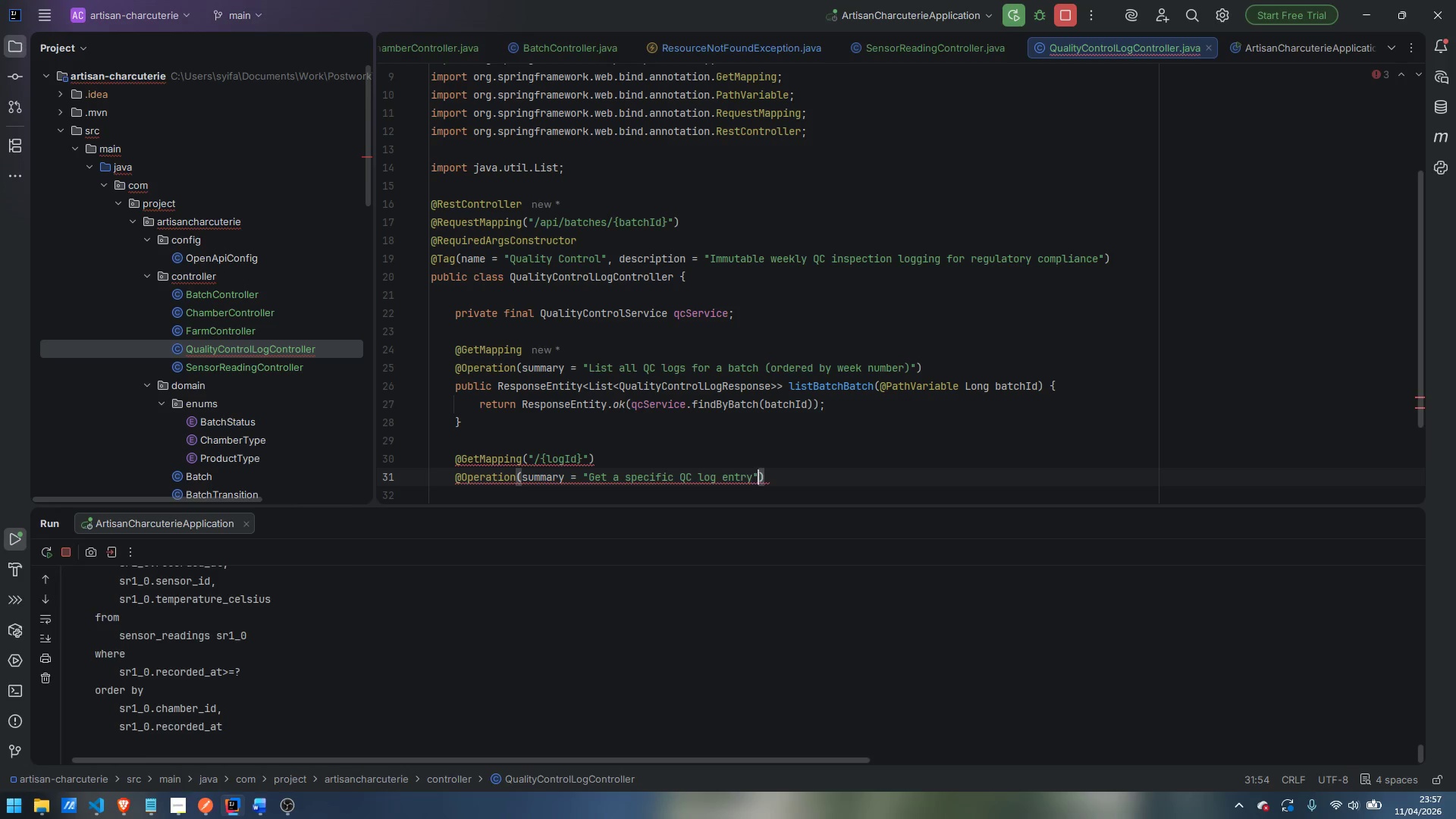 
 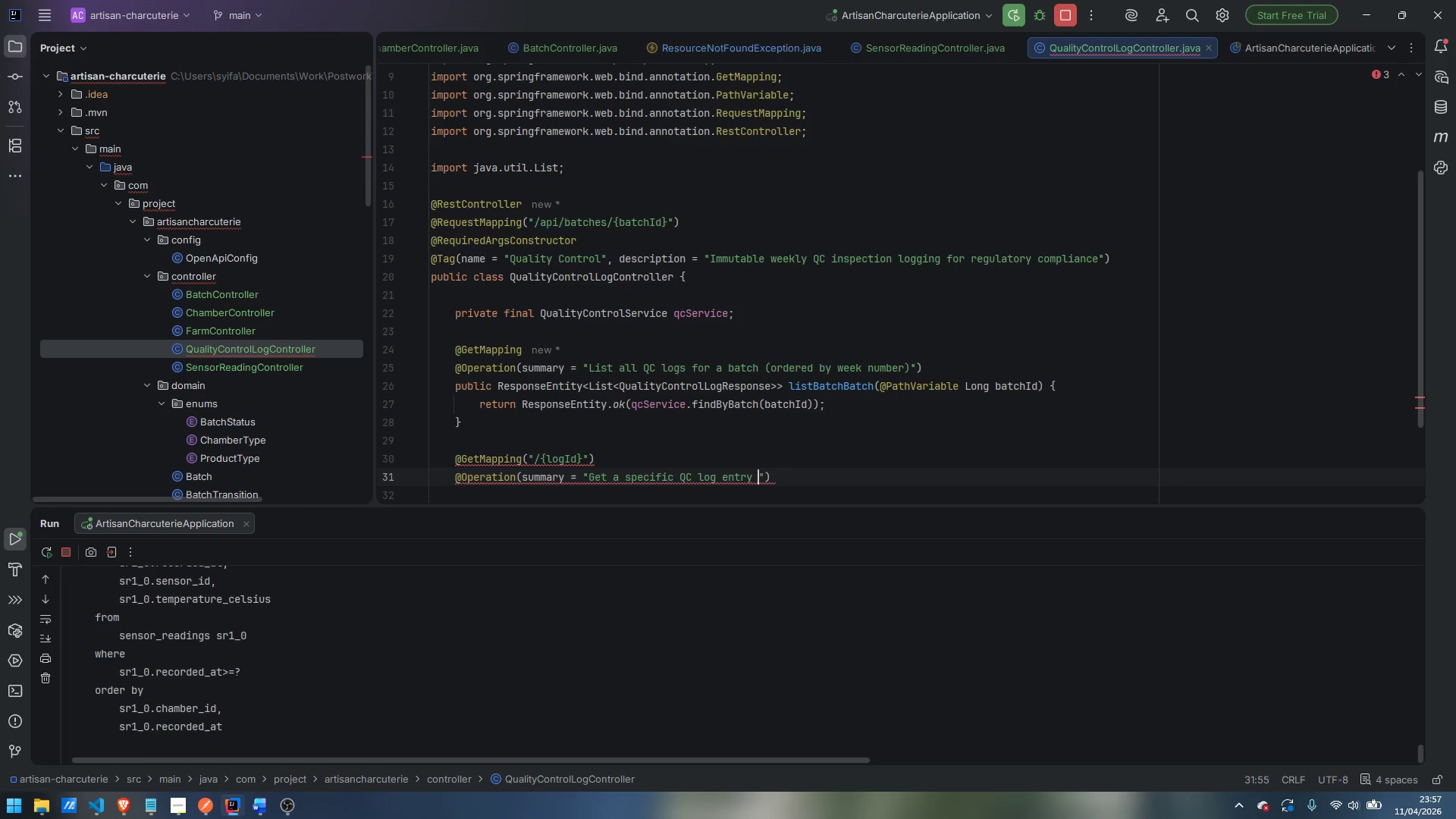 
key(ArrowRight)
 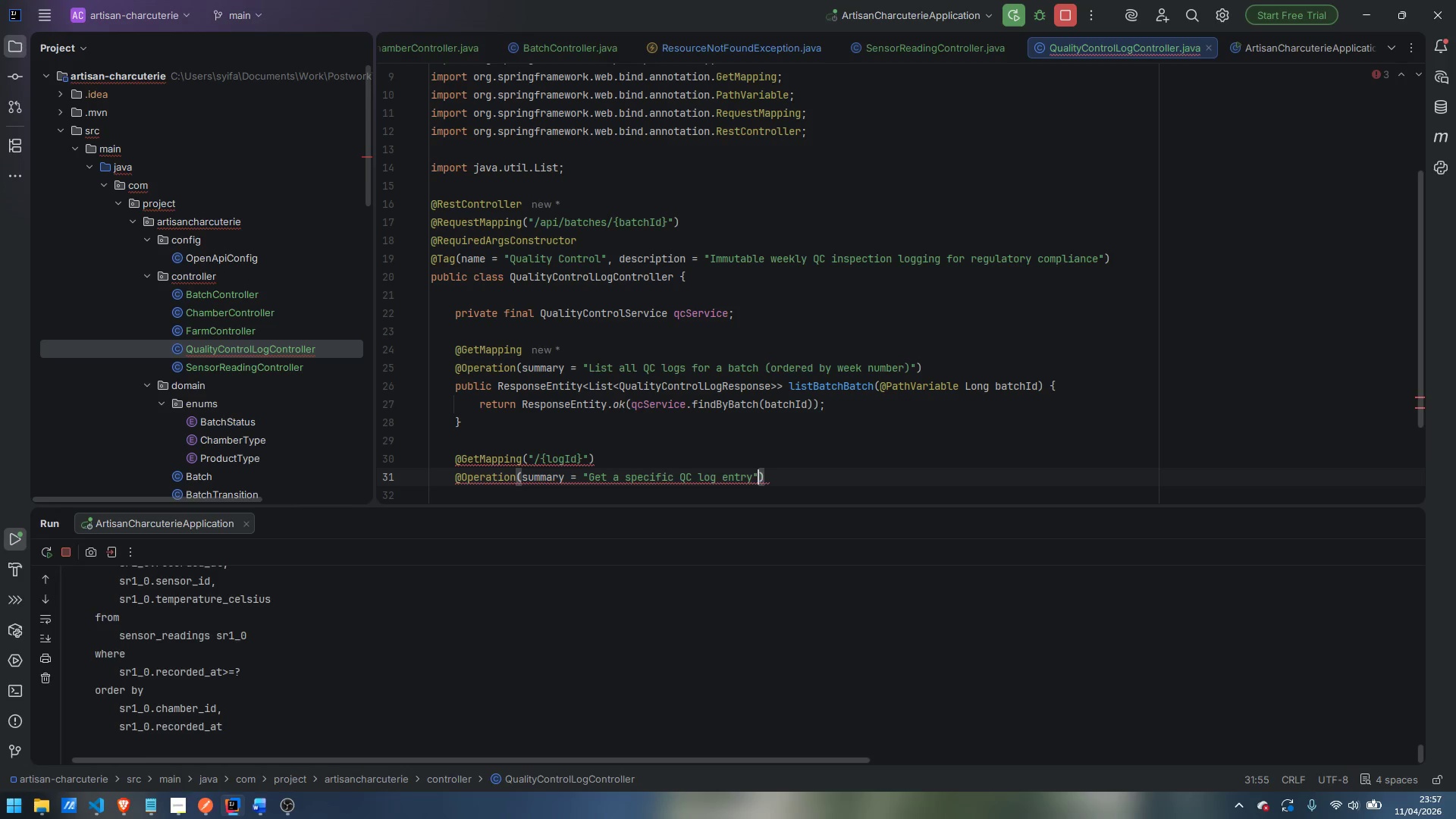 
key(ArrowRight)
 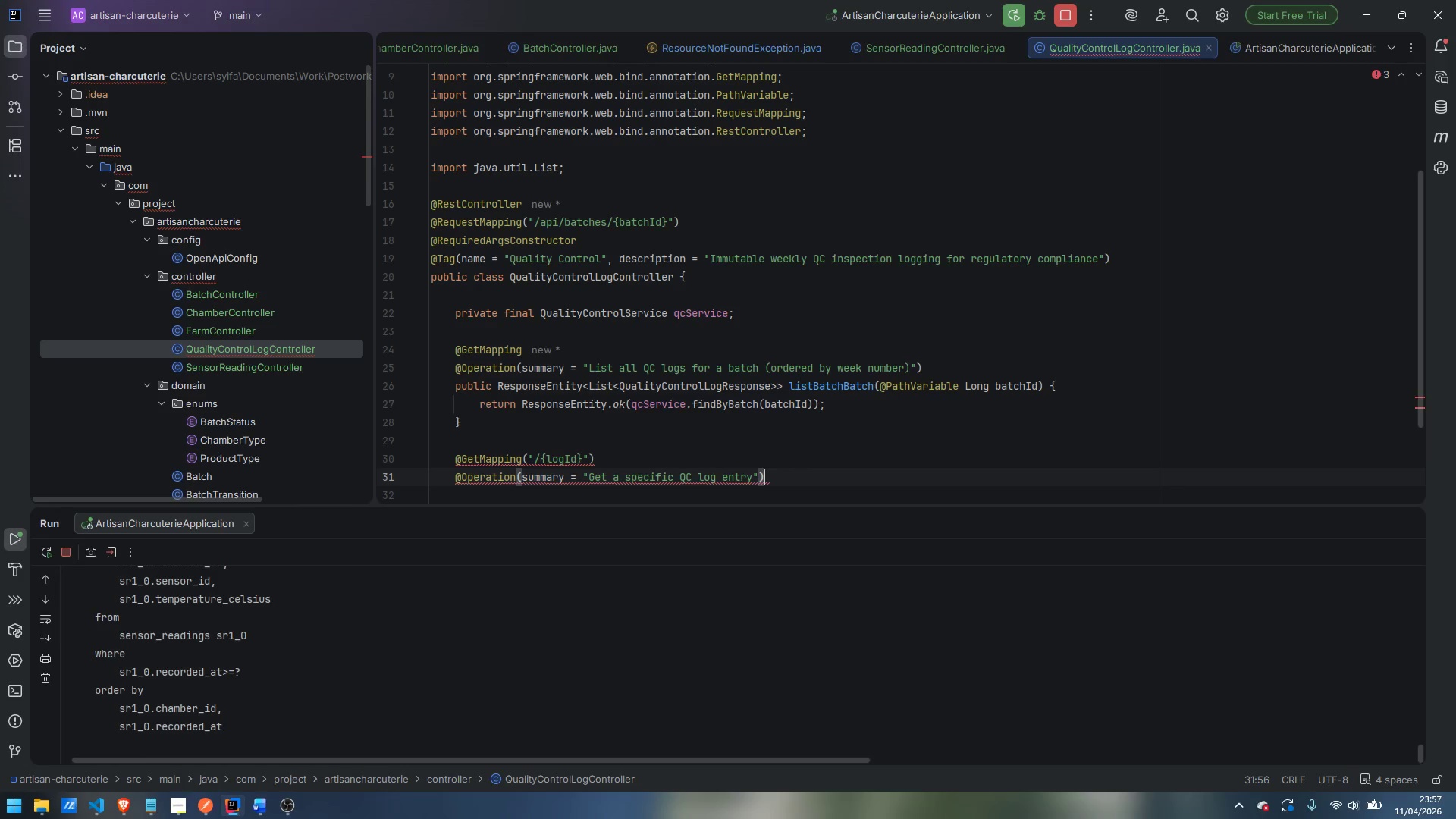 
key(Enter)
 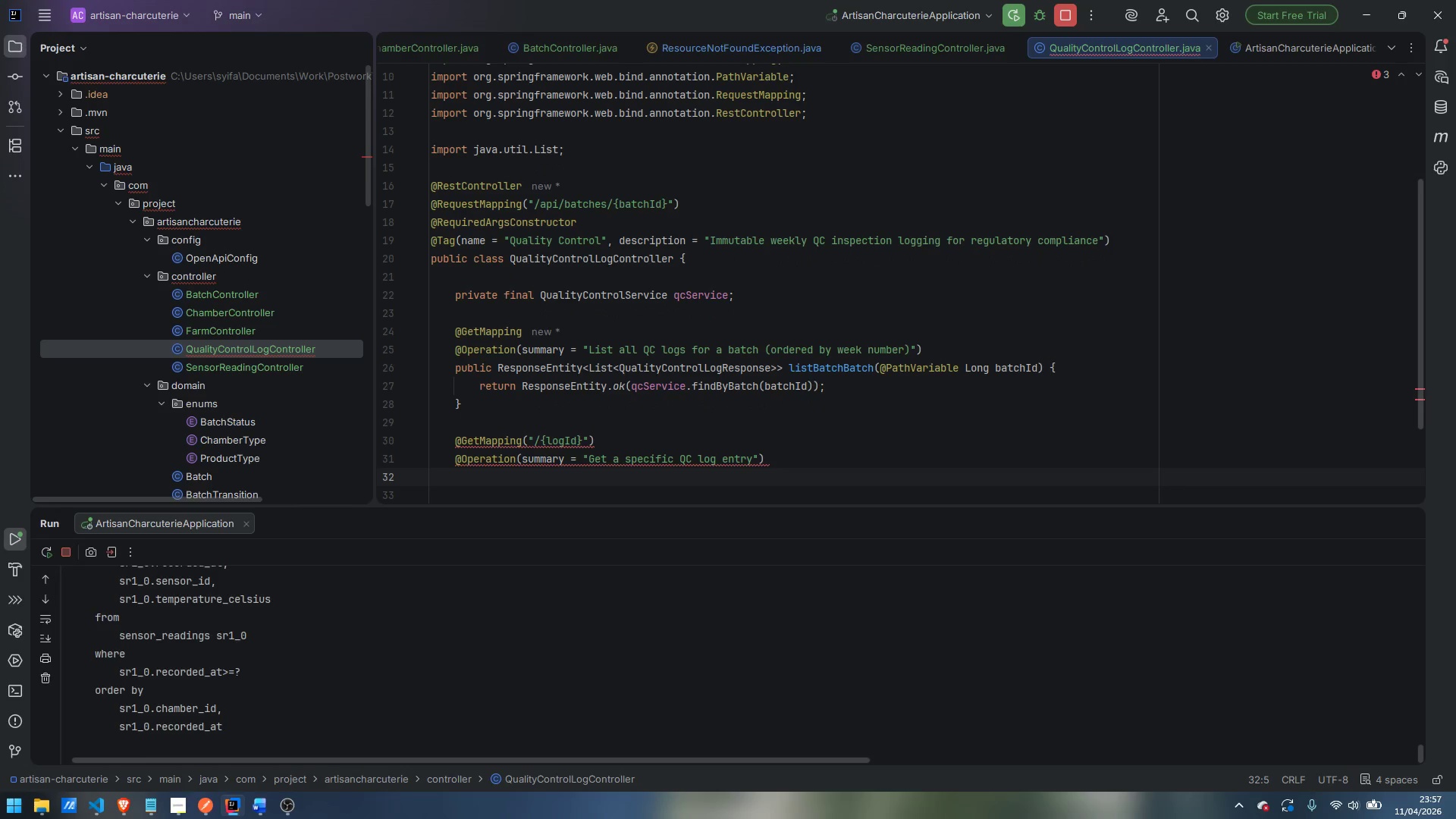 
type(publci ResponseEn)
 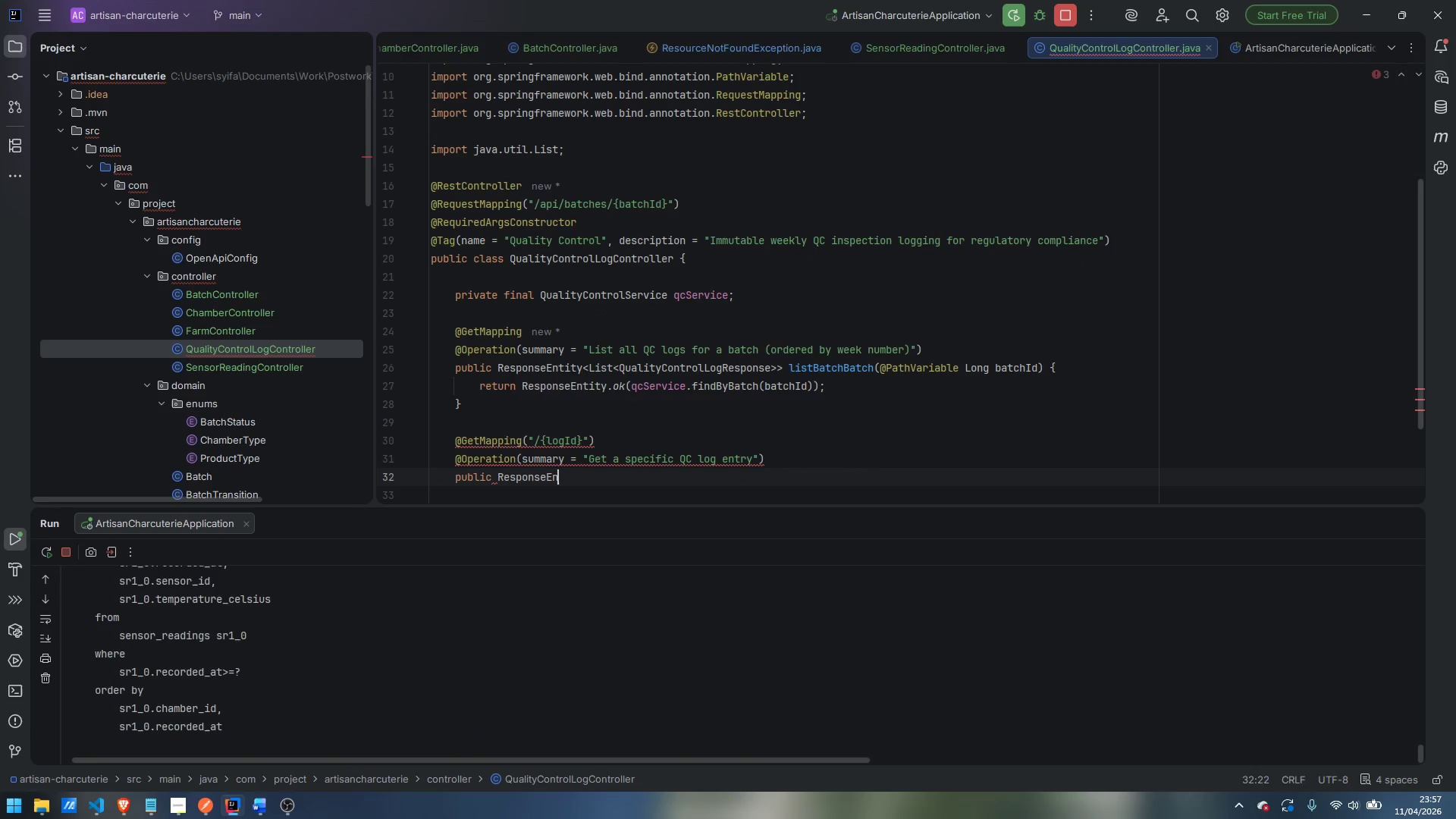 
key(Enter)
 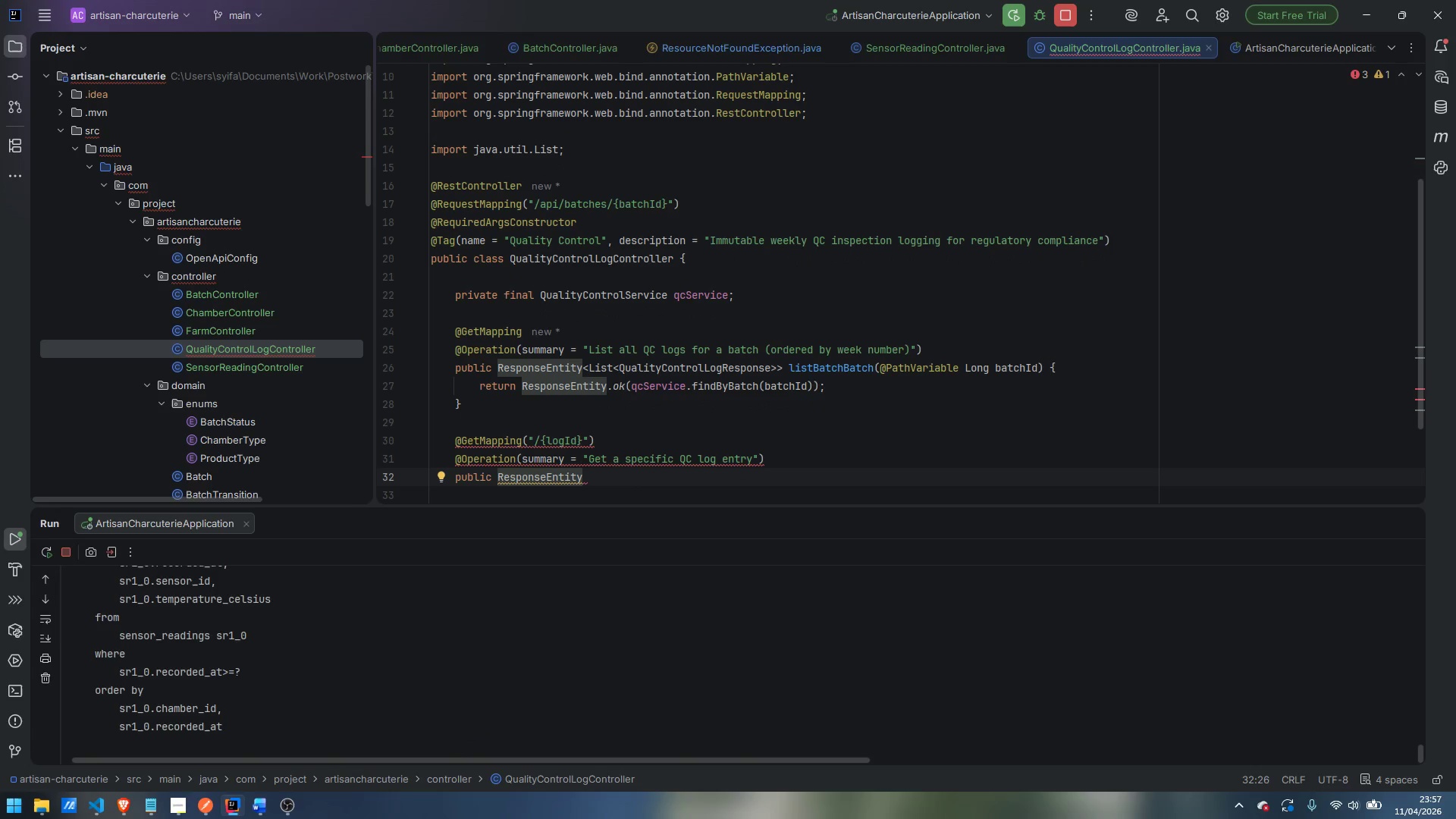 
type(<QualityControlLogREs)
 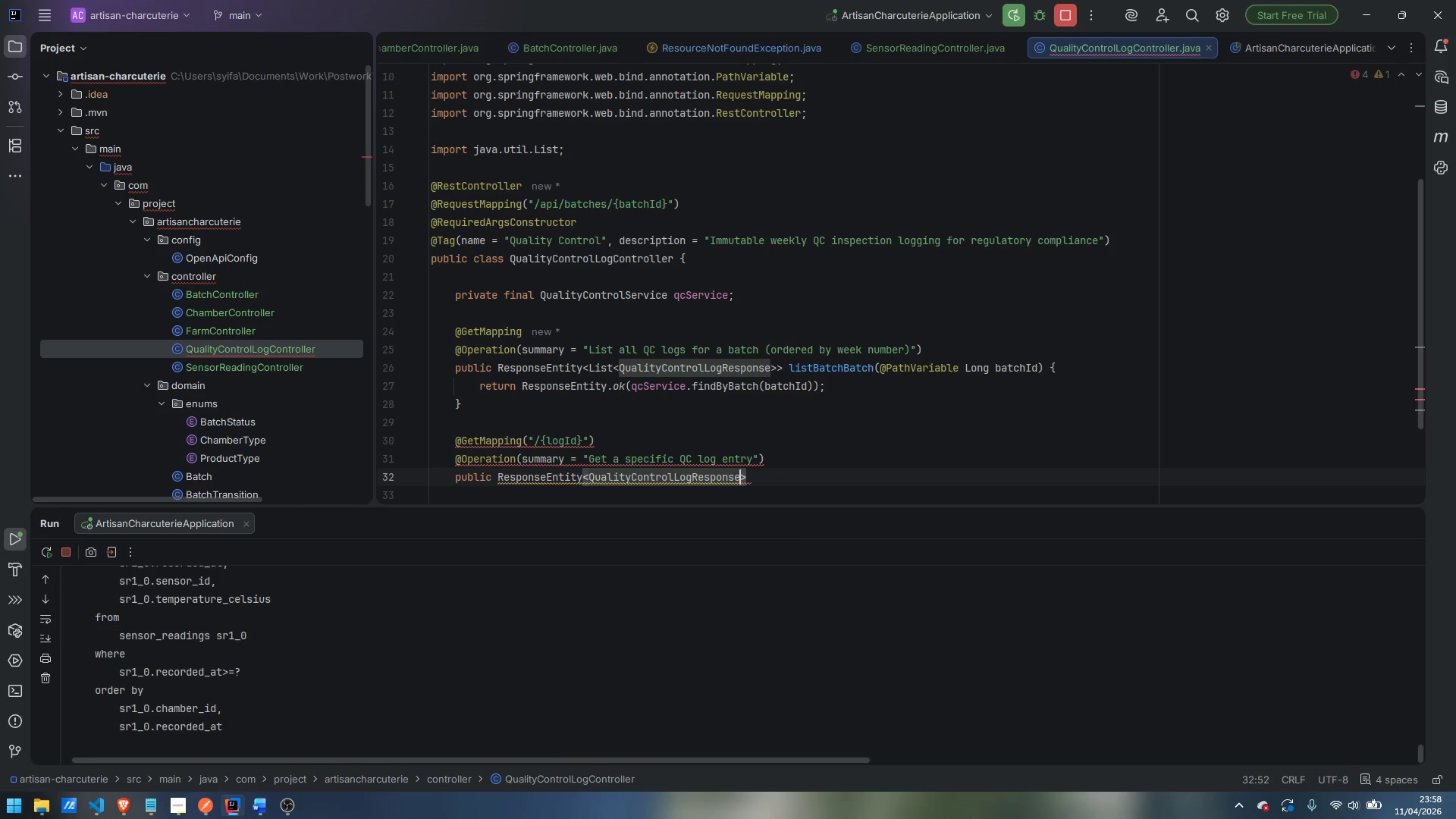 
 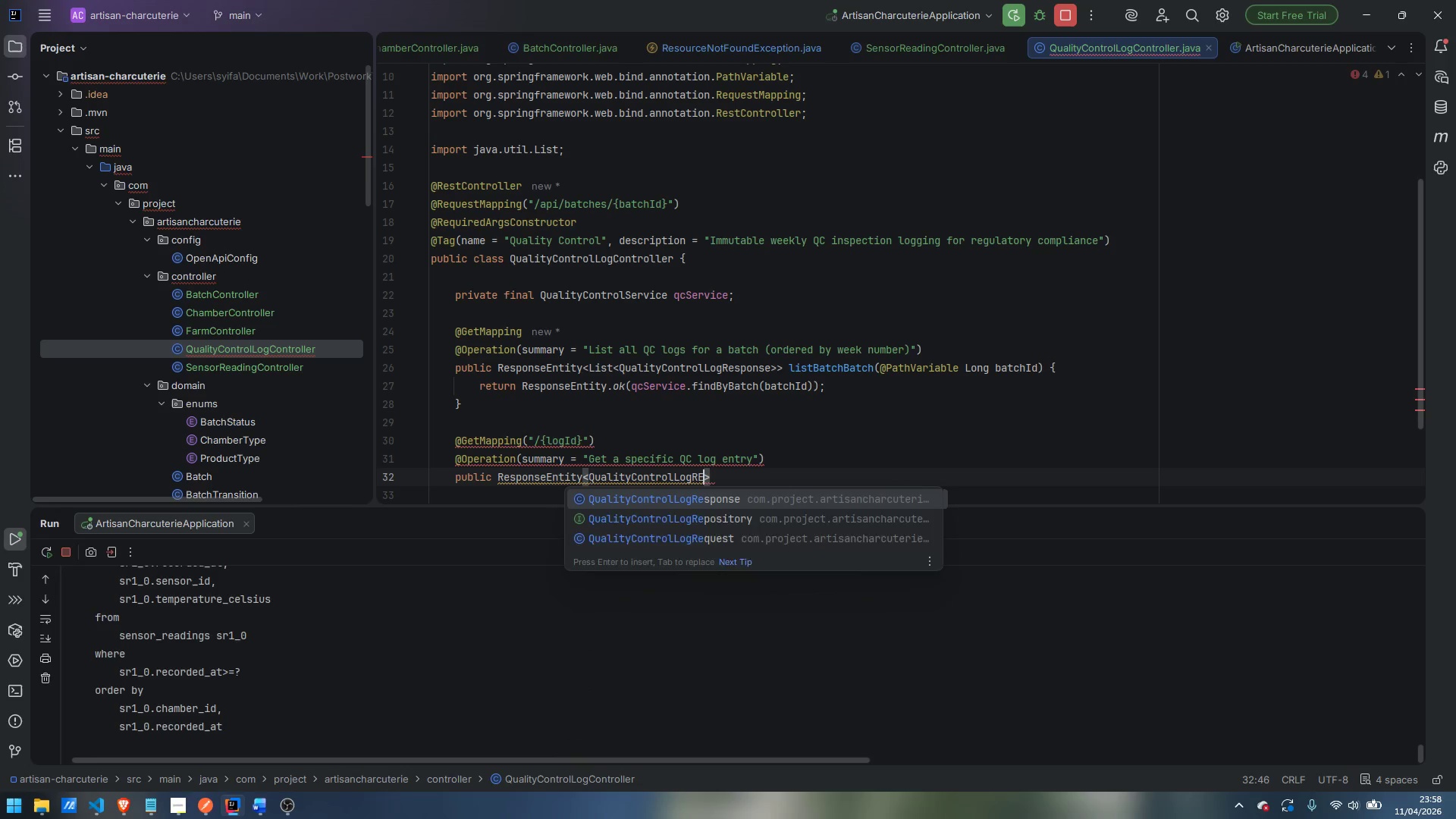 
key(Enter)
 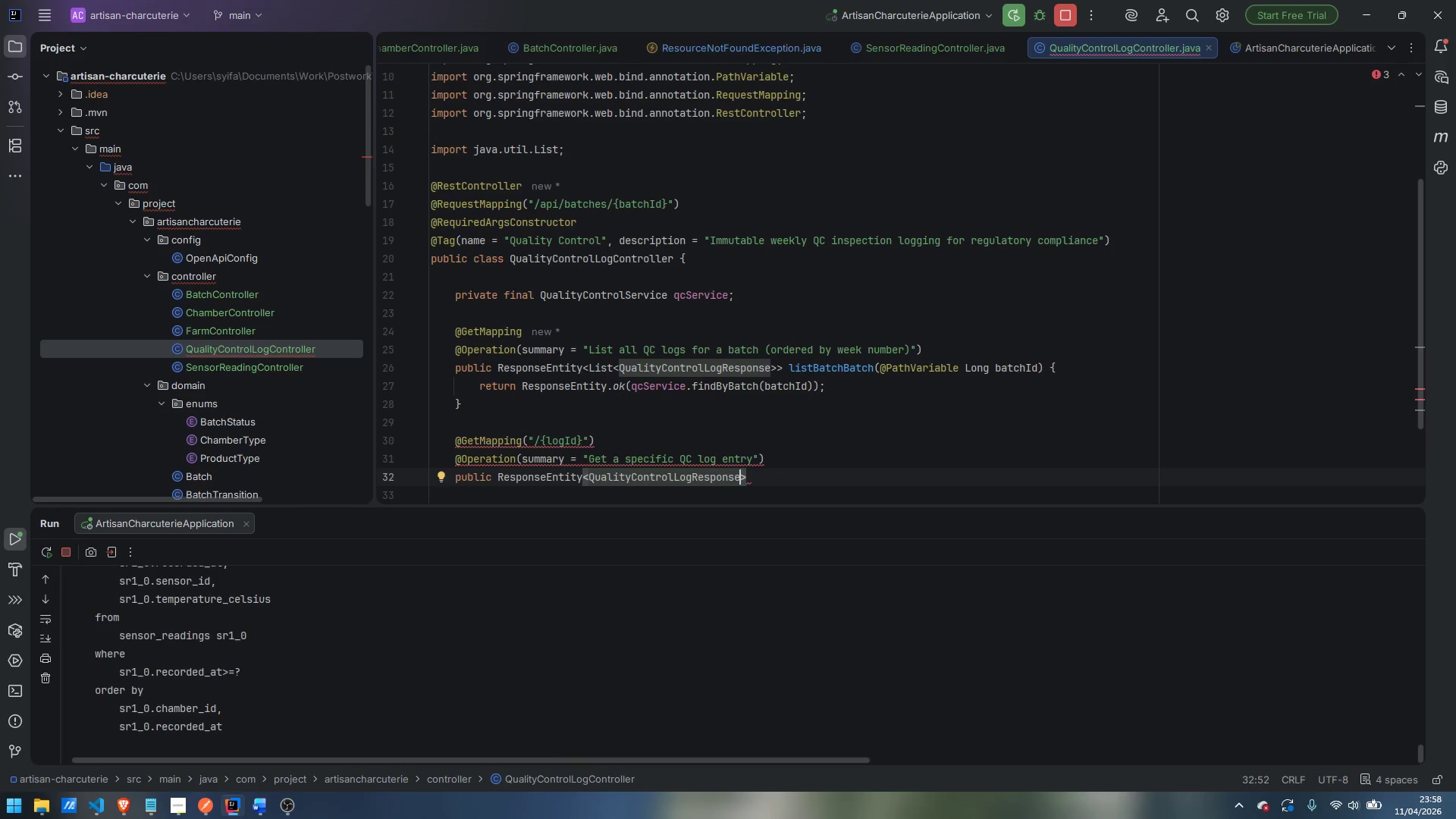 
key(ArrowRight)
 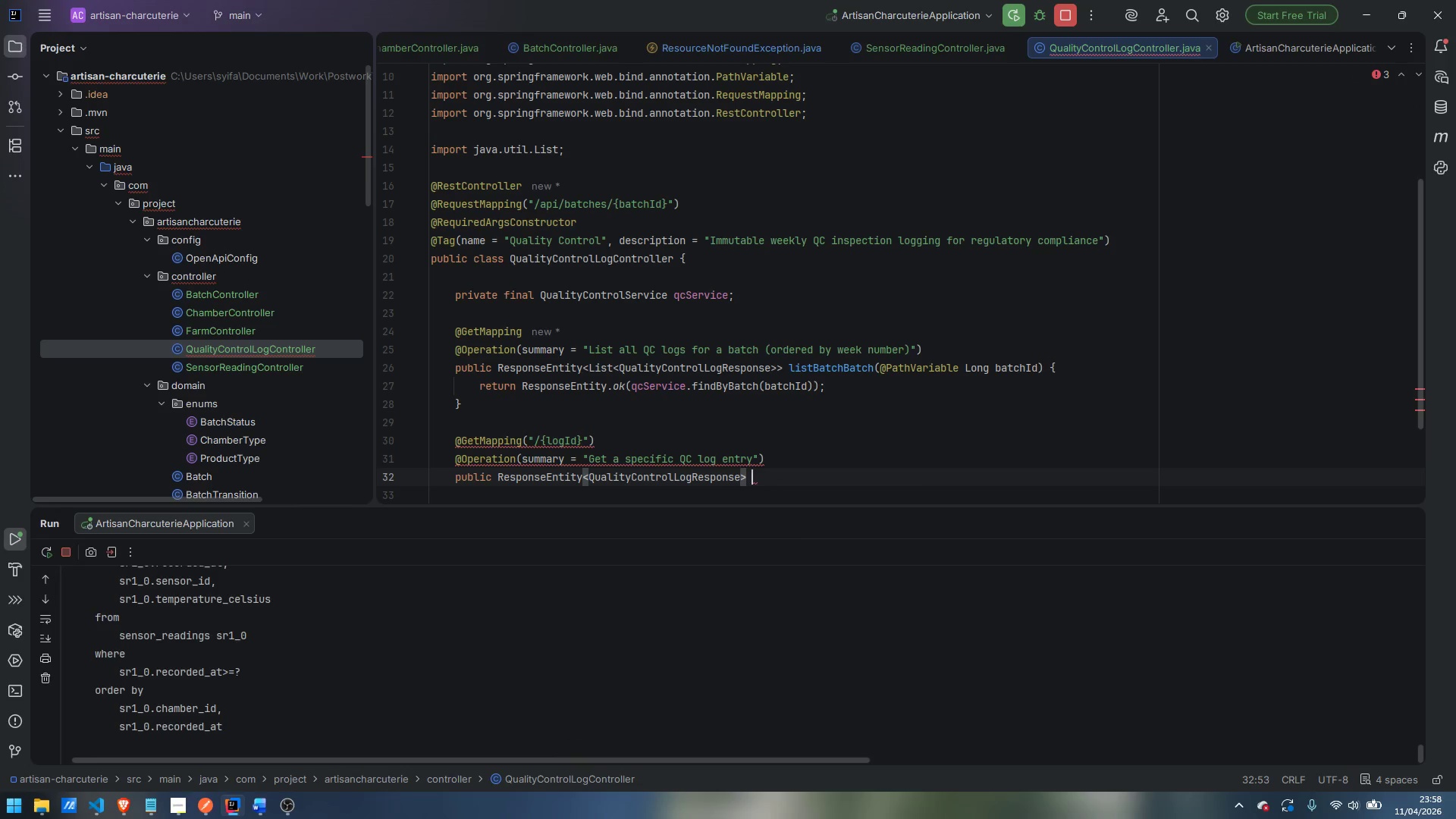 
type( getById()
 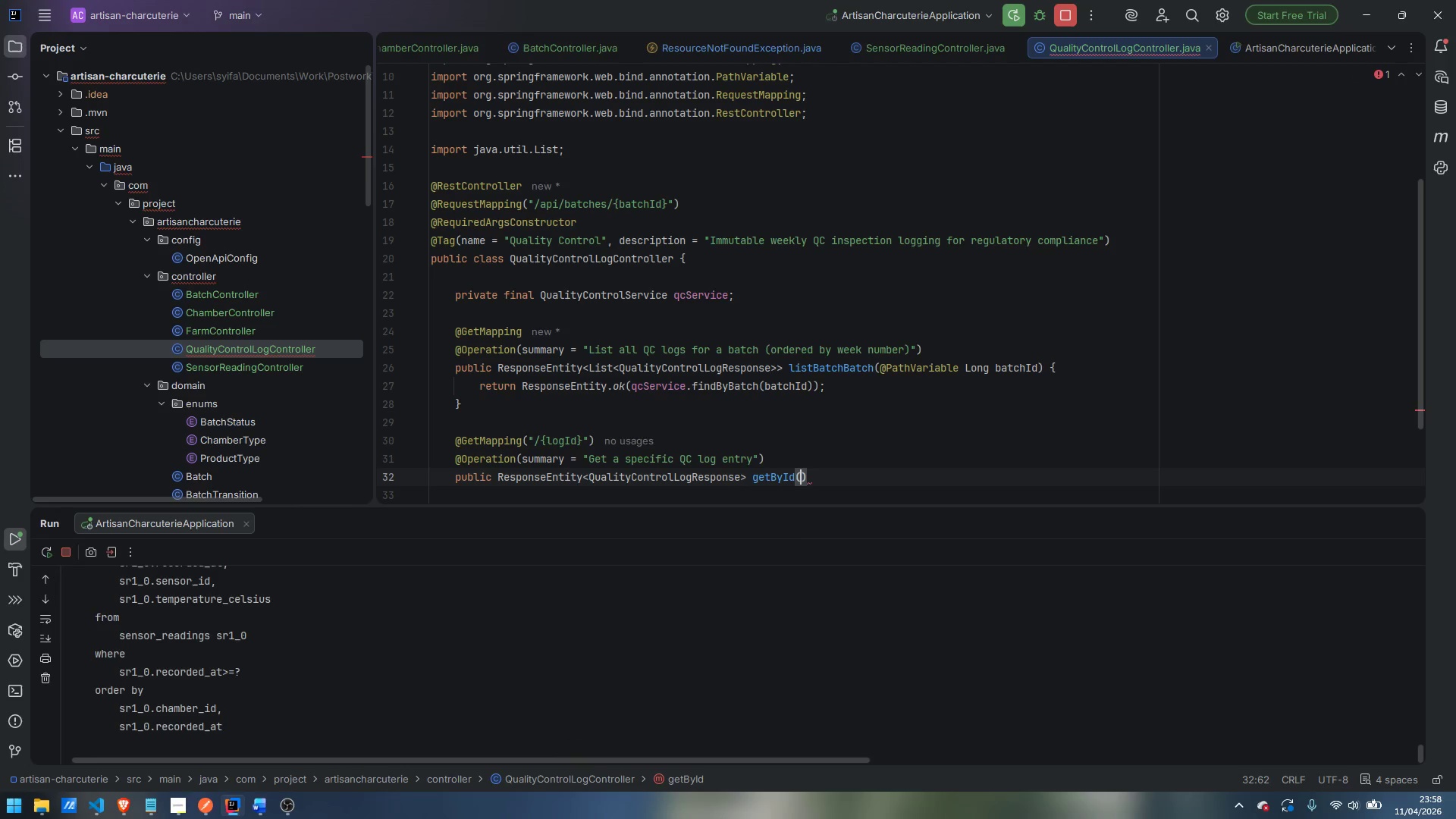 
key(Enter)
 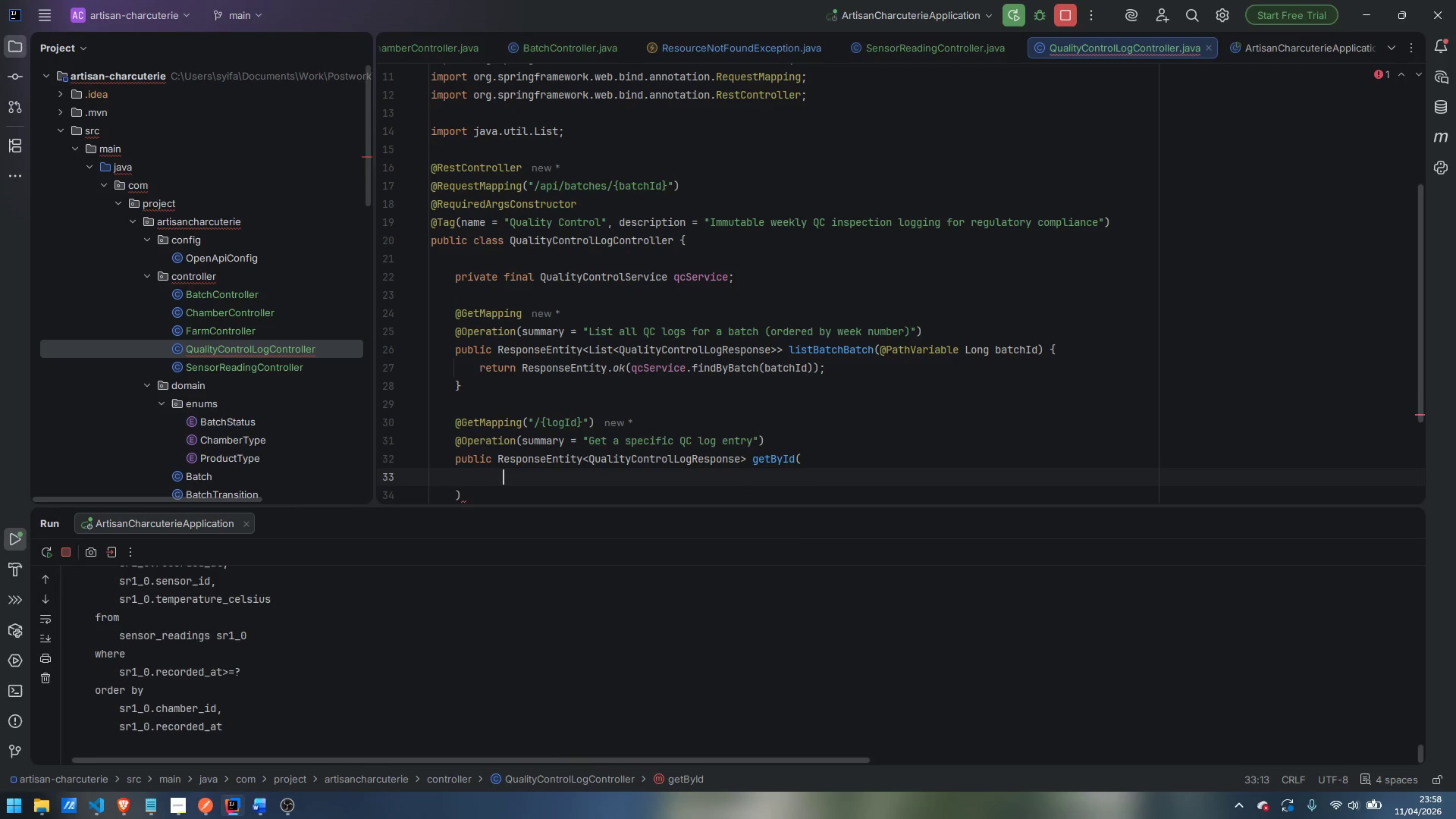 
type(@PathVariable)
 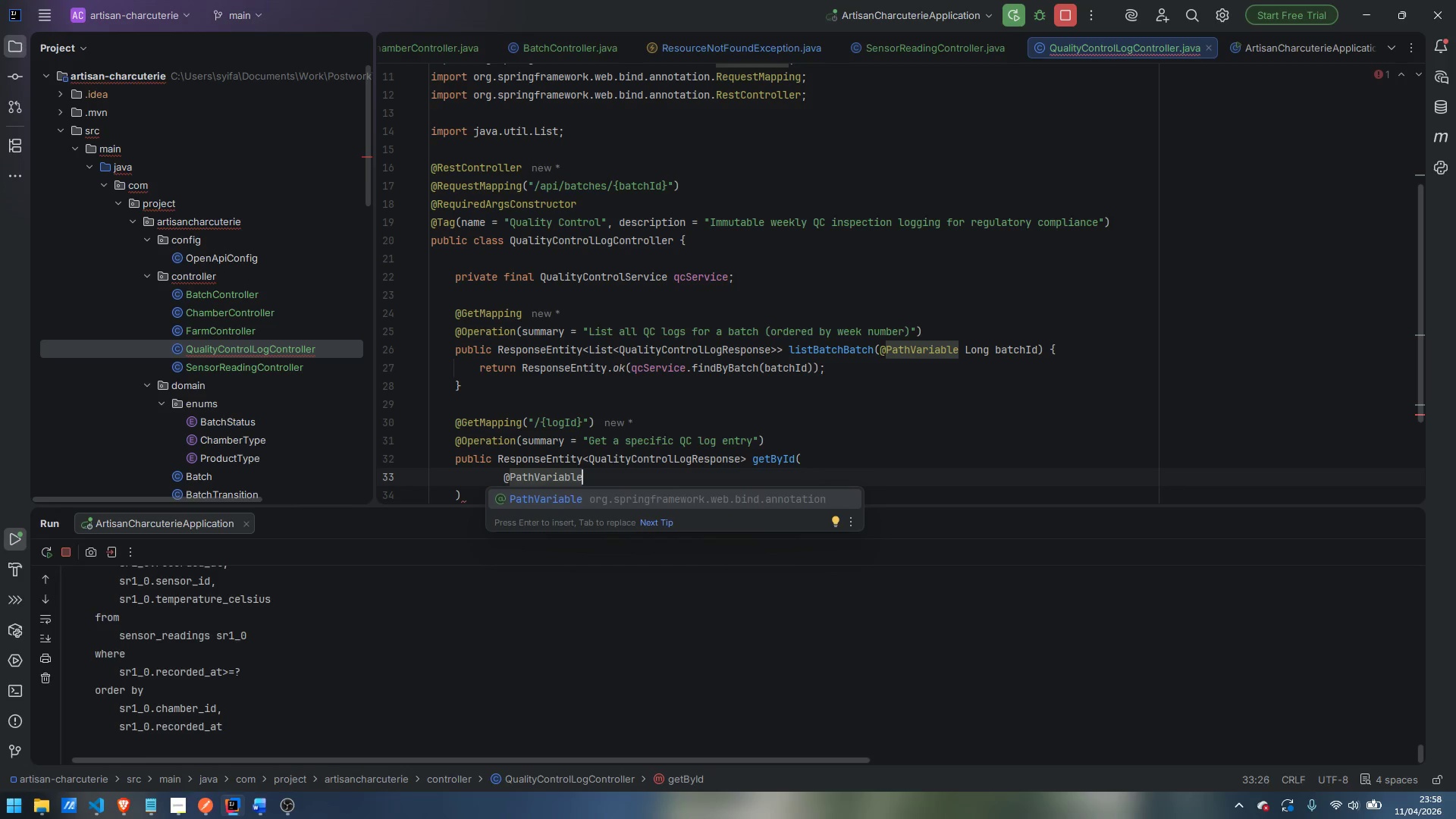 
key(Enter)
 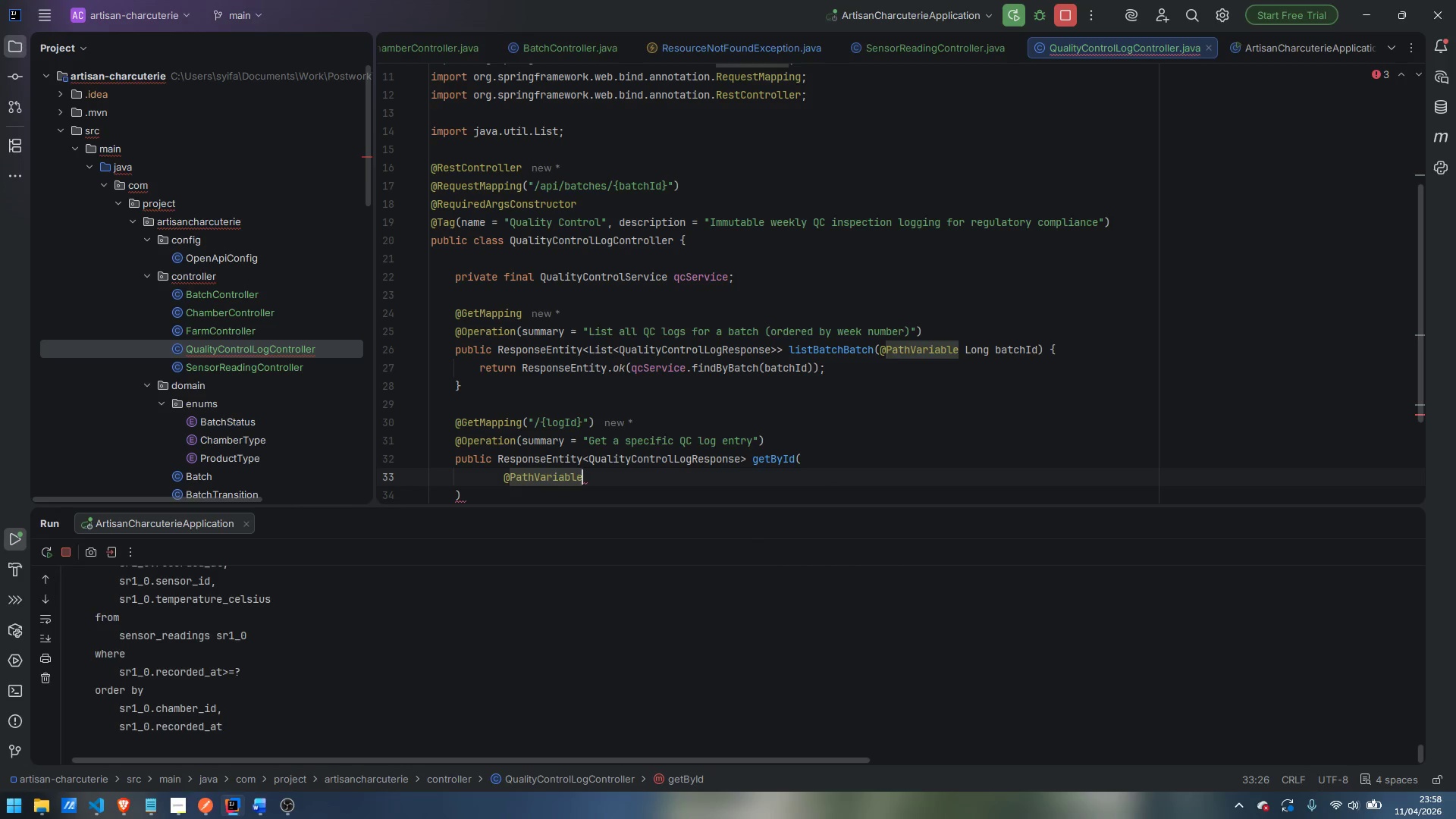 
type( Long batchId,)
 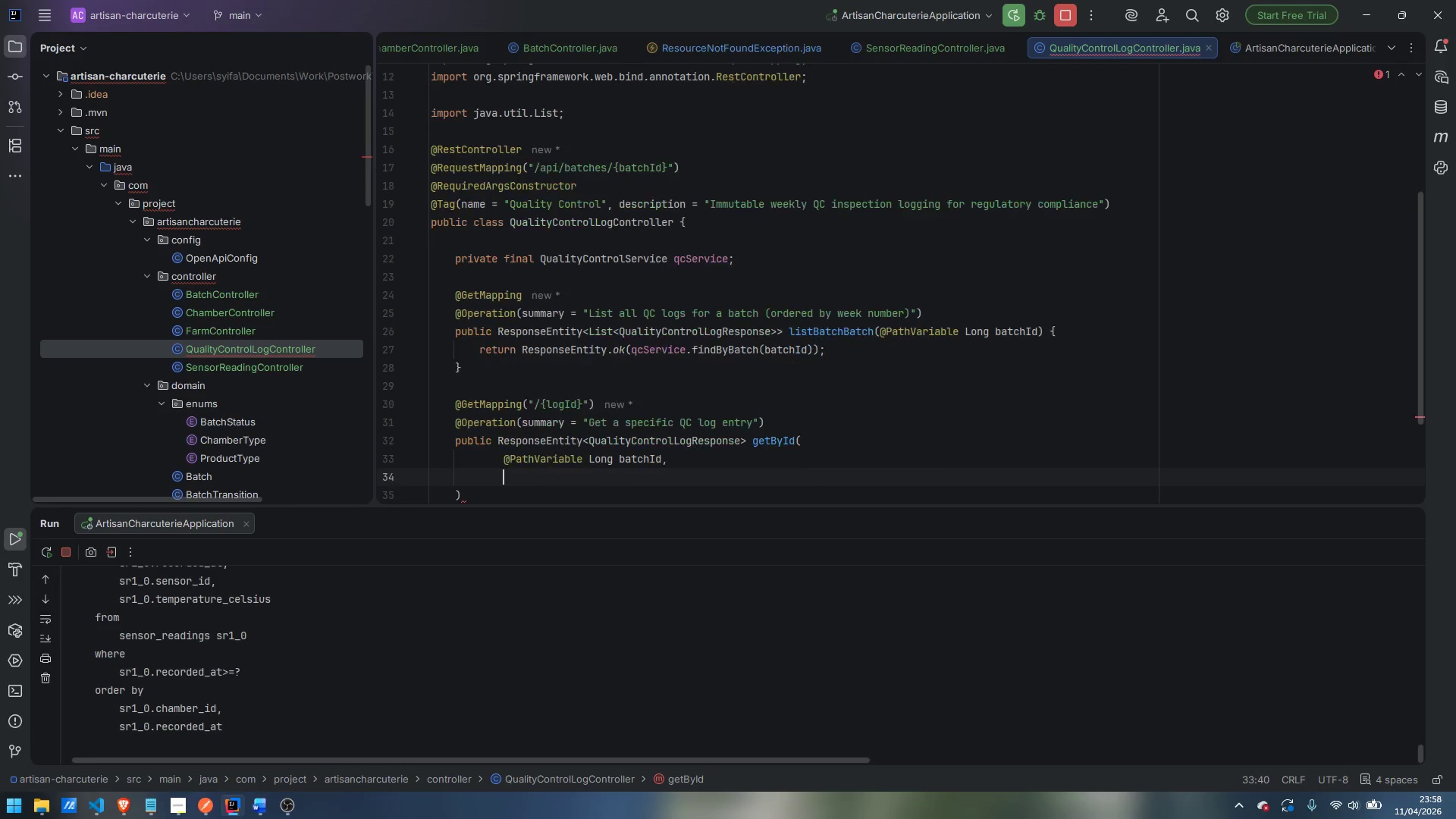 
key(Enter)
 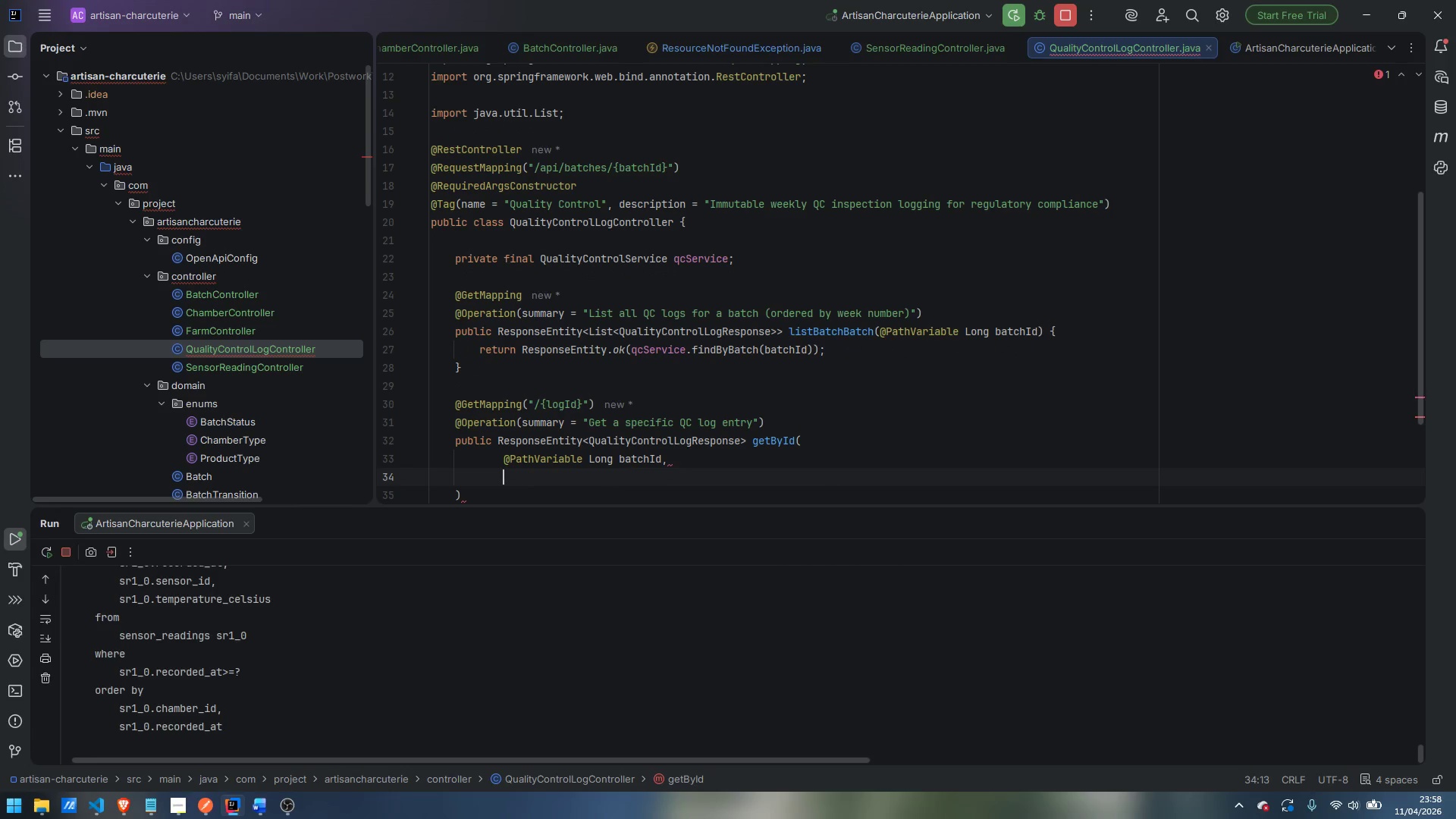 
type(@PAthVair)
key(Backspace)
key(Backspace)
type(riable)
 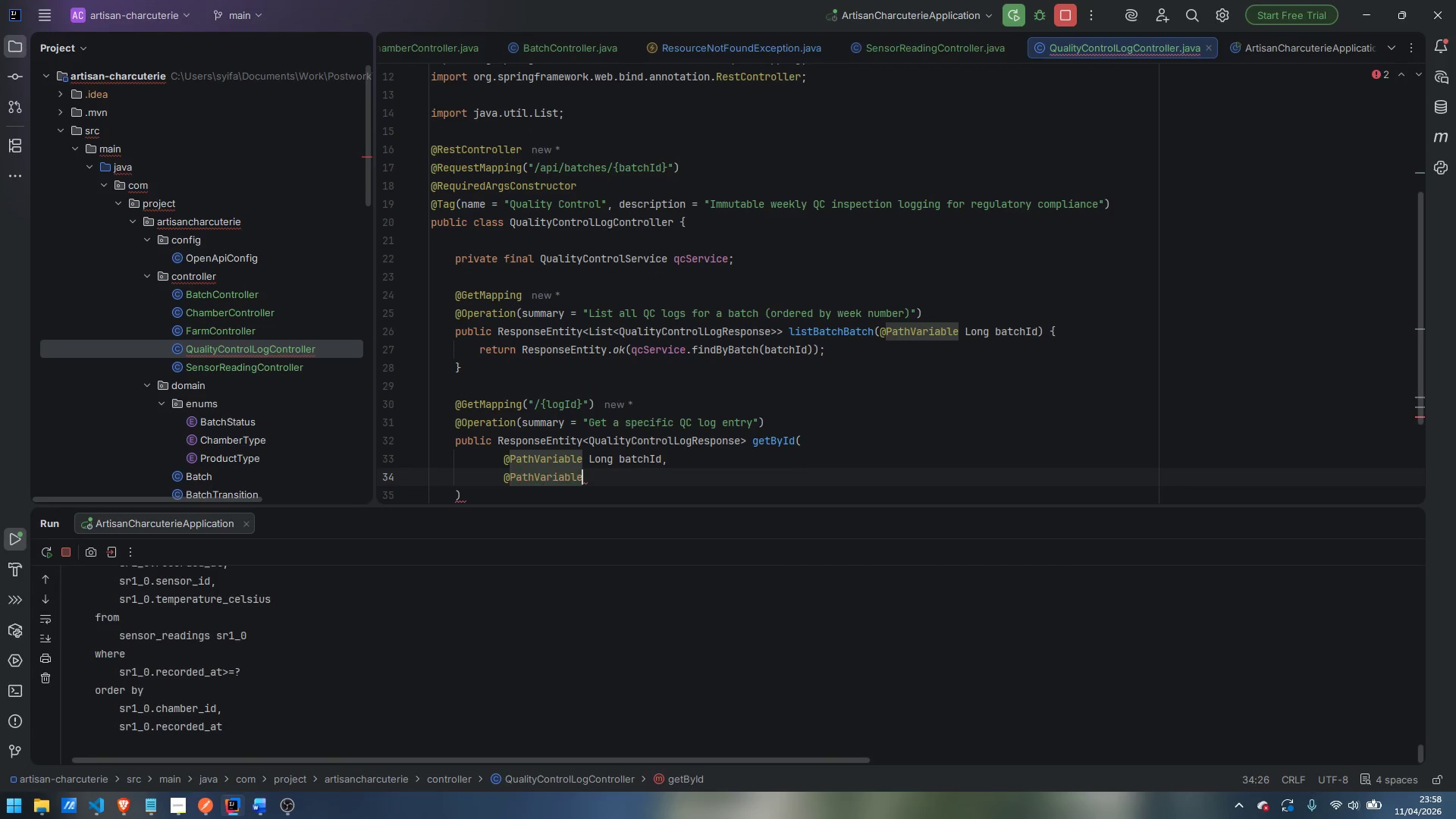 
 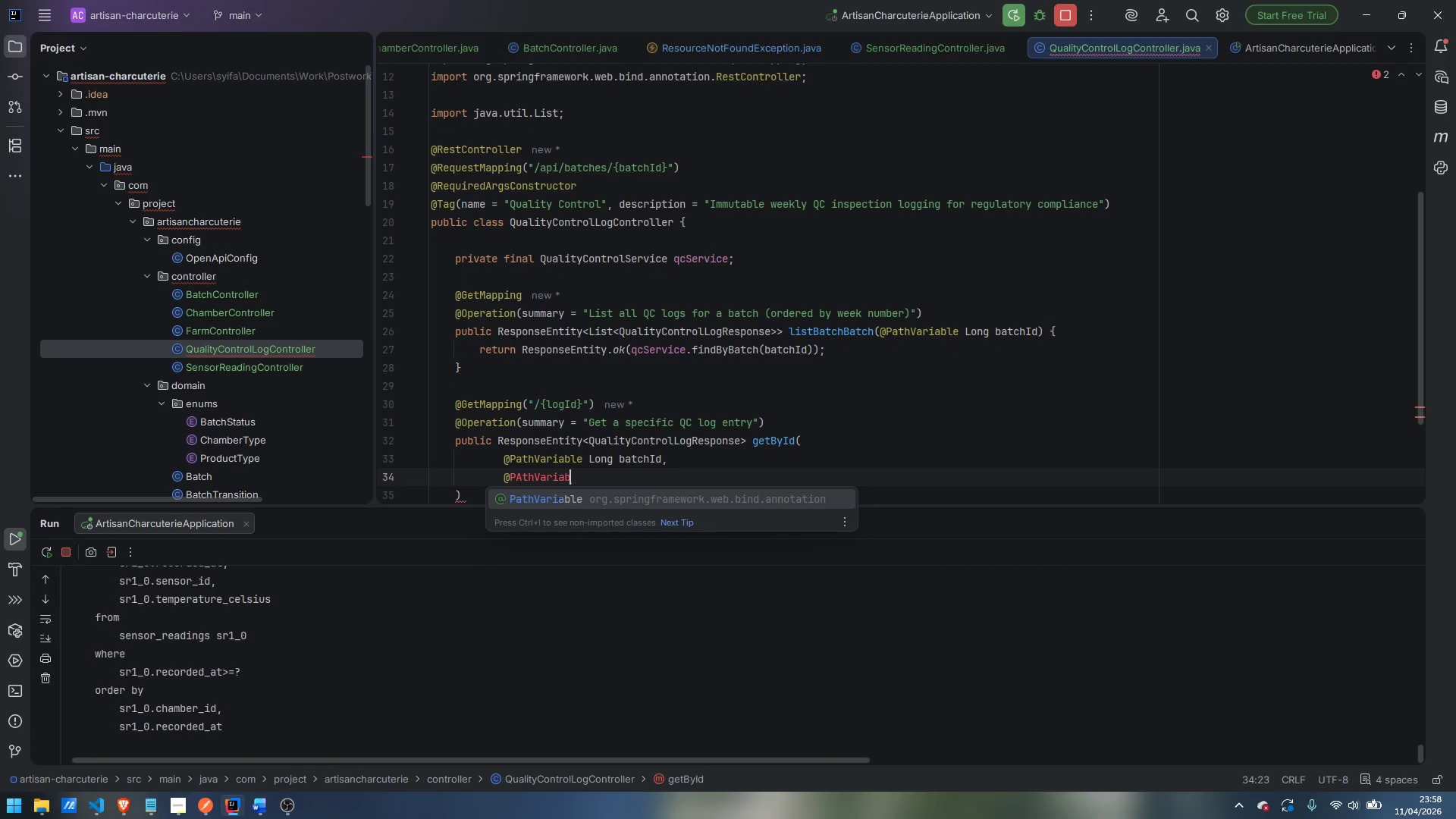 
key(Enter)
 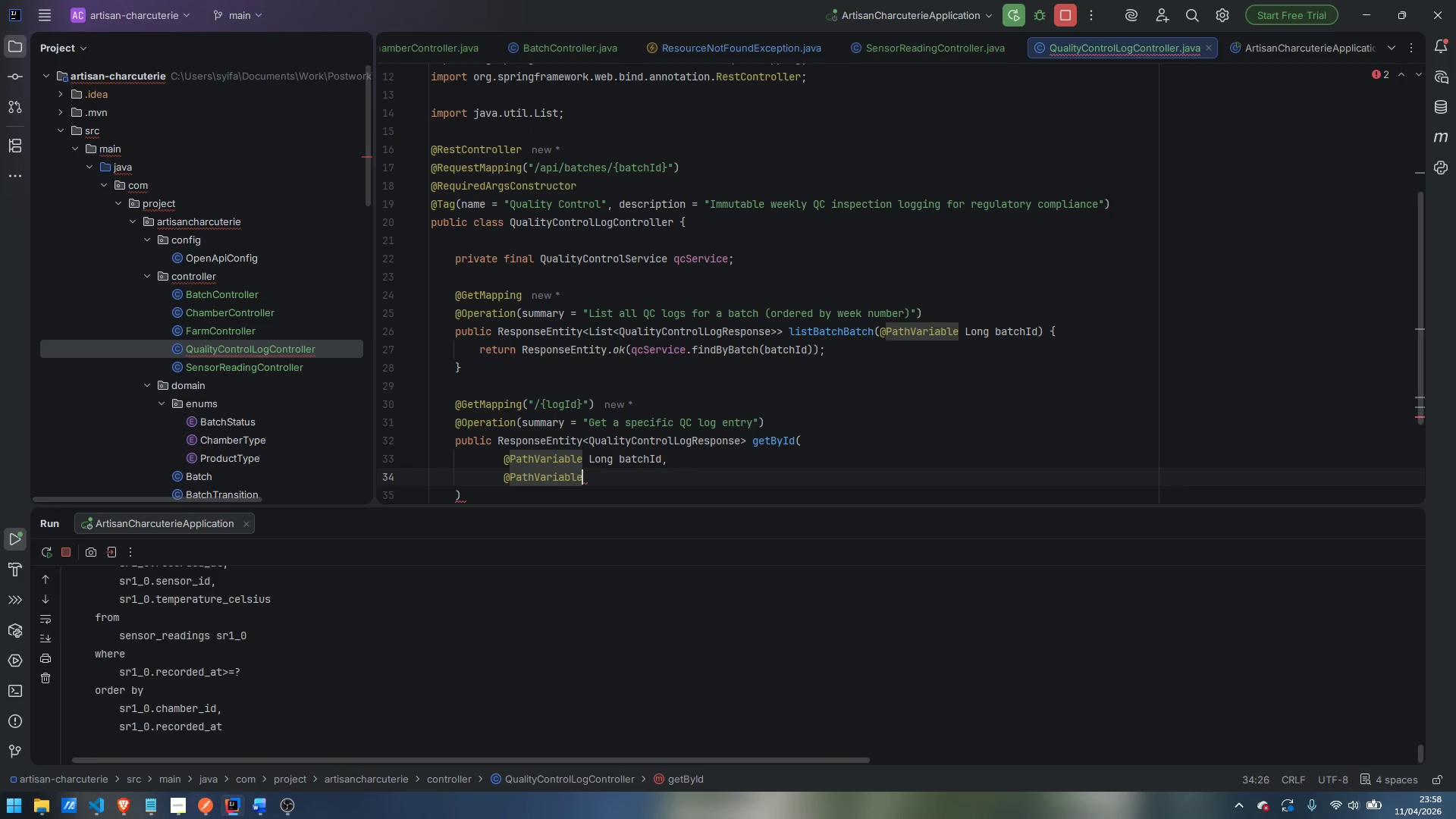 
type( Long logId)
 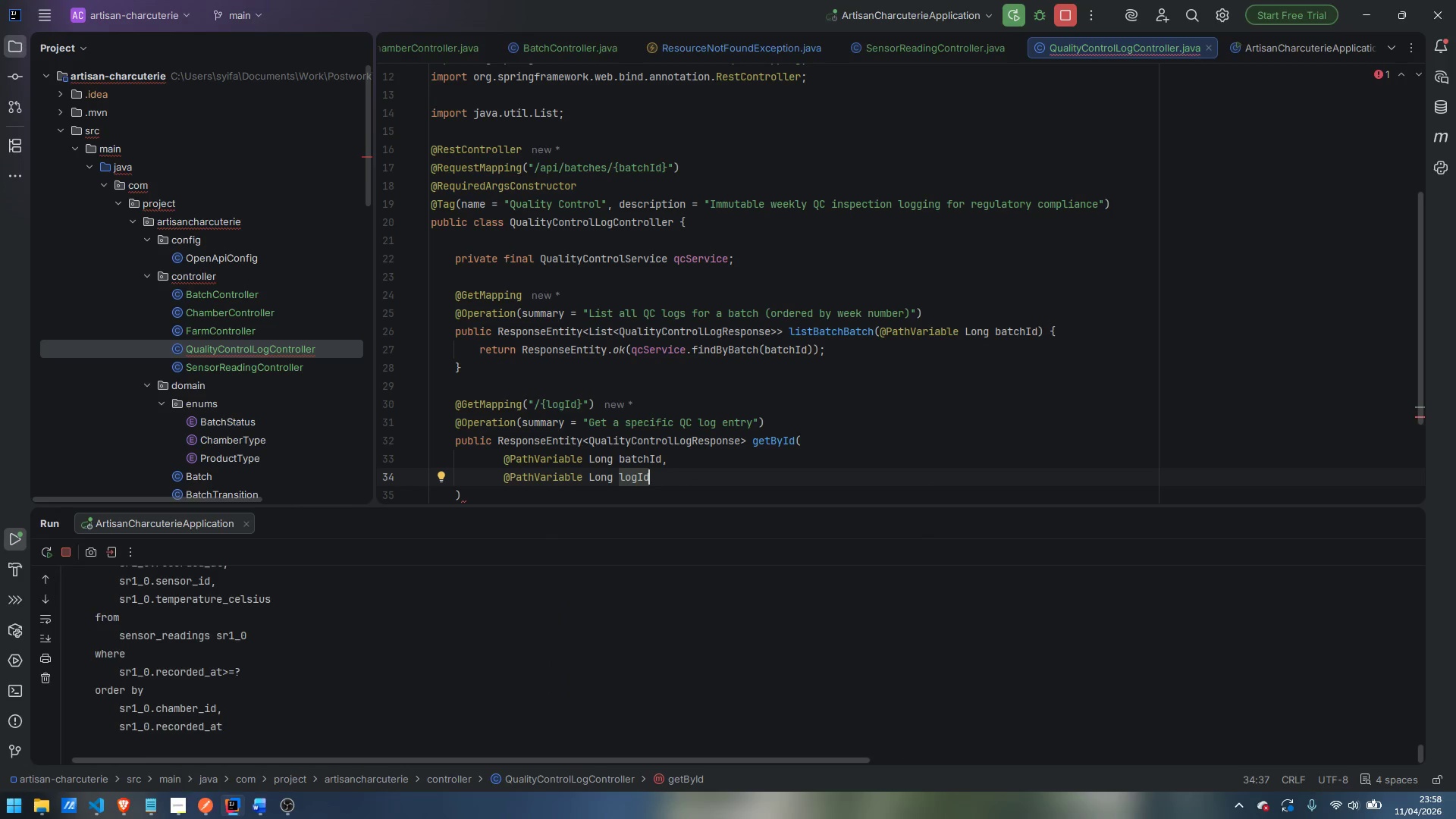 
key(Control+Delete)
 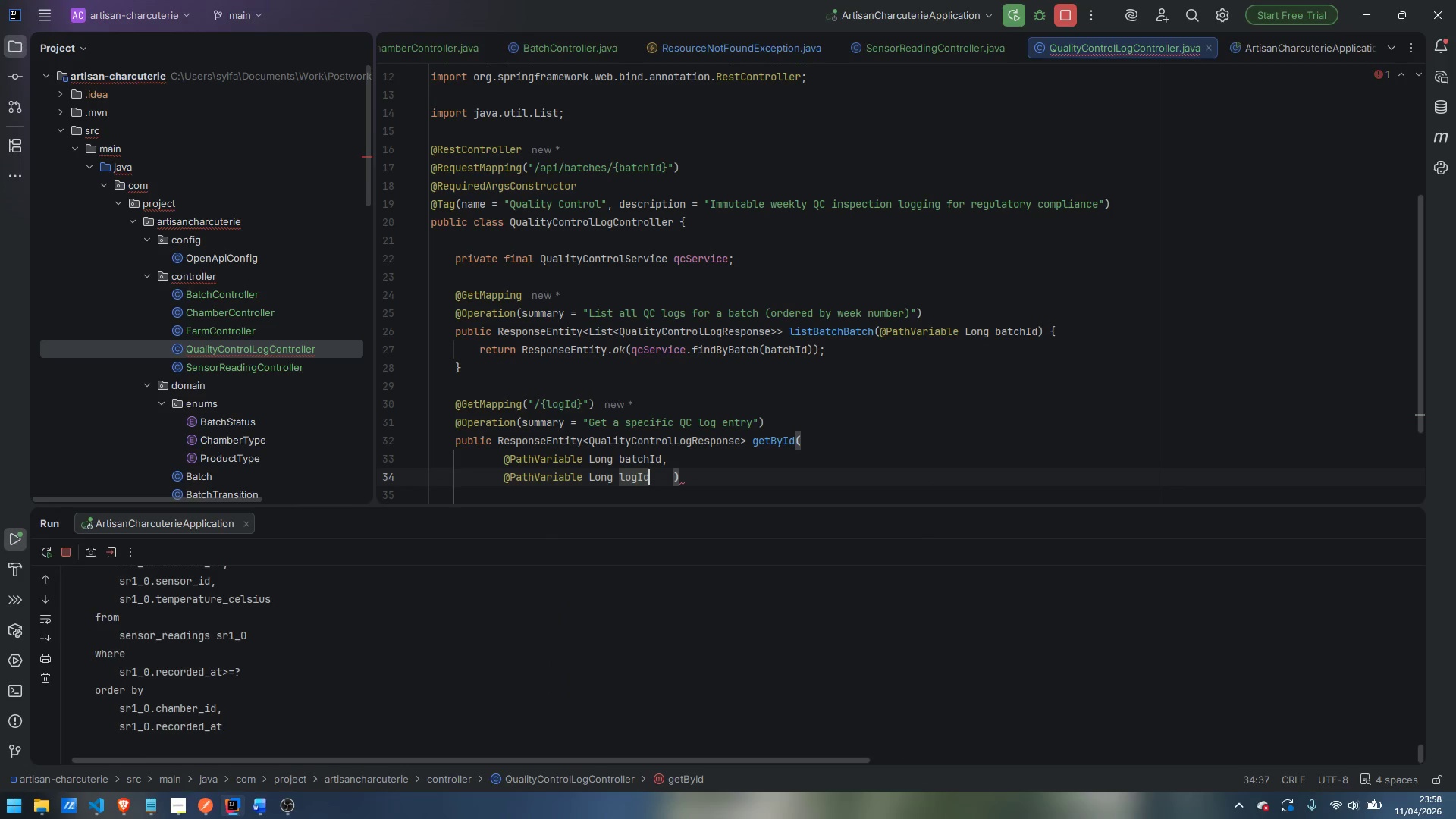 
key(Control+Delete)
 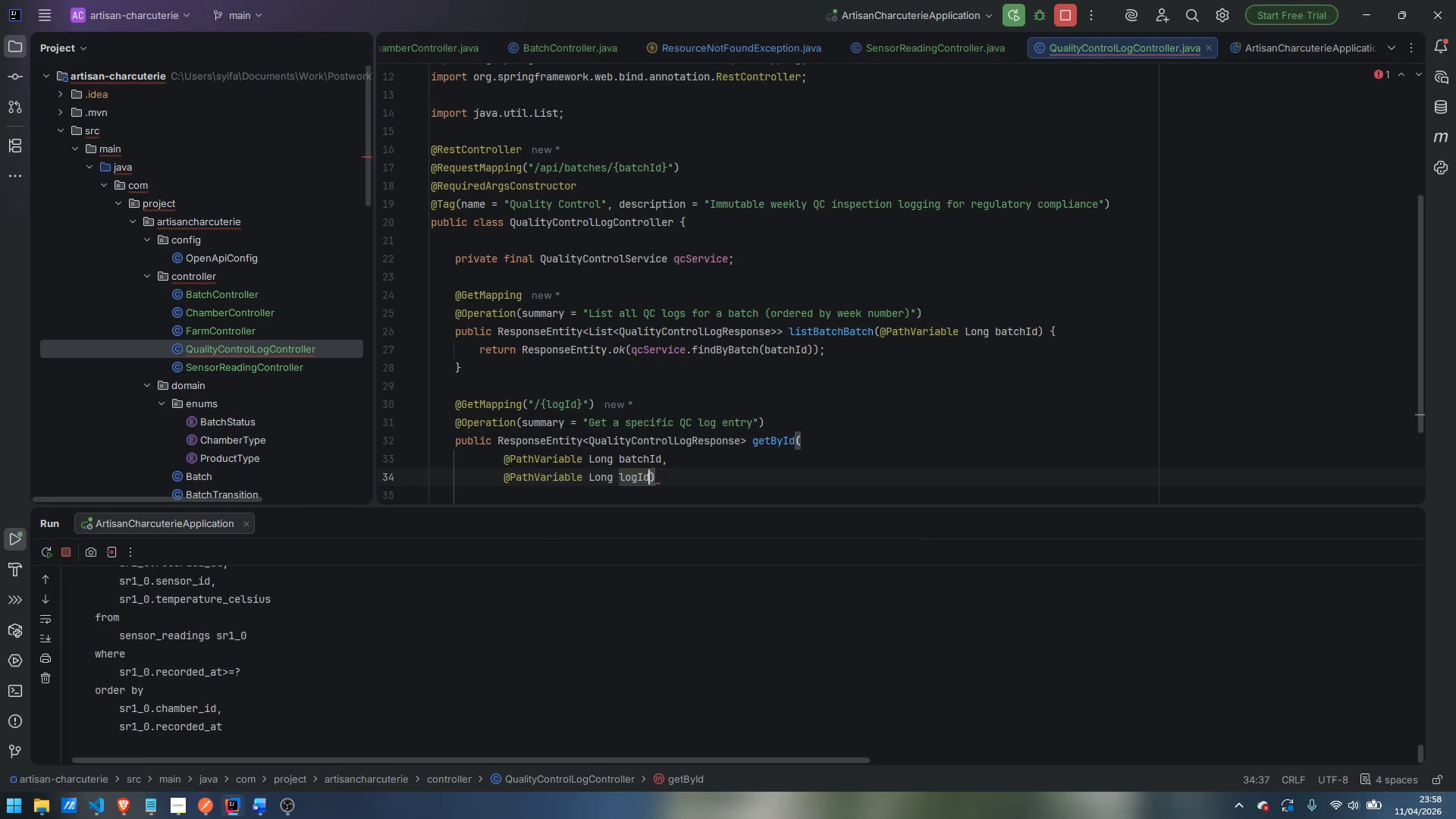 
key(ArrowRight)
 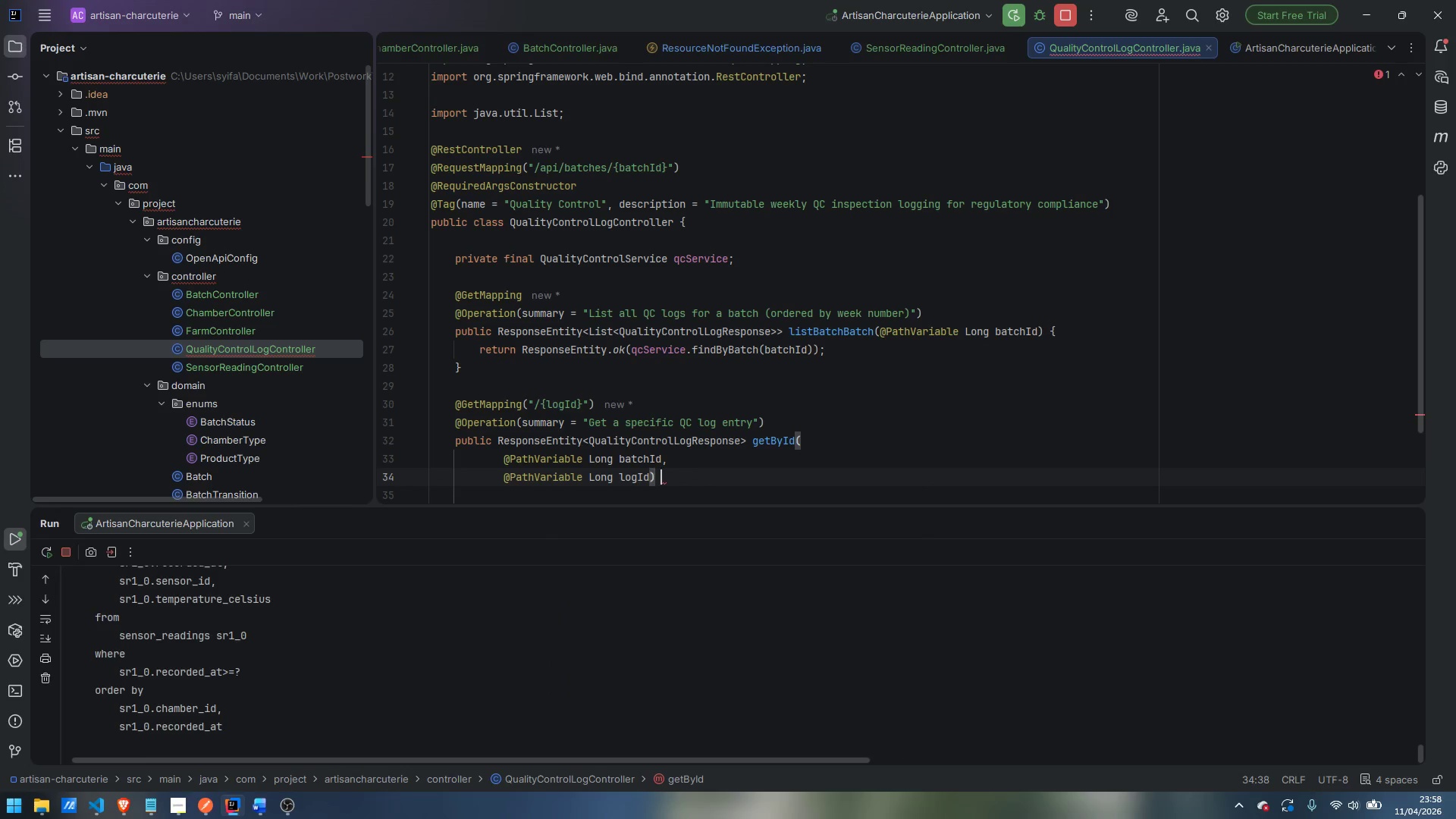 
key(Space)
 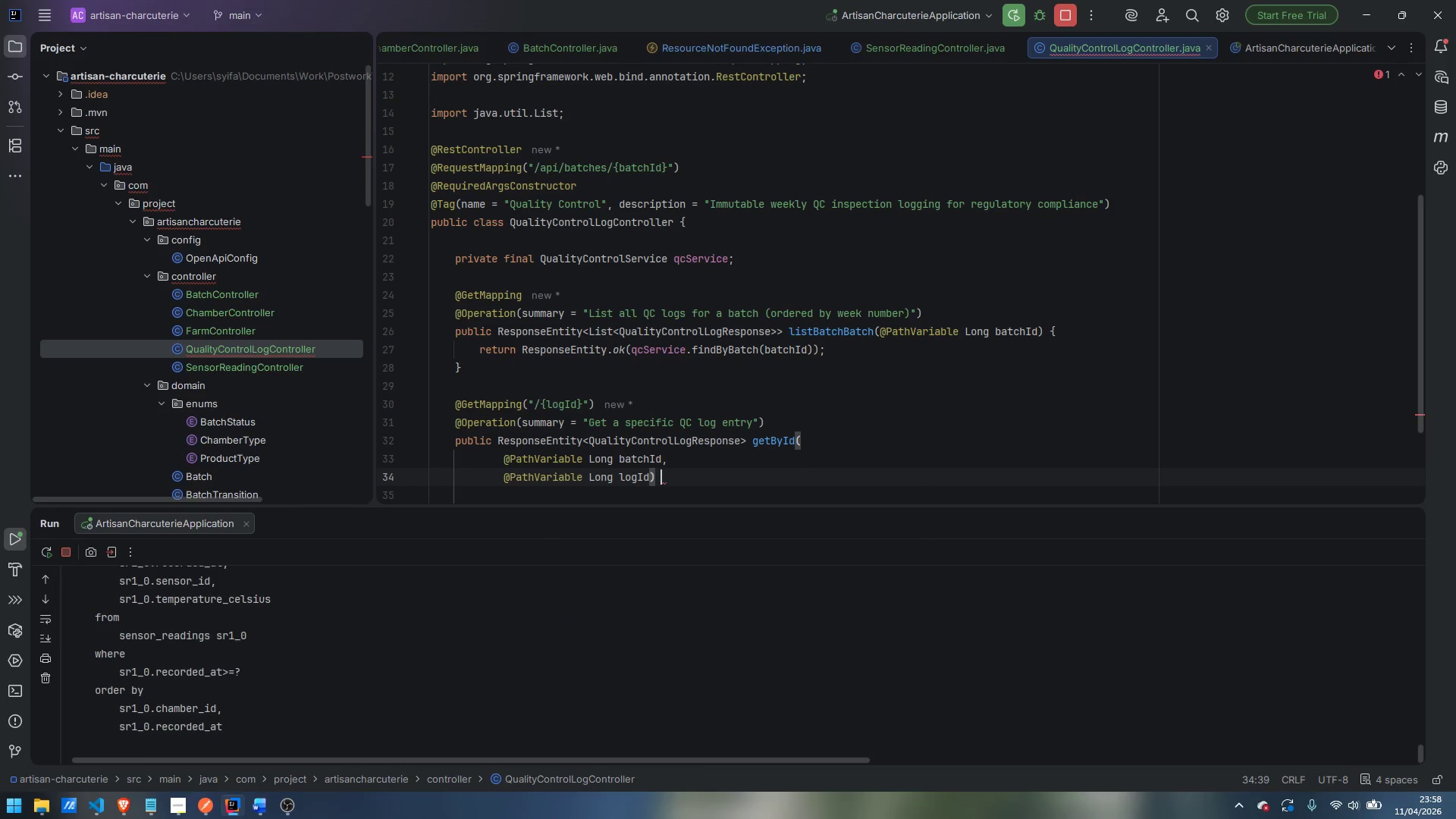 
key(Shift+BracketLeft)
 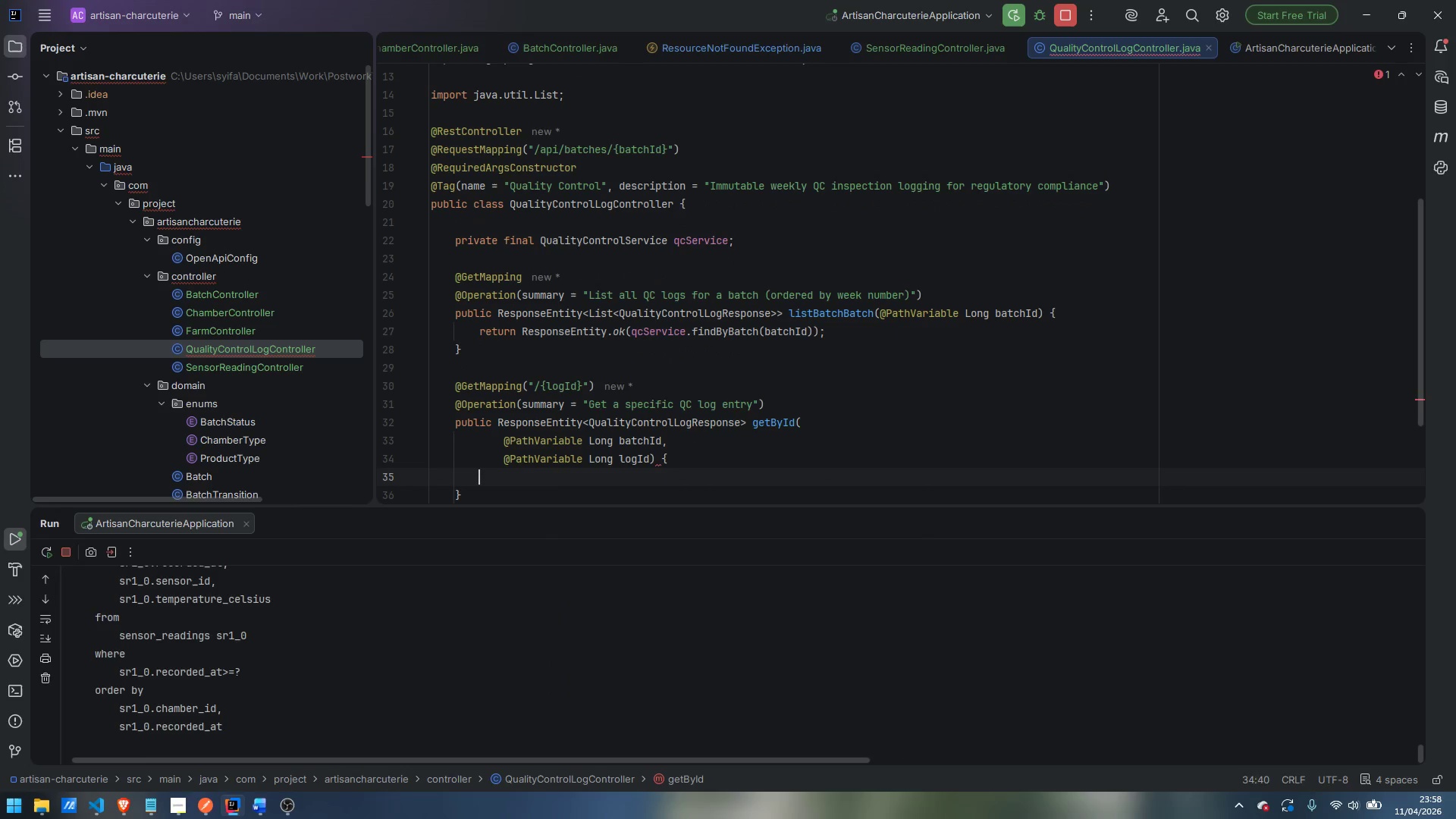 
key(Enter)
 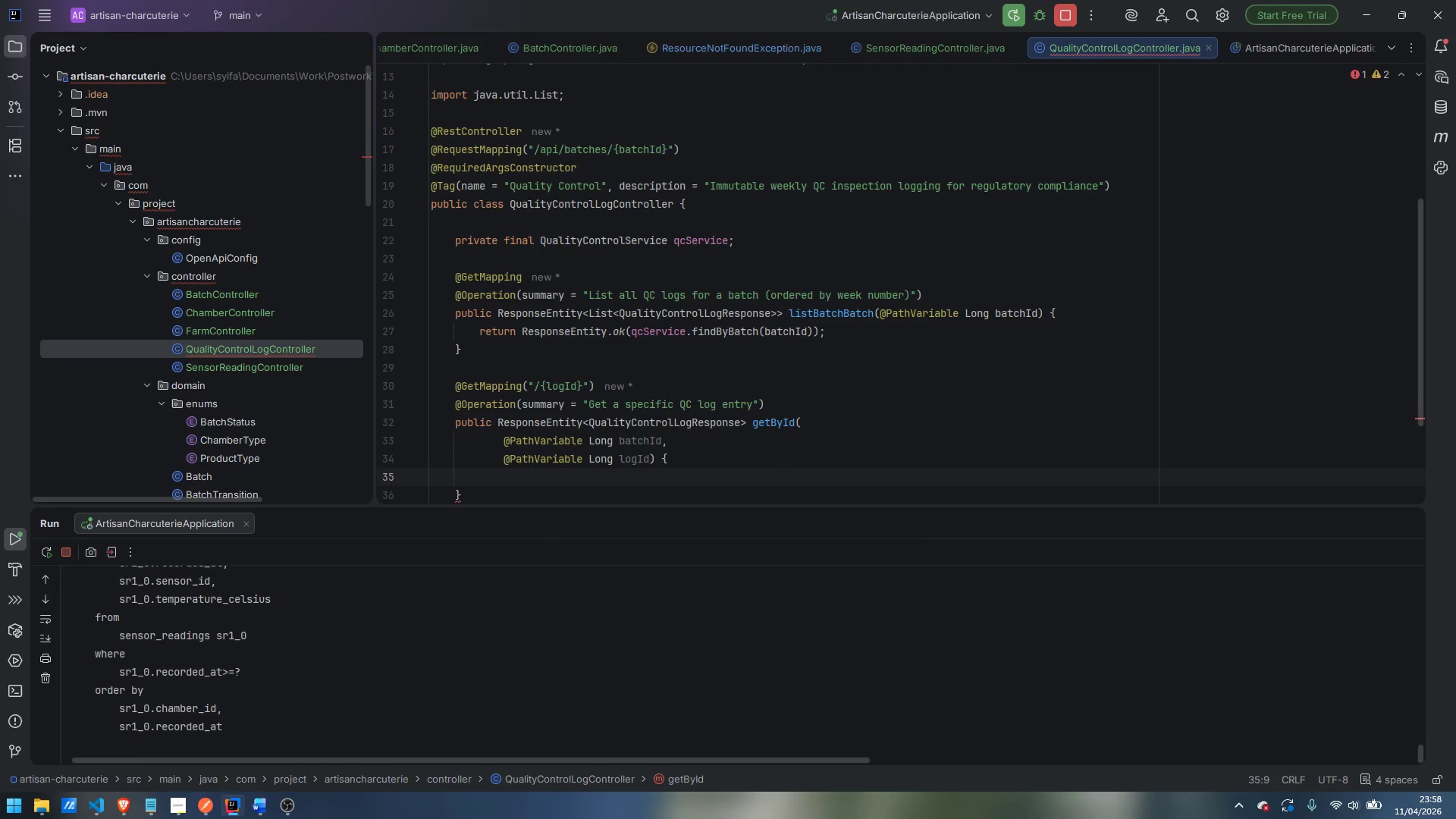 
type(return ResponseEntity)
 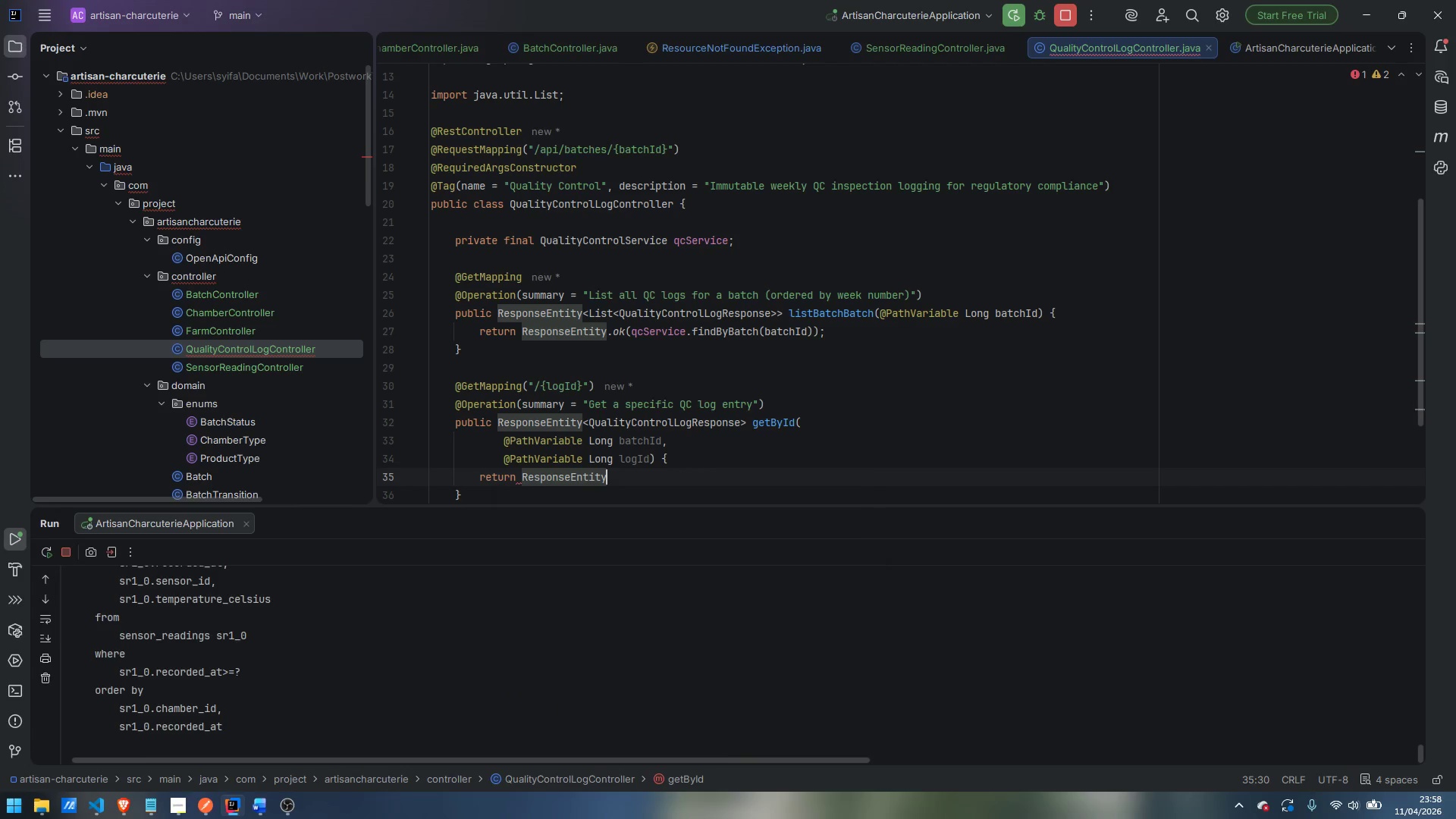 
key(Enter)
 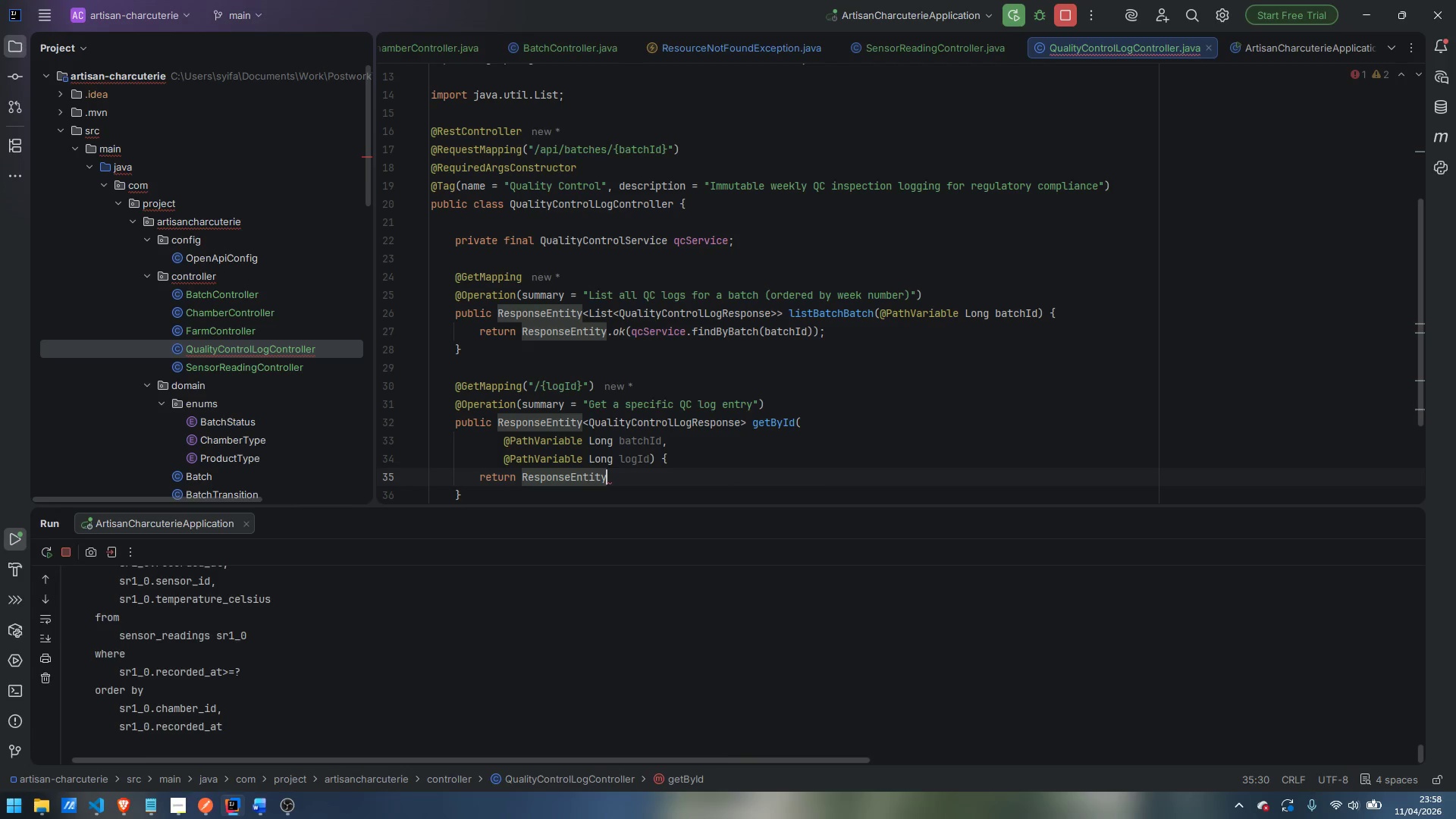 
type(.ok)
 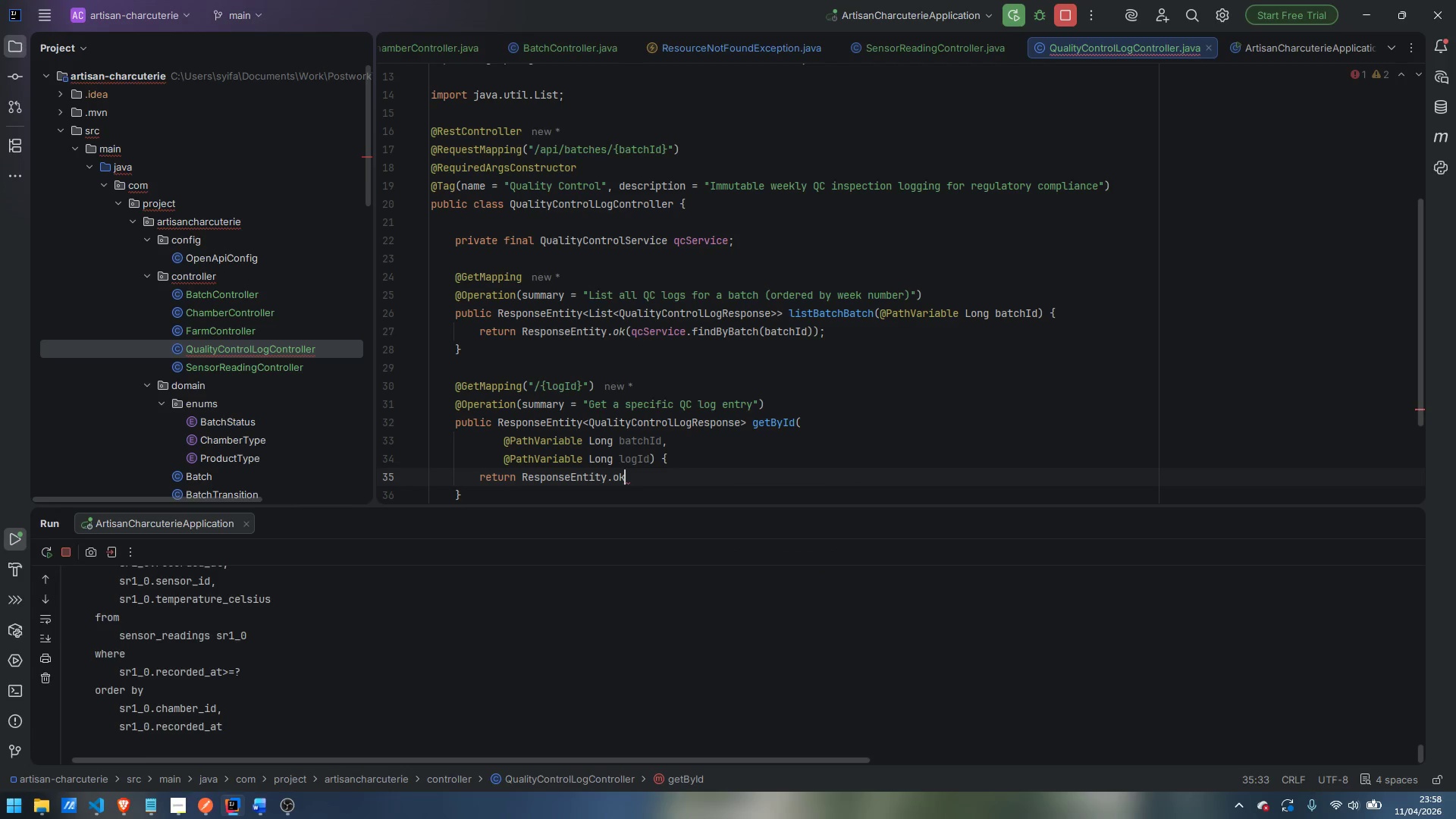 
key(Enter)
 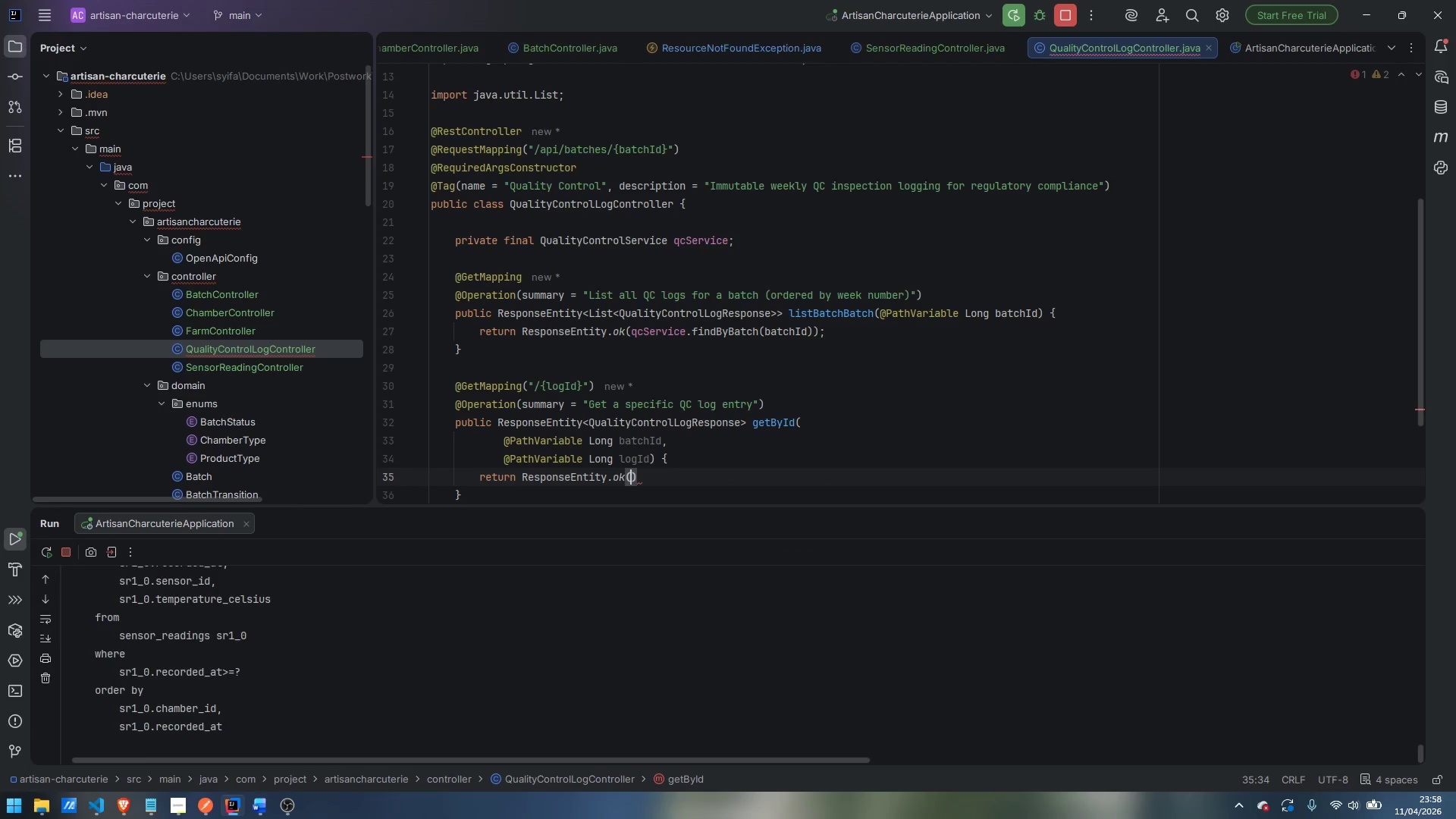 
hold_key(key=ShiftLeft, duration=0.84)
 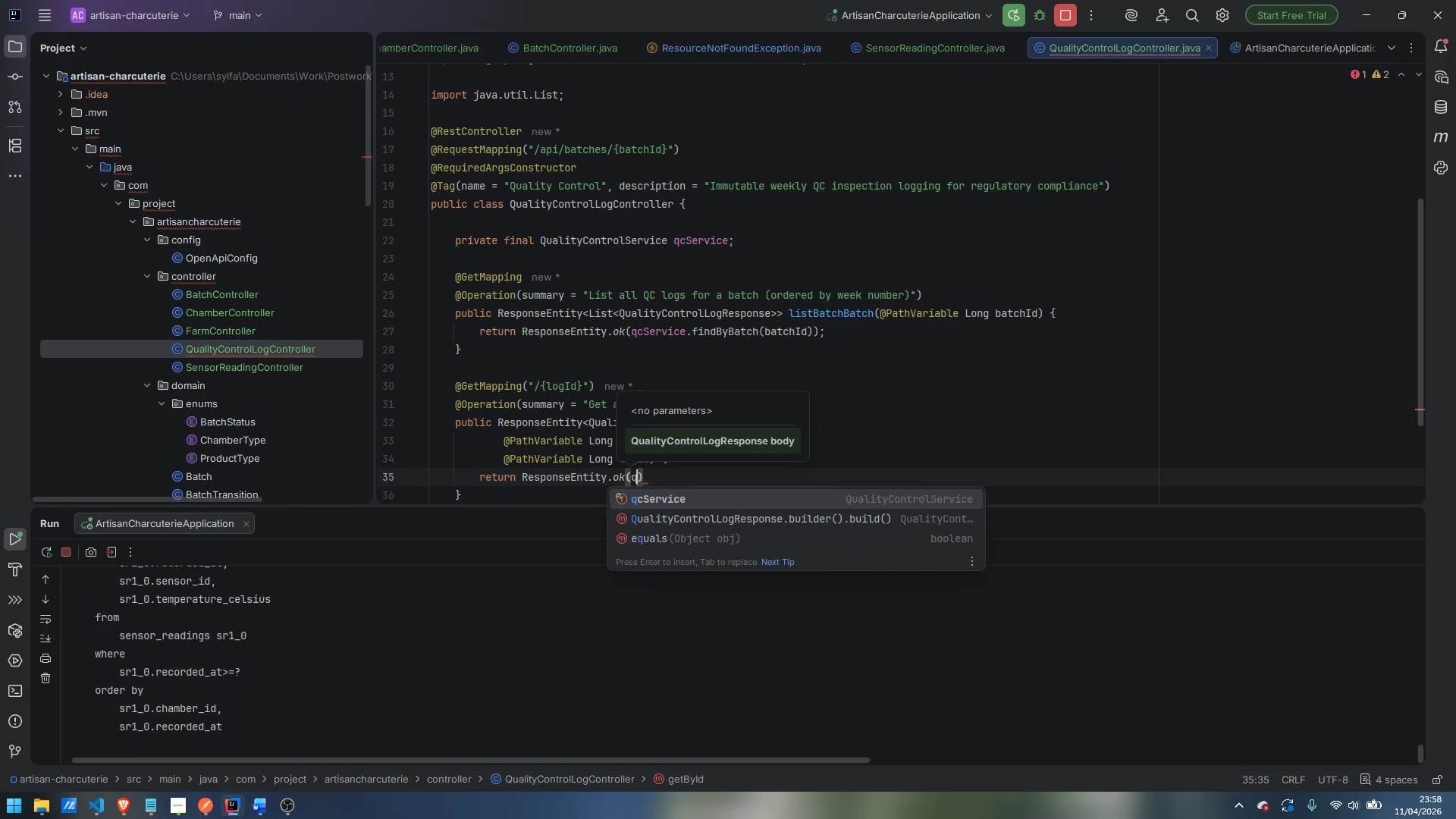 
type(qcService)
 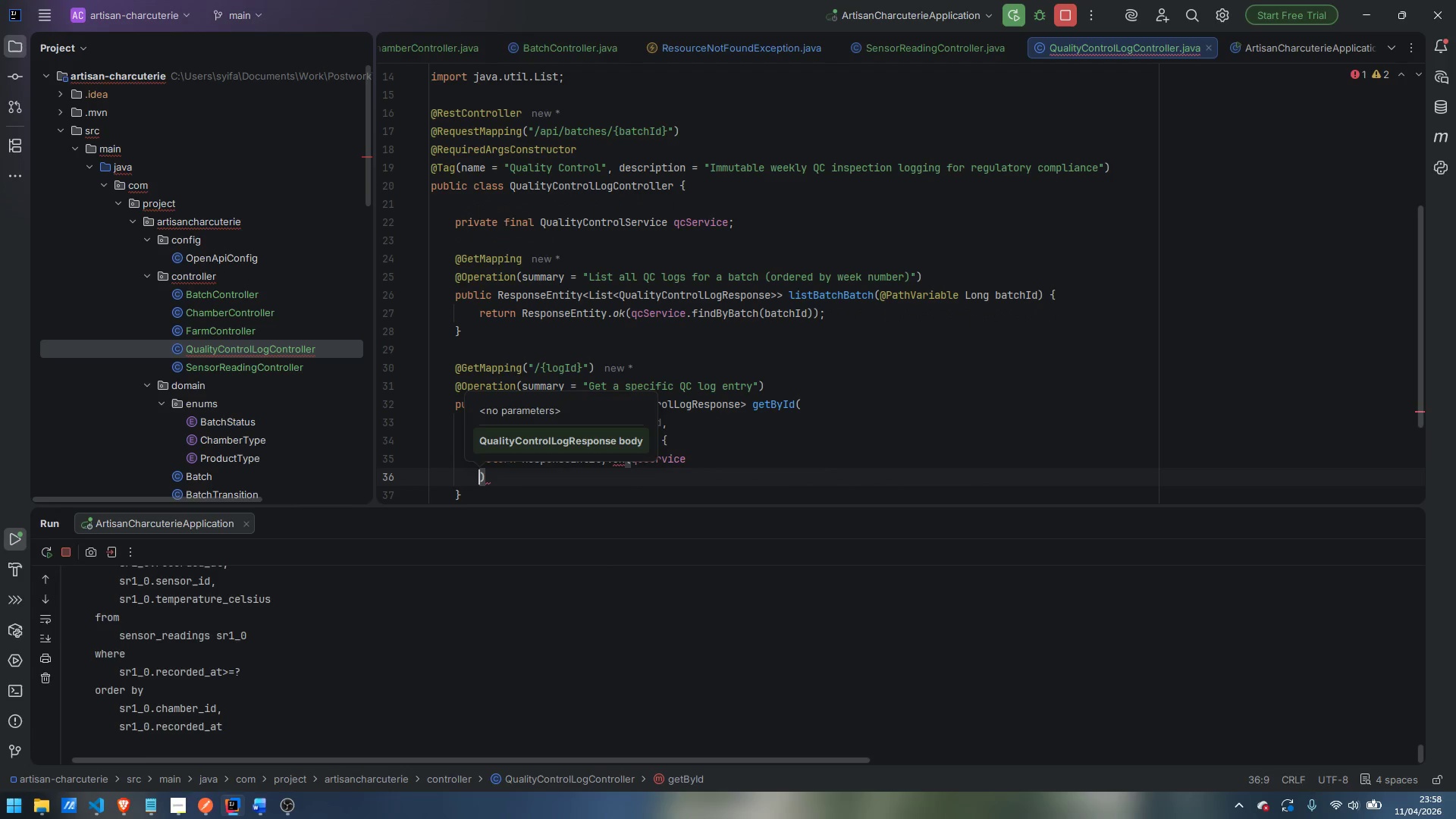 
 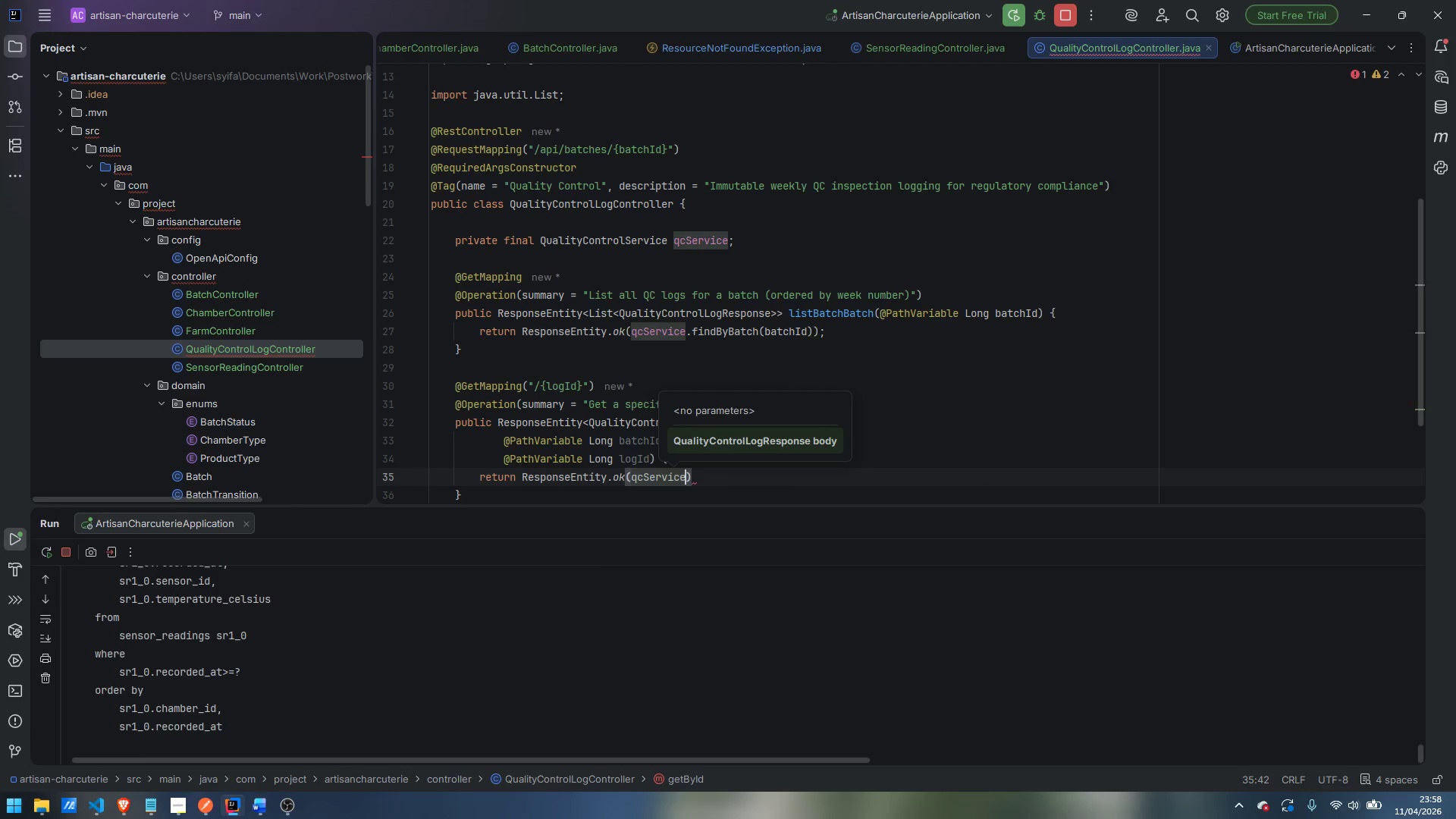 
key(Enter)
 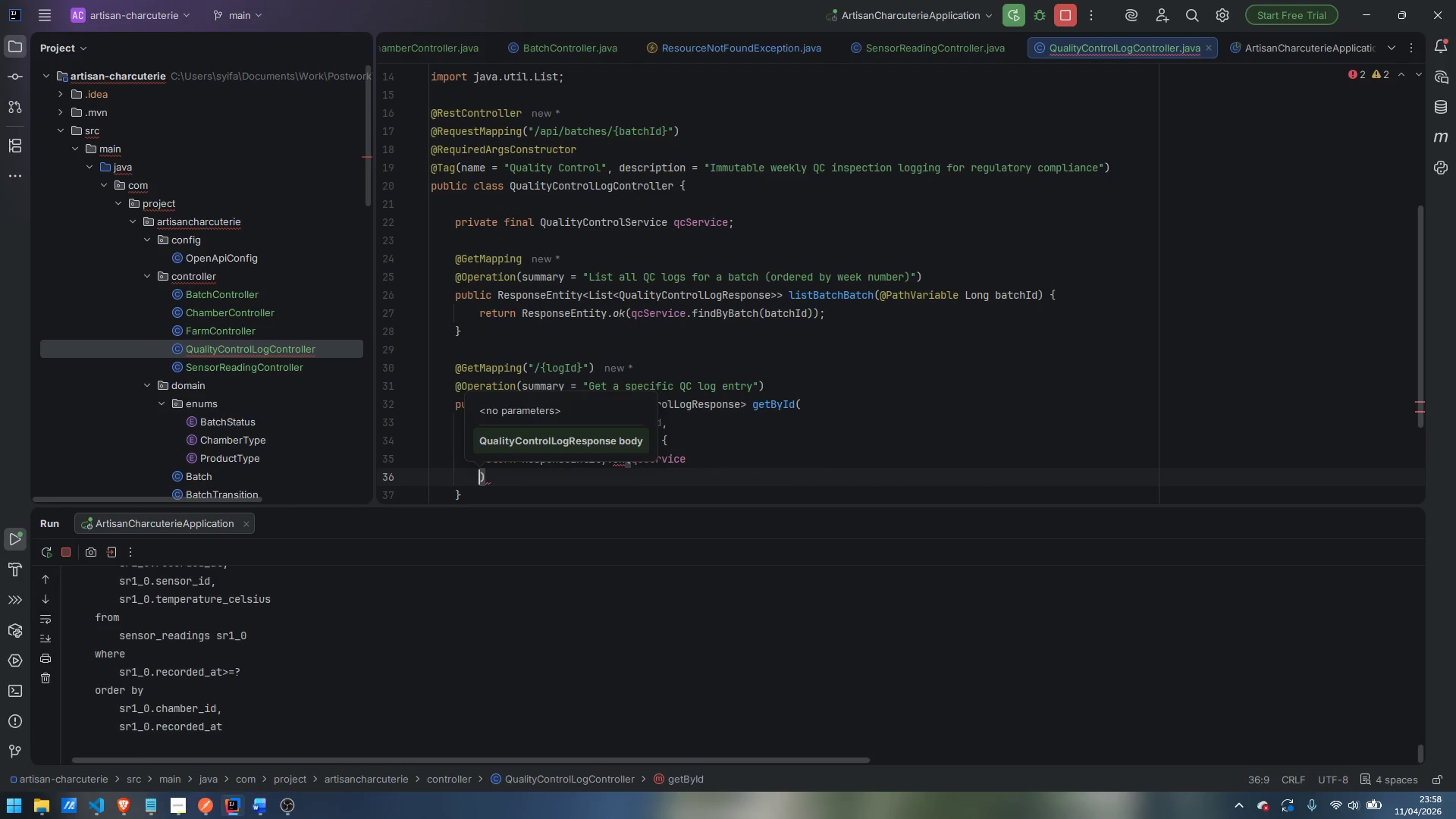 
key(Control+ControlLeft)
 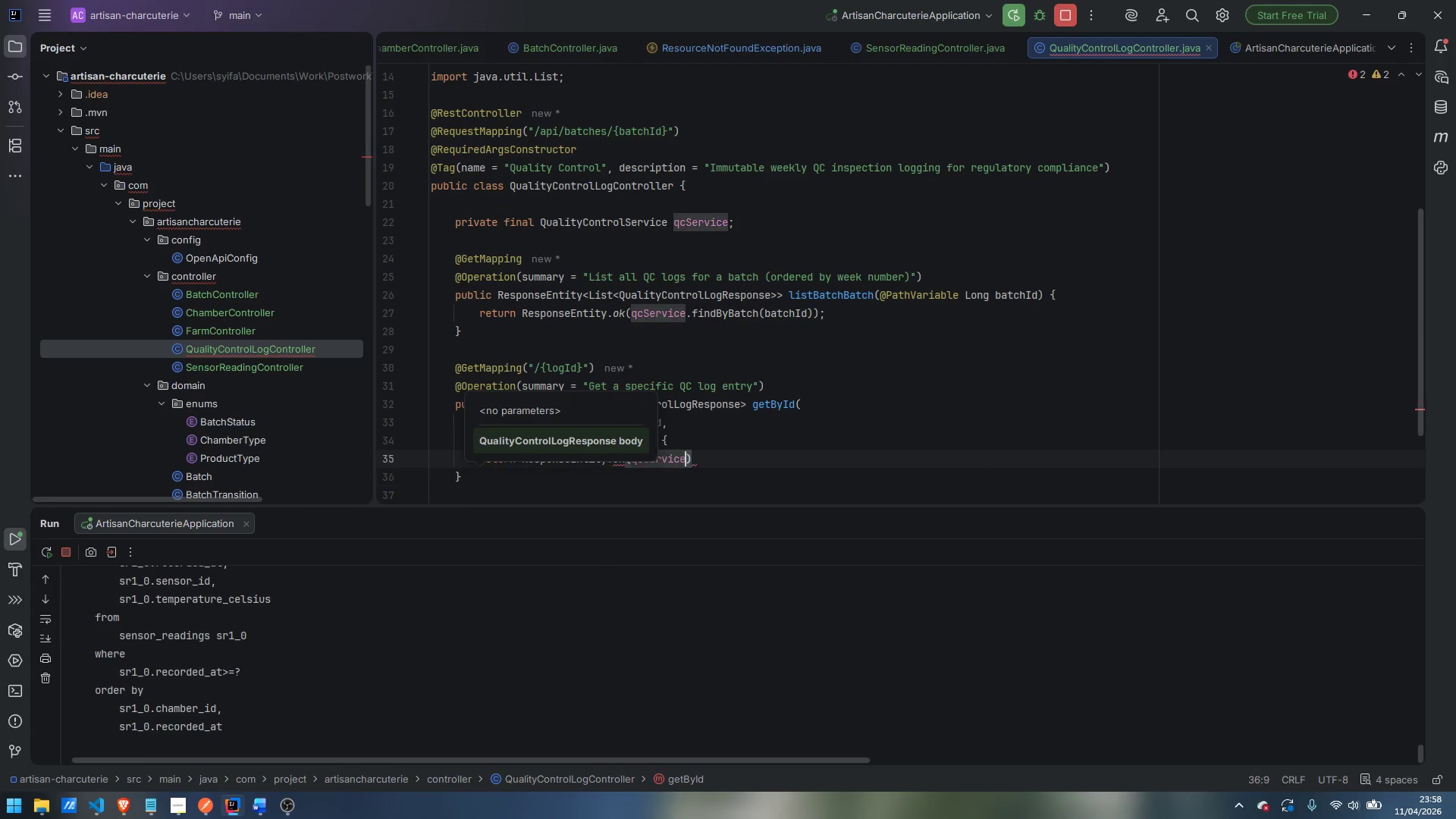 
key(Control+Z)
 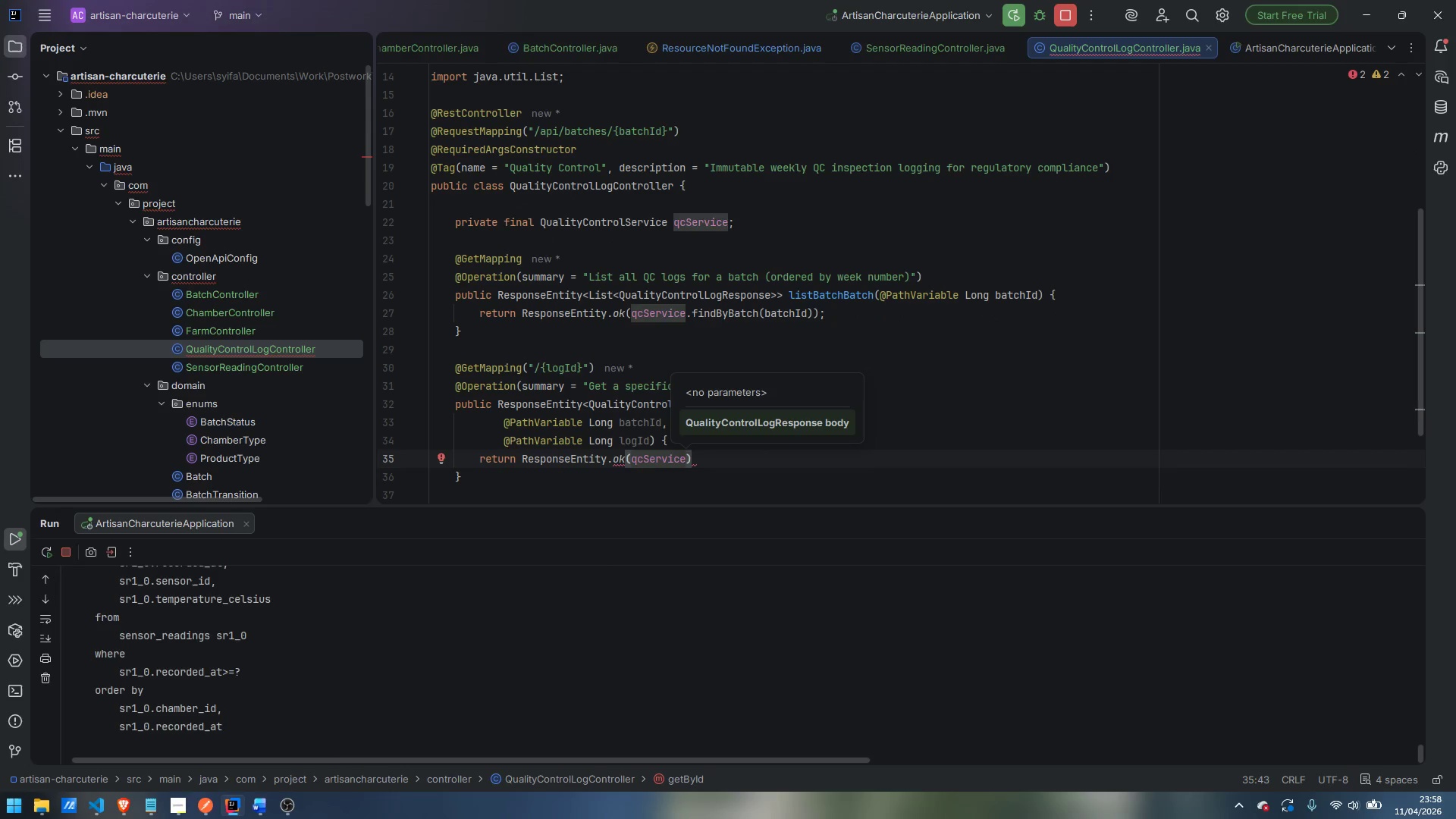 
type(.finf)
 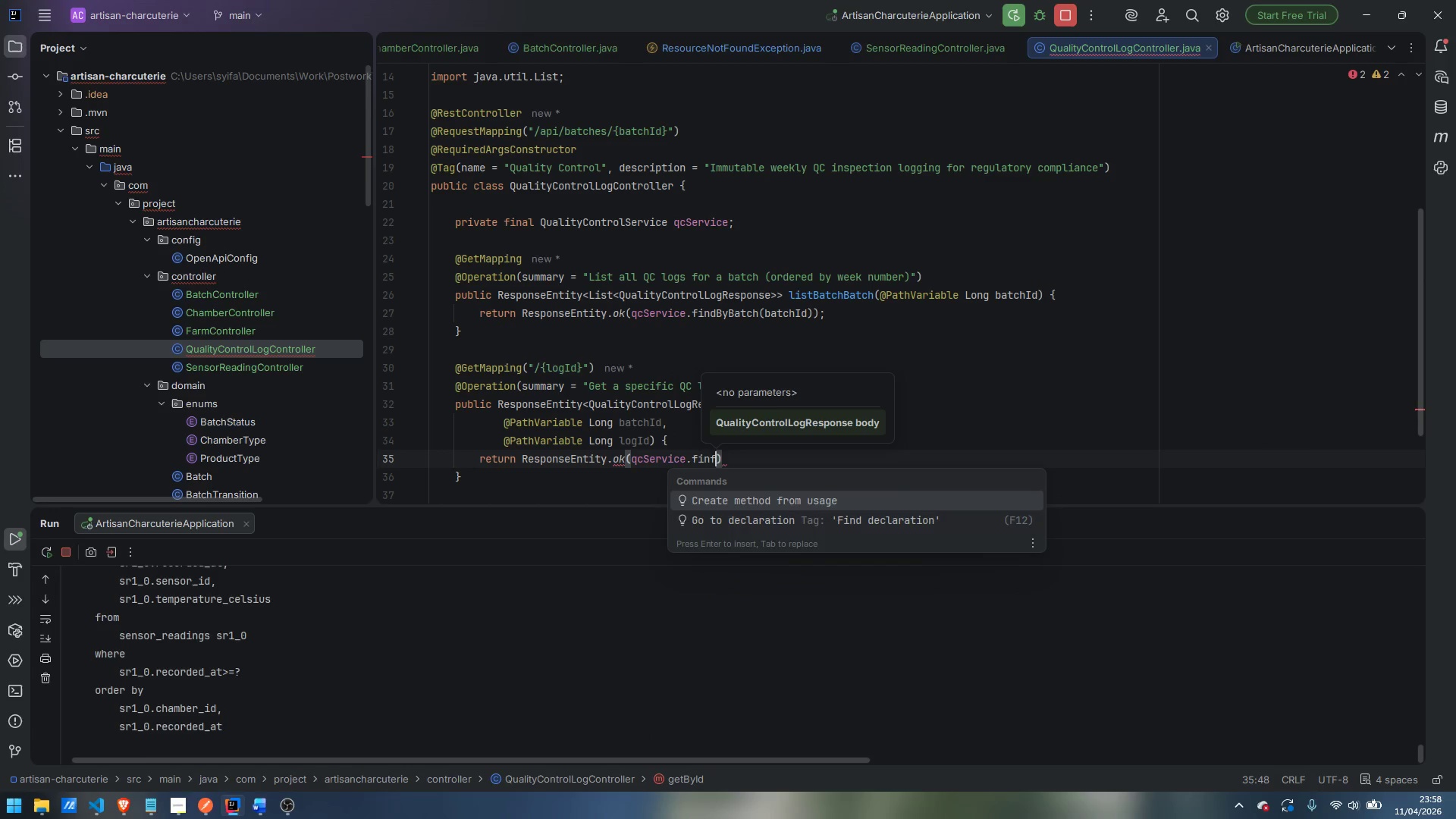 
key(Control+ControlLeft)
 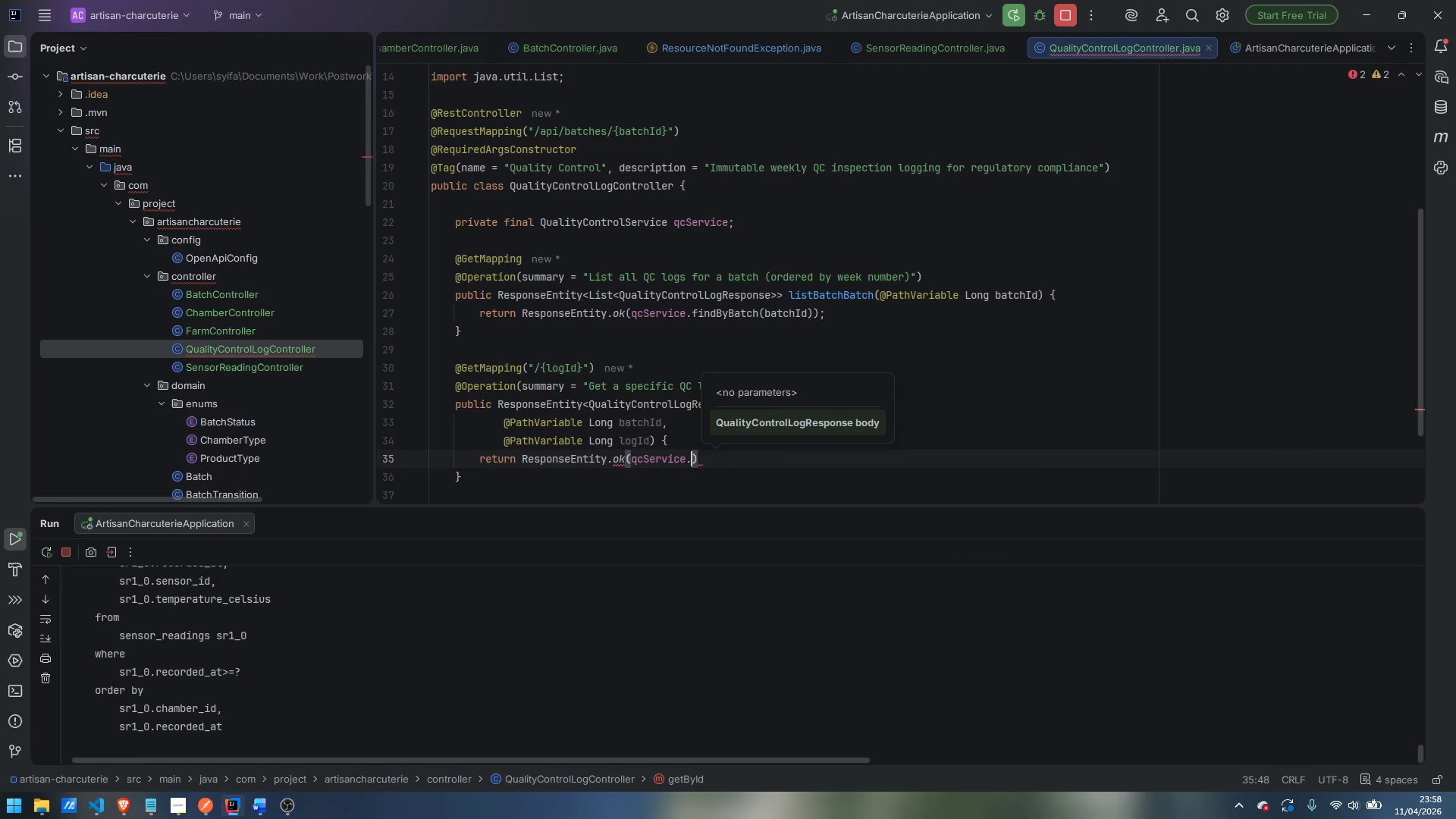 
key(Control+Backspace)
 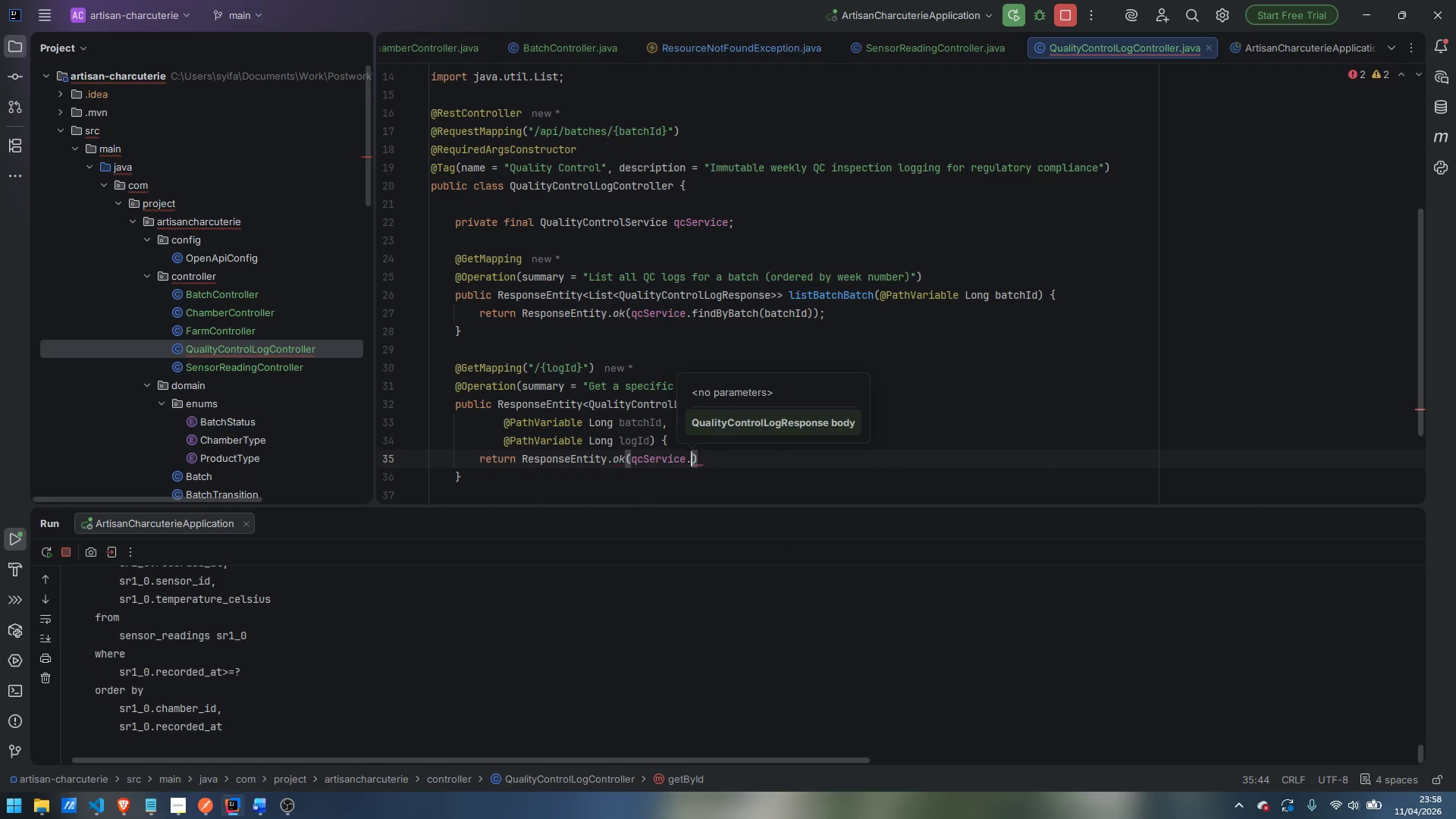 
type(findById)
 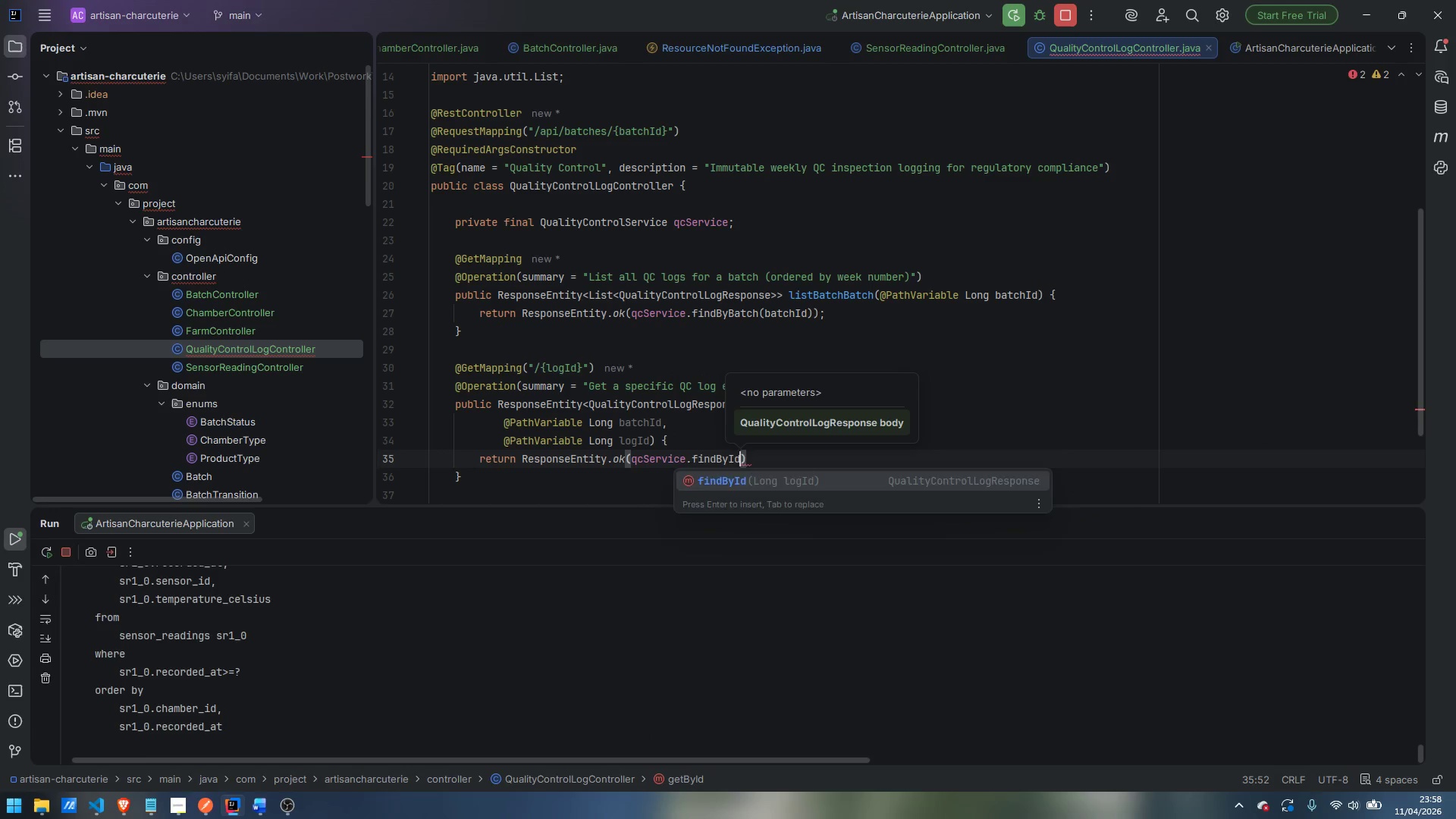 
key(Enter)
 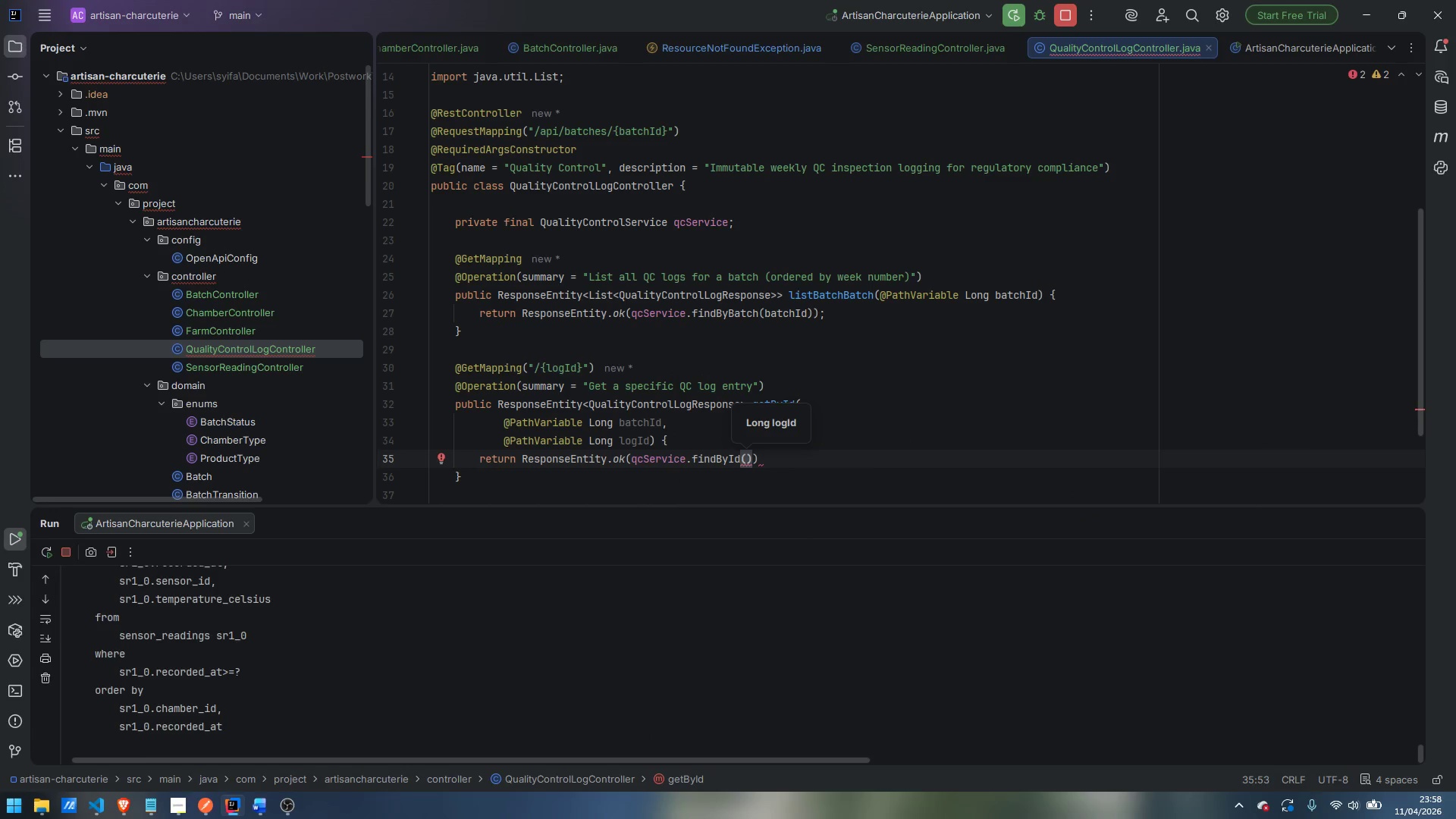 
type(logId)
 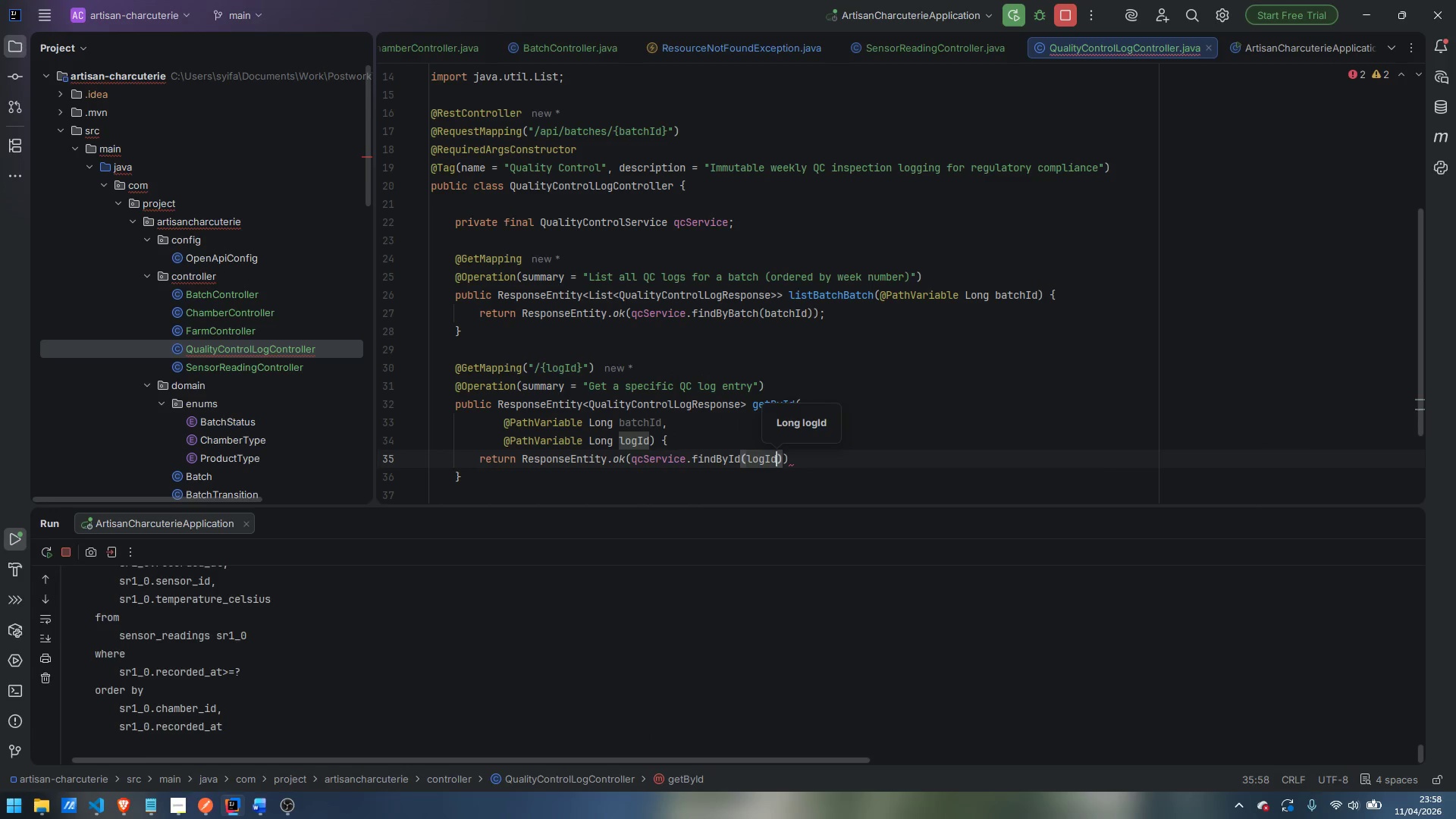 
key(ArrowRight)
 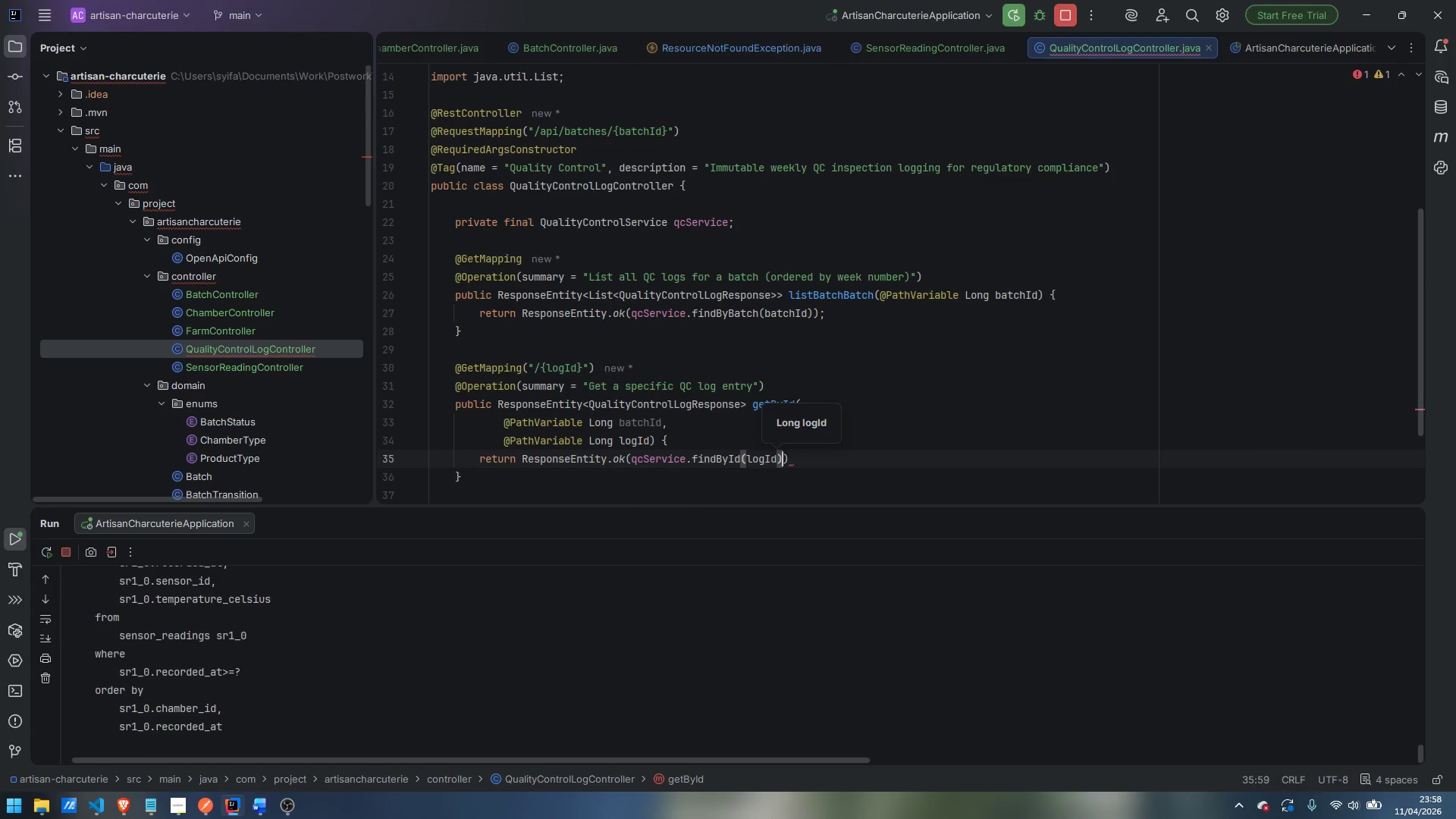 
key(ArrowRight)
 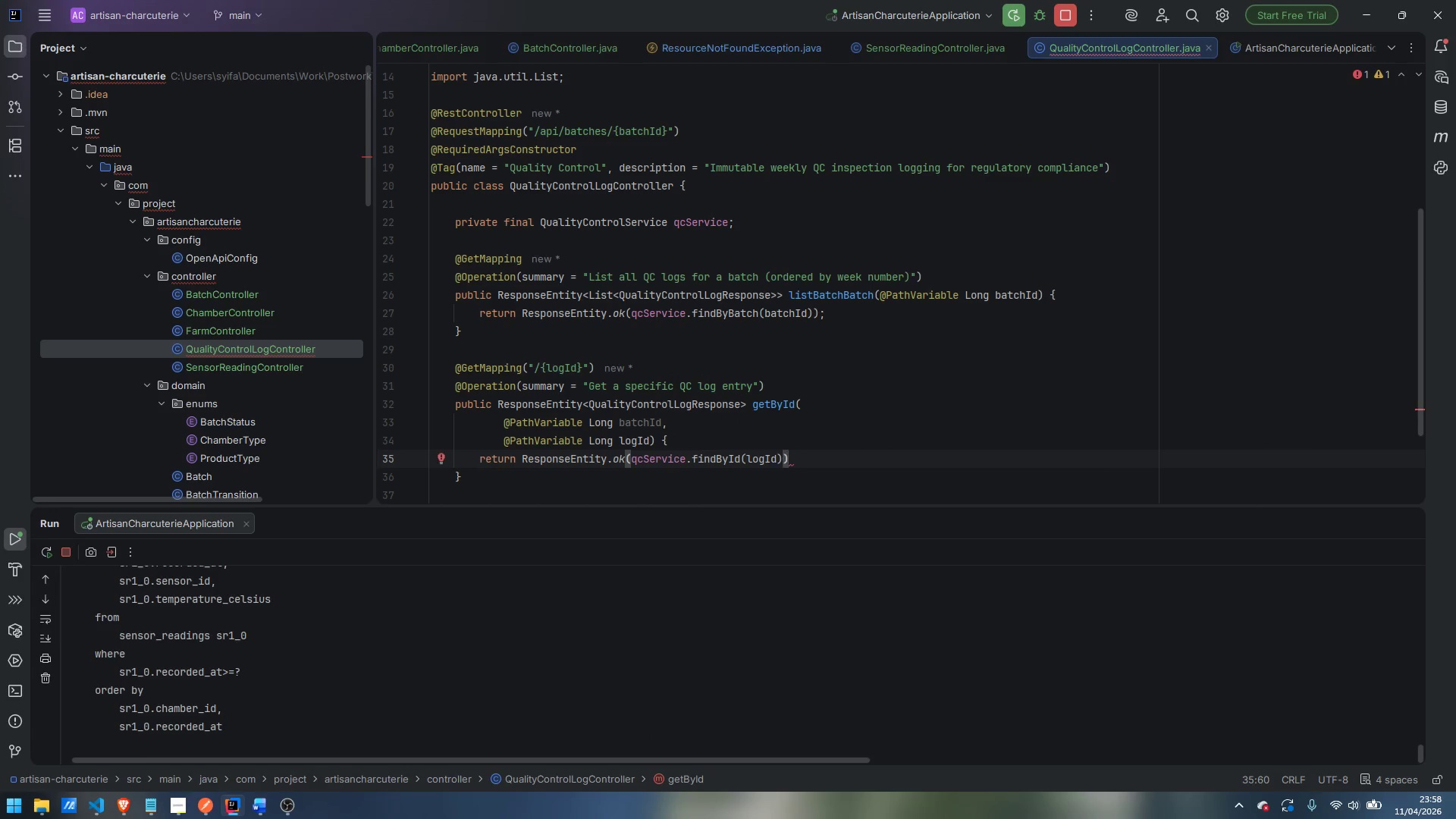 
key(Semicolon)
 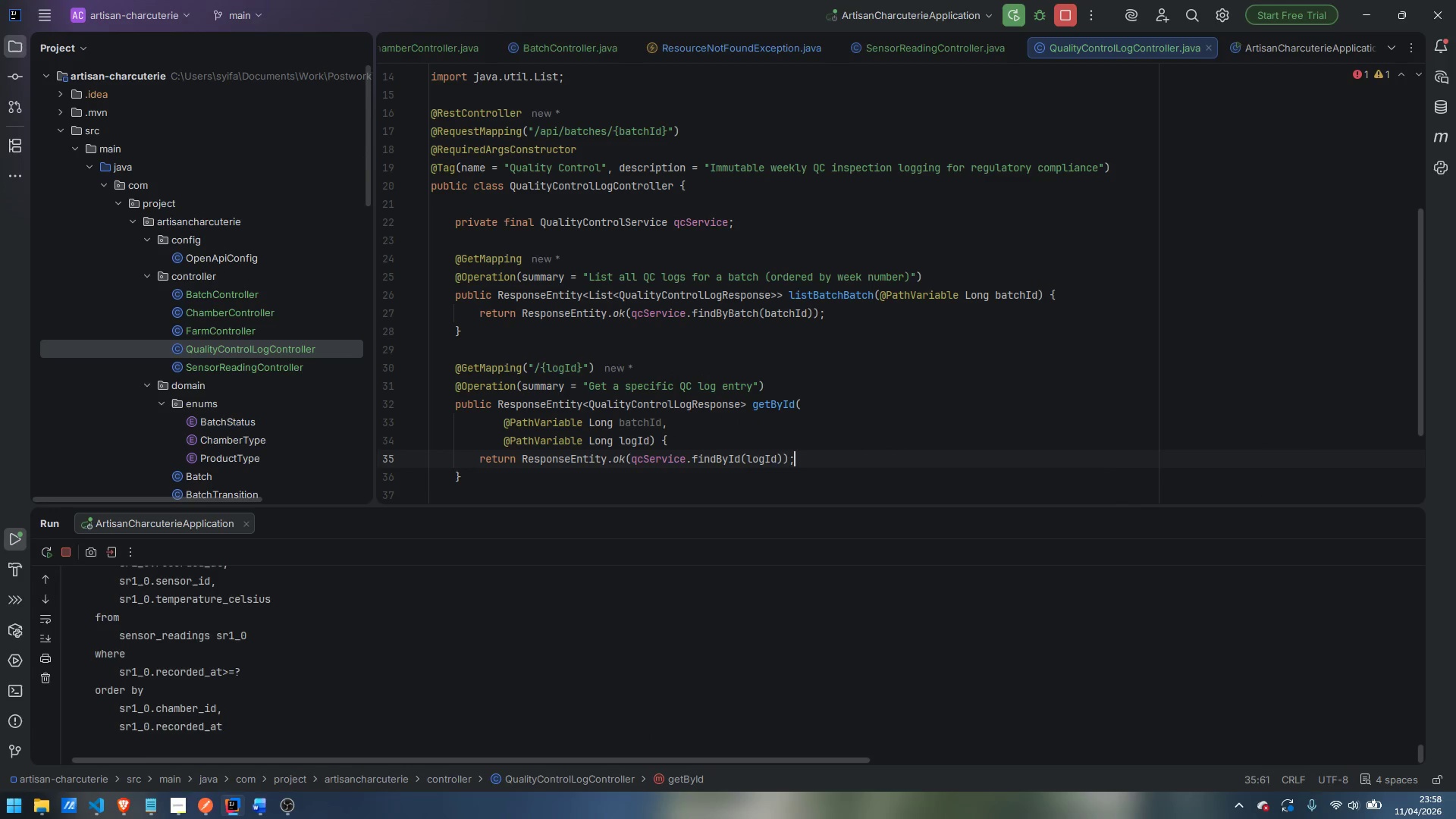 
key(ArrowDown)
 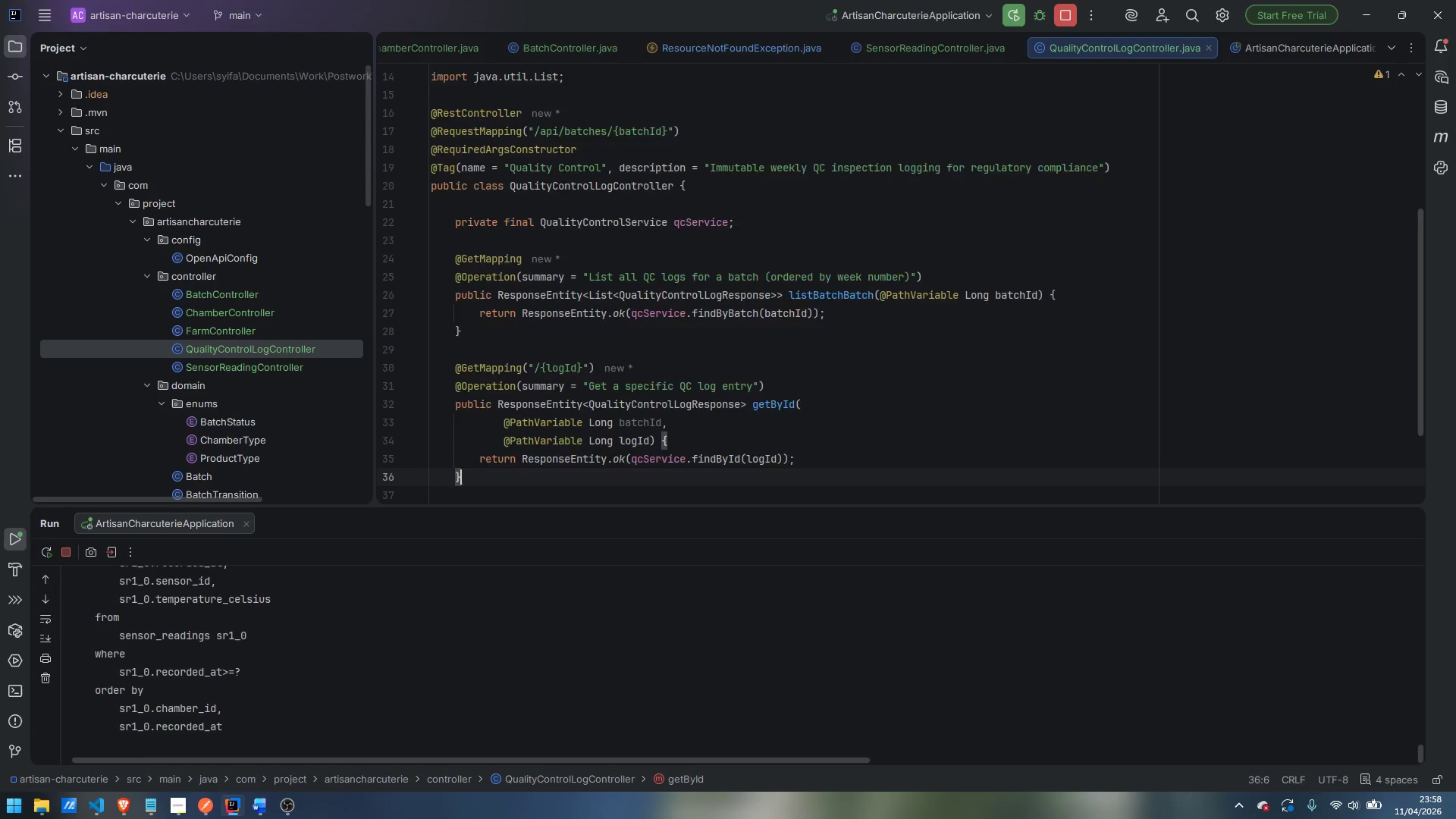 
key(Enter)
 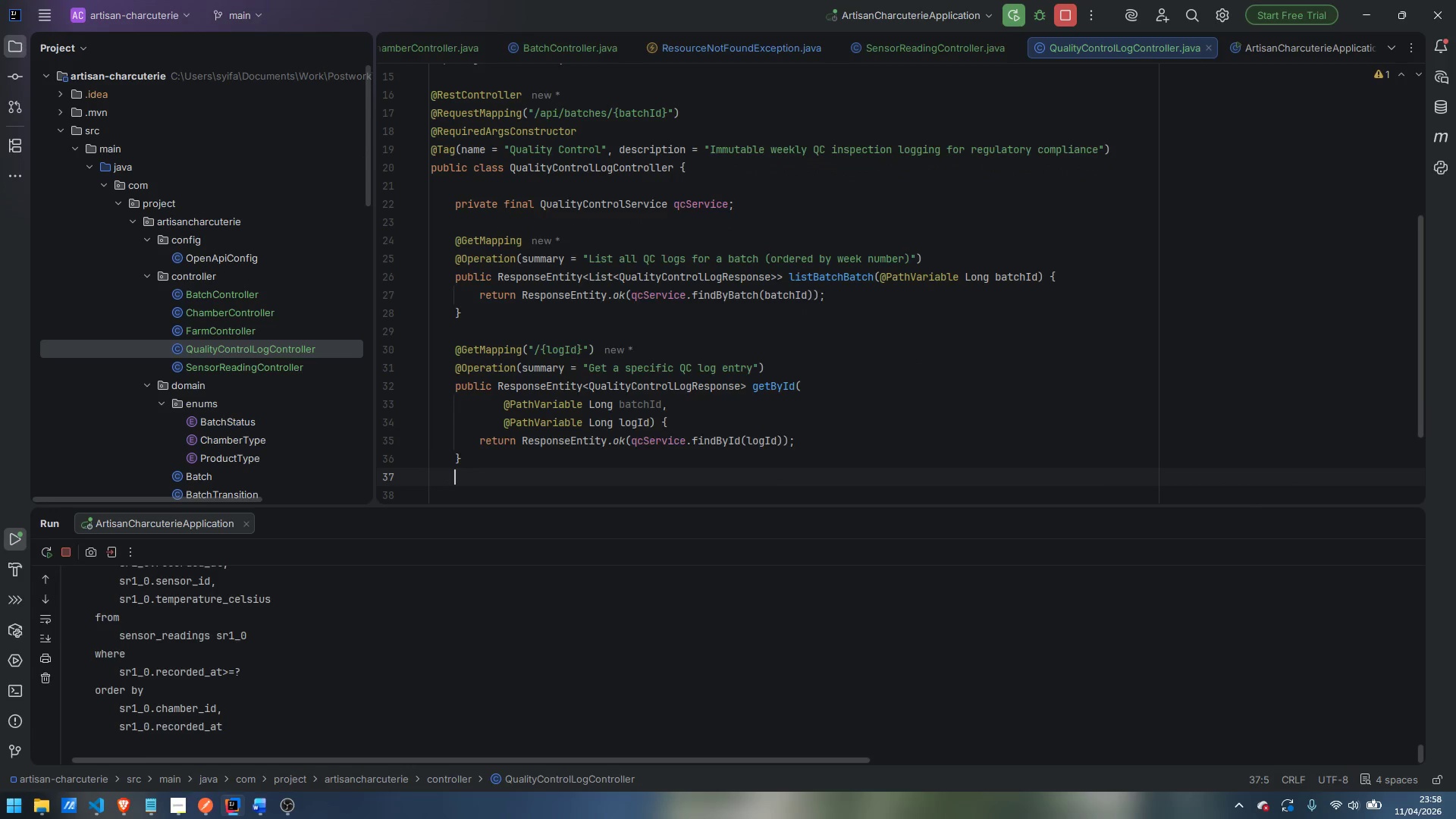 
key(Enter)
 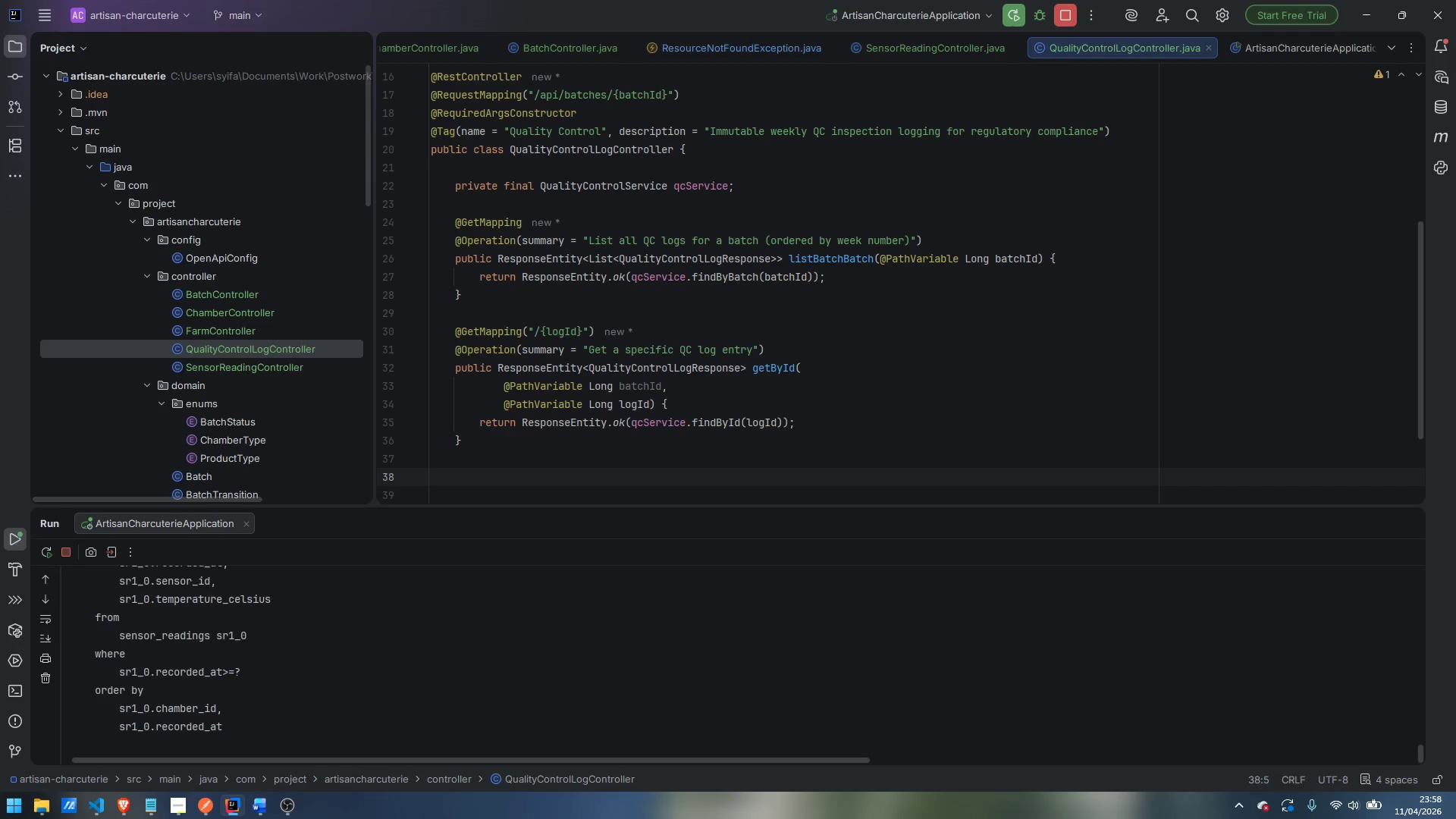 
type(@PostMapping)
 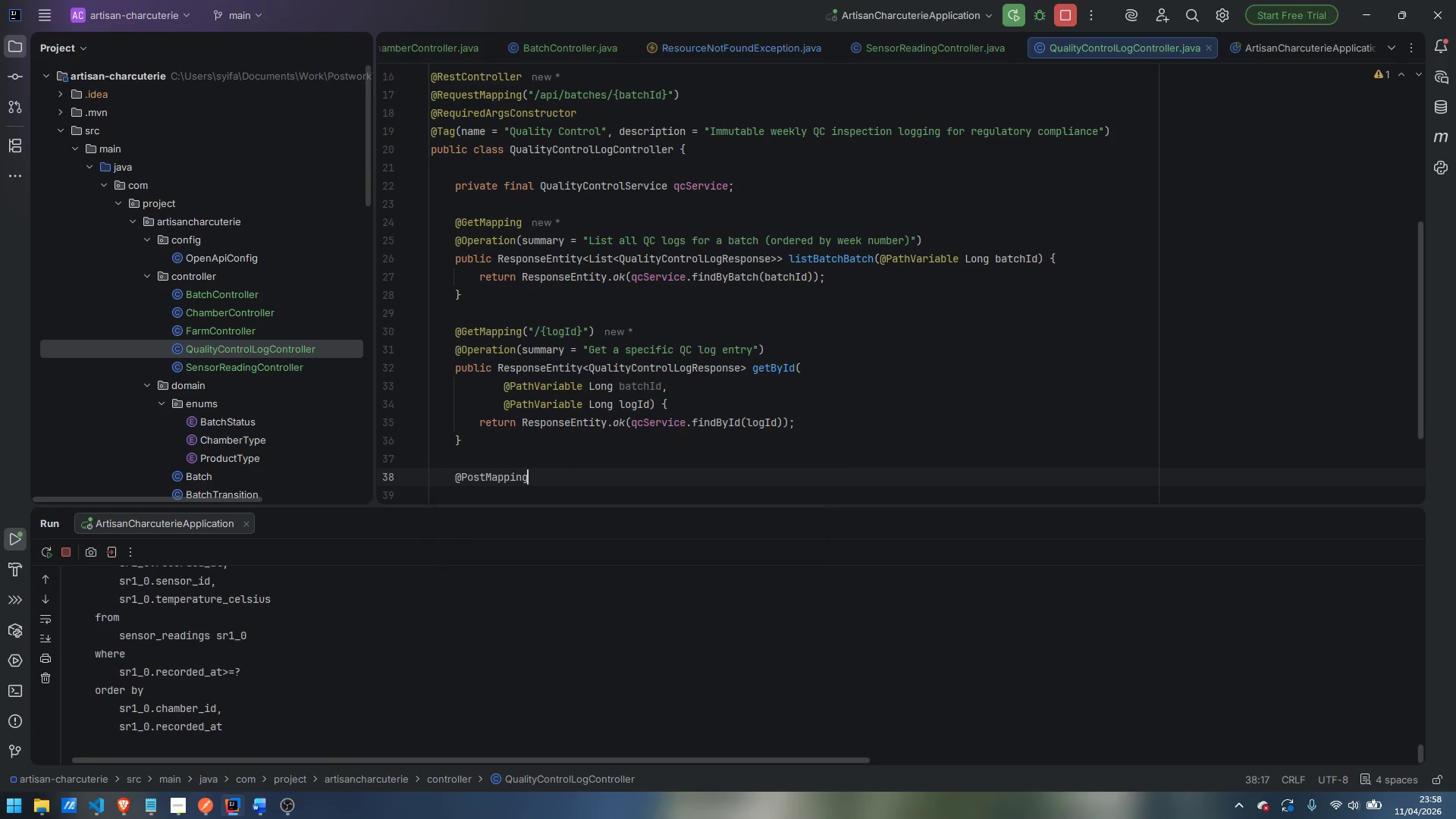 
key(Enter)
 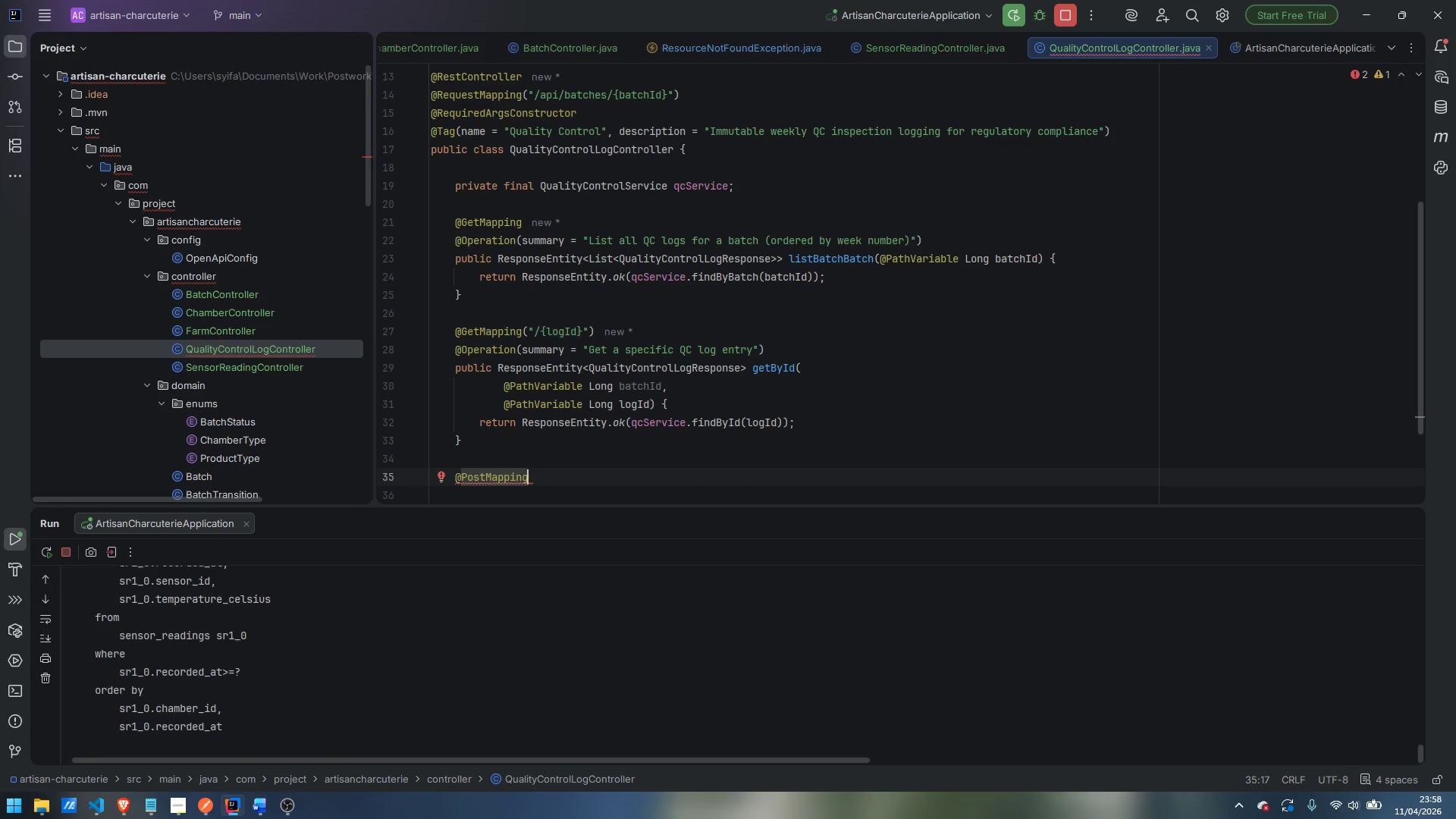 
key(Enter)
 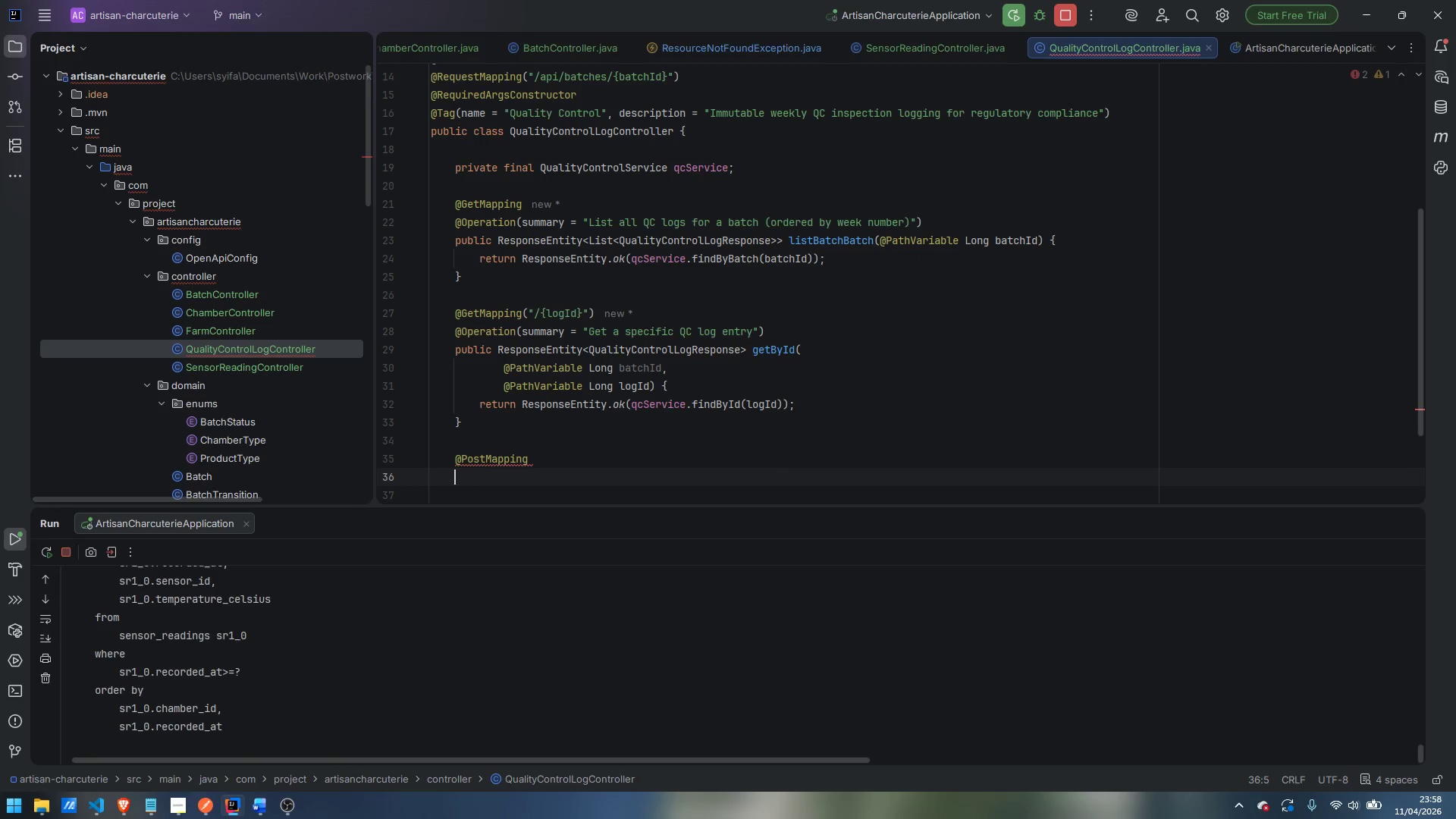 
type(@oper)
key(Backspace)
key(Backspace)
key(Backspace)
key(Backspace)
type(@)
key(Backspace)
type(Operation)
 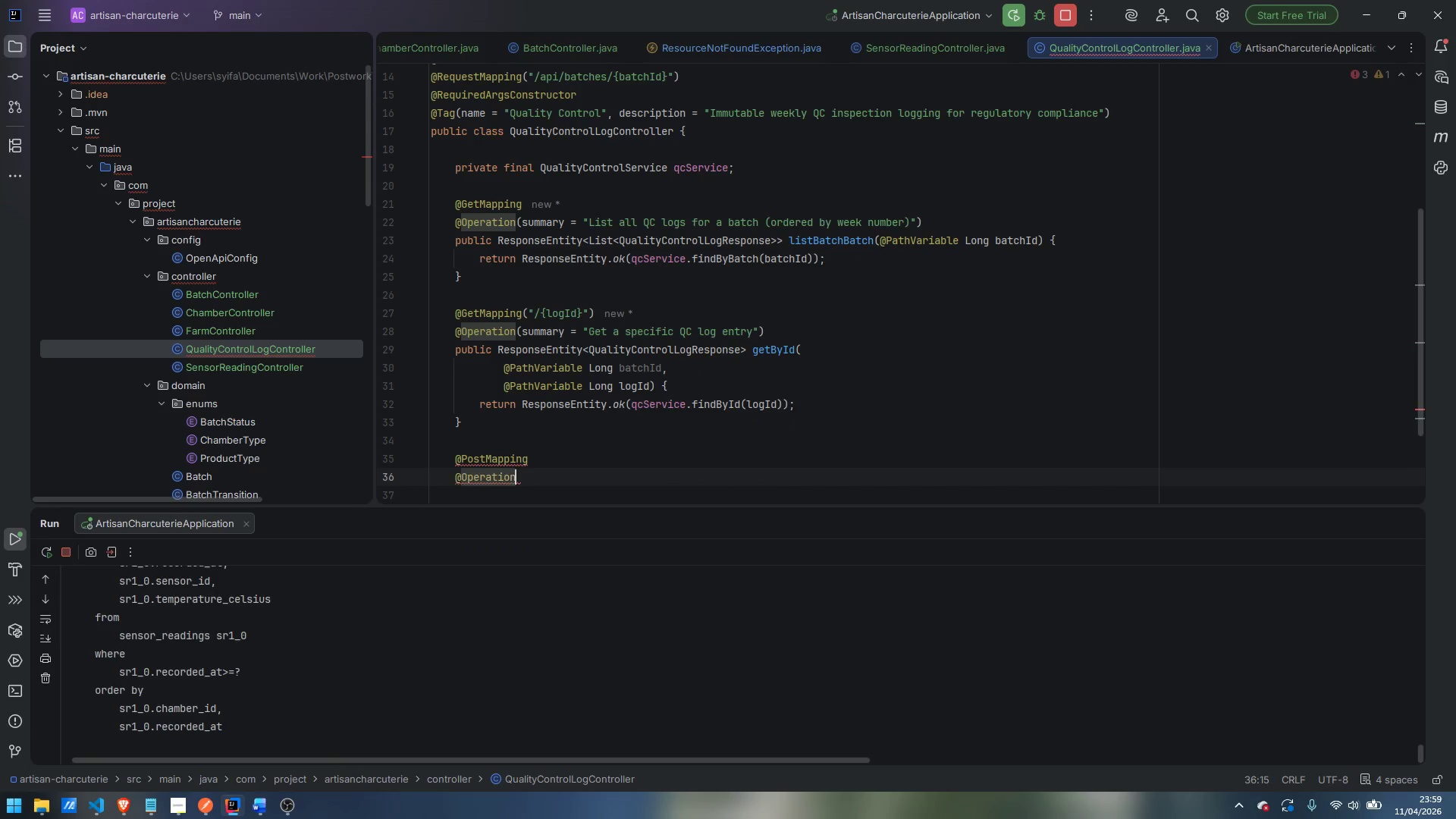 
 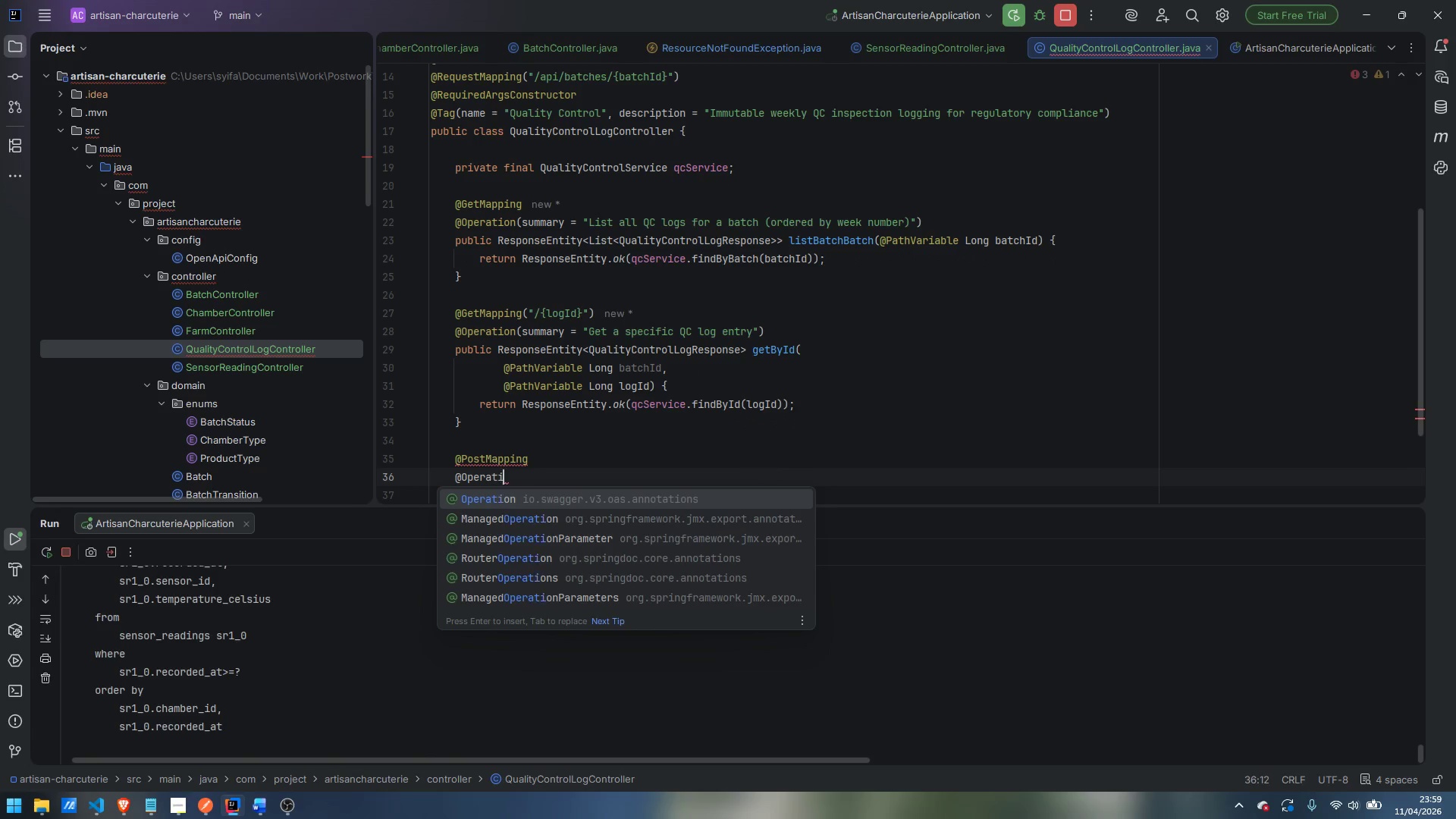 
key(Enter)
 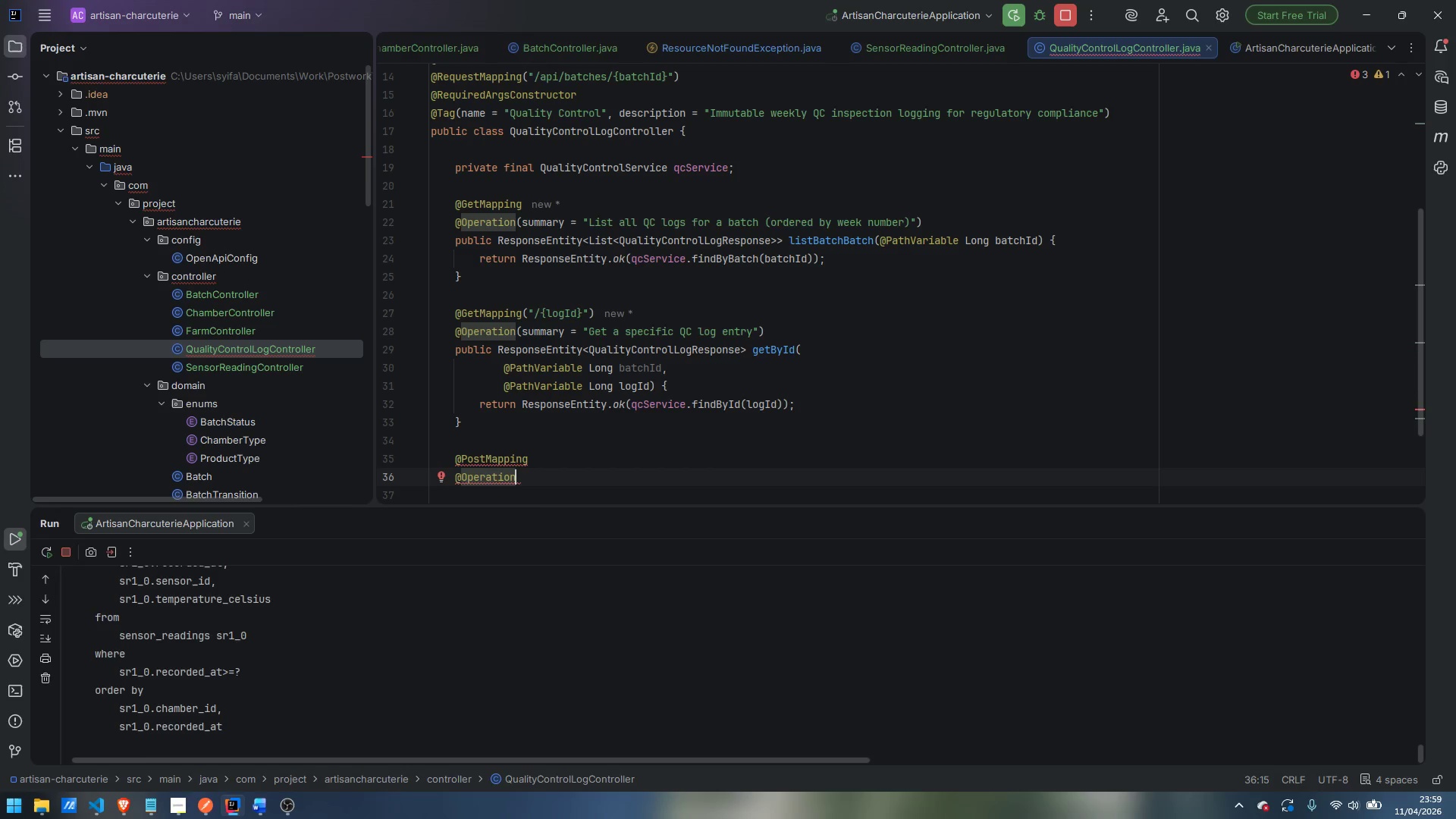 
key(Shift+9)
 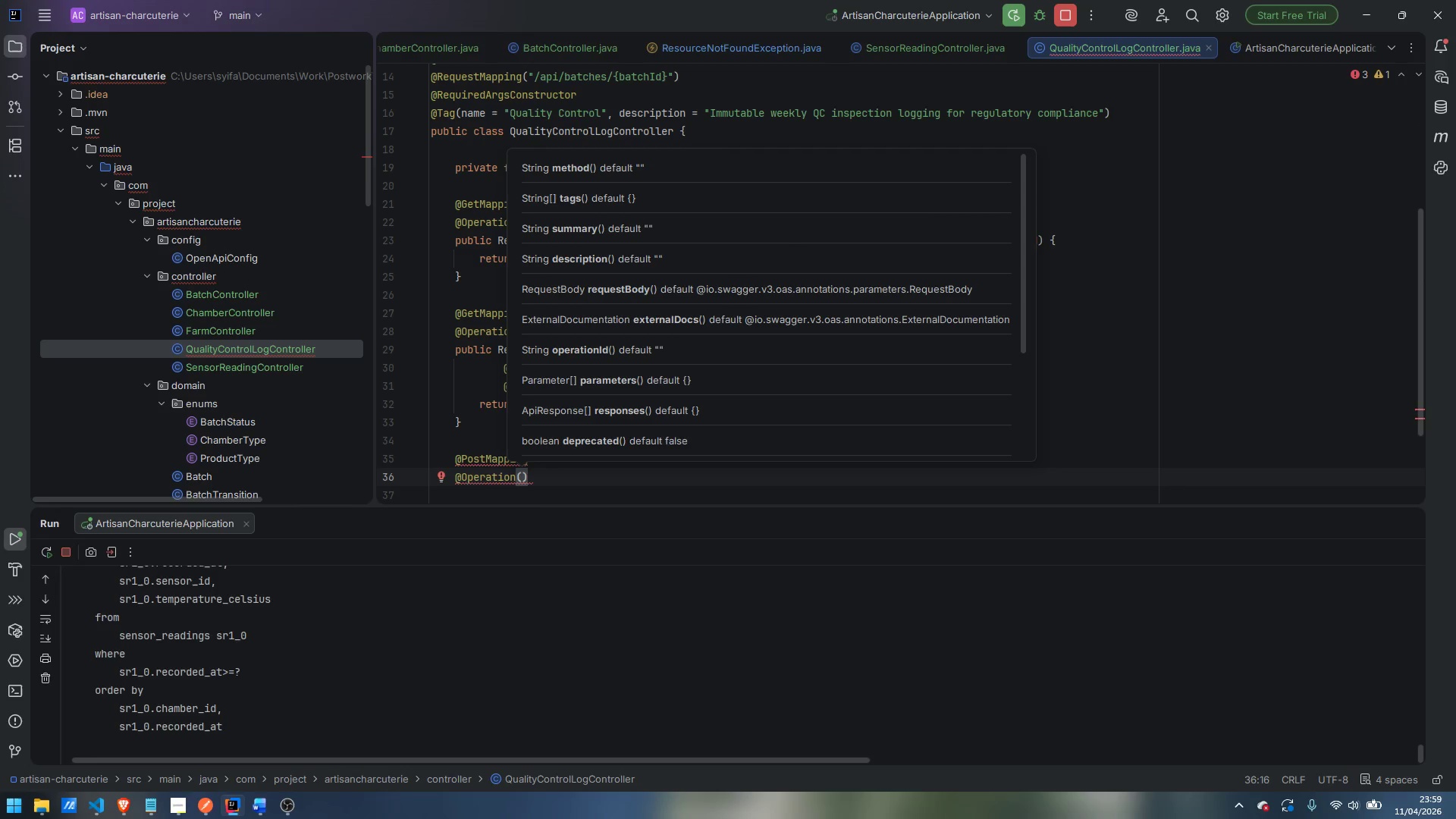 
wait(5.78)
 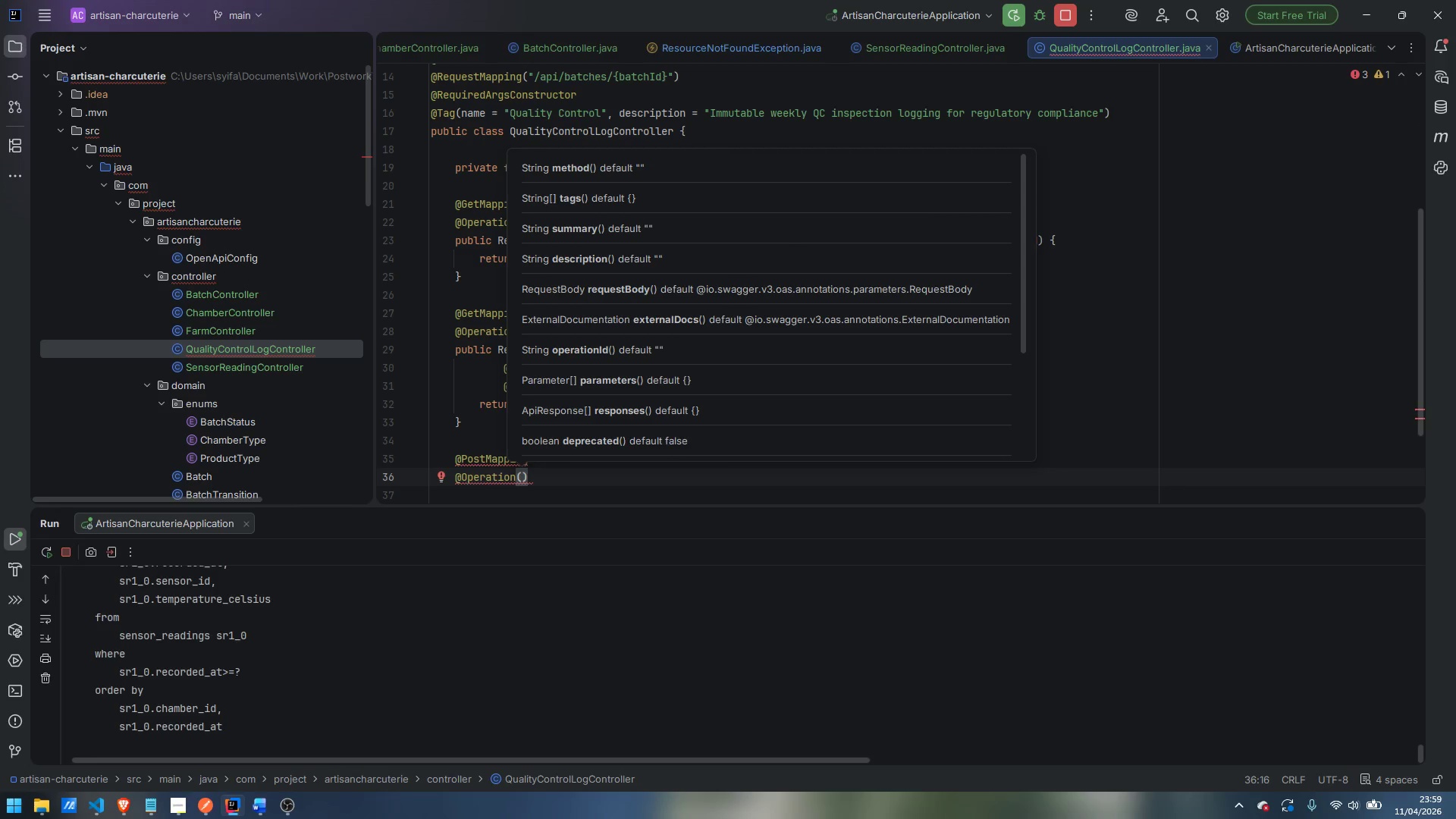 
type(summary)
 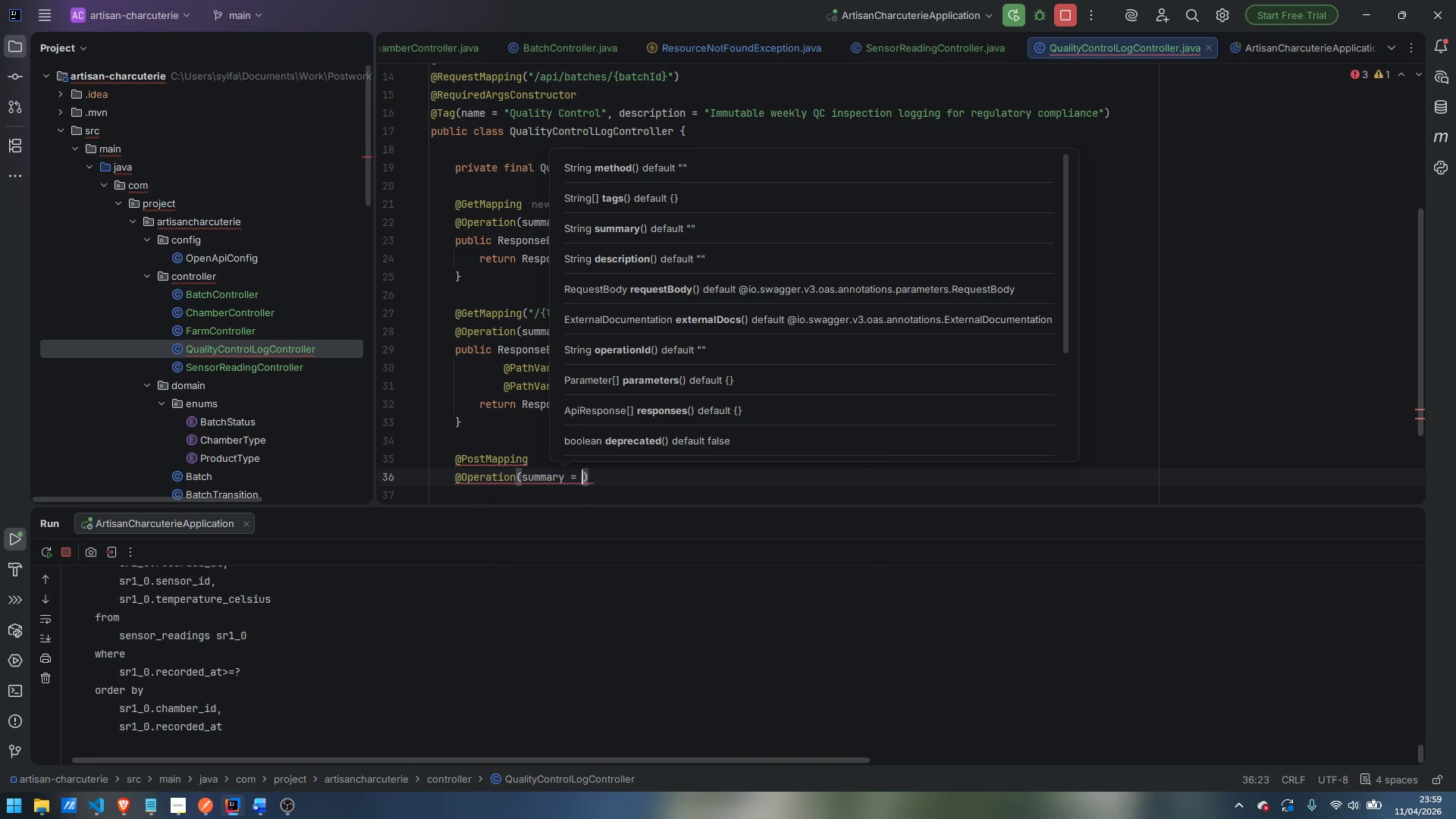 
key(Enter)
 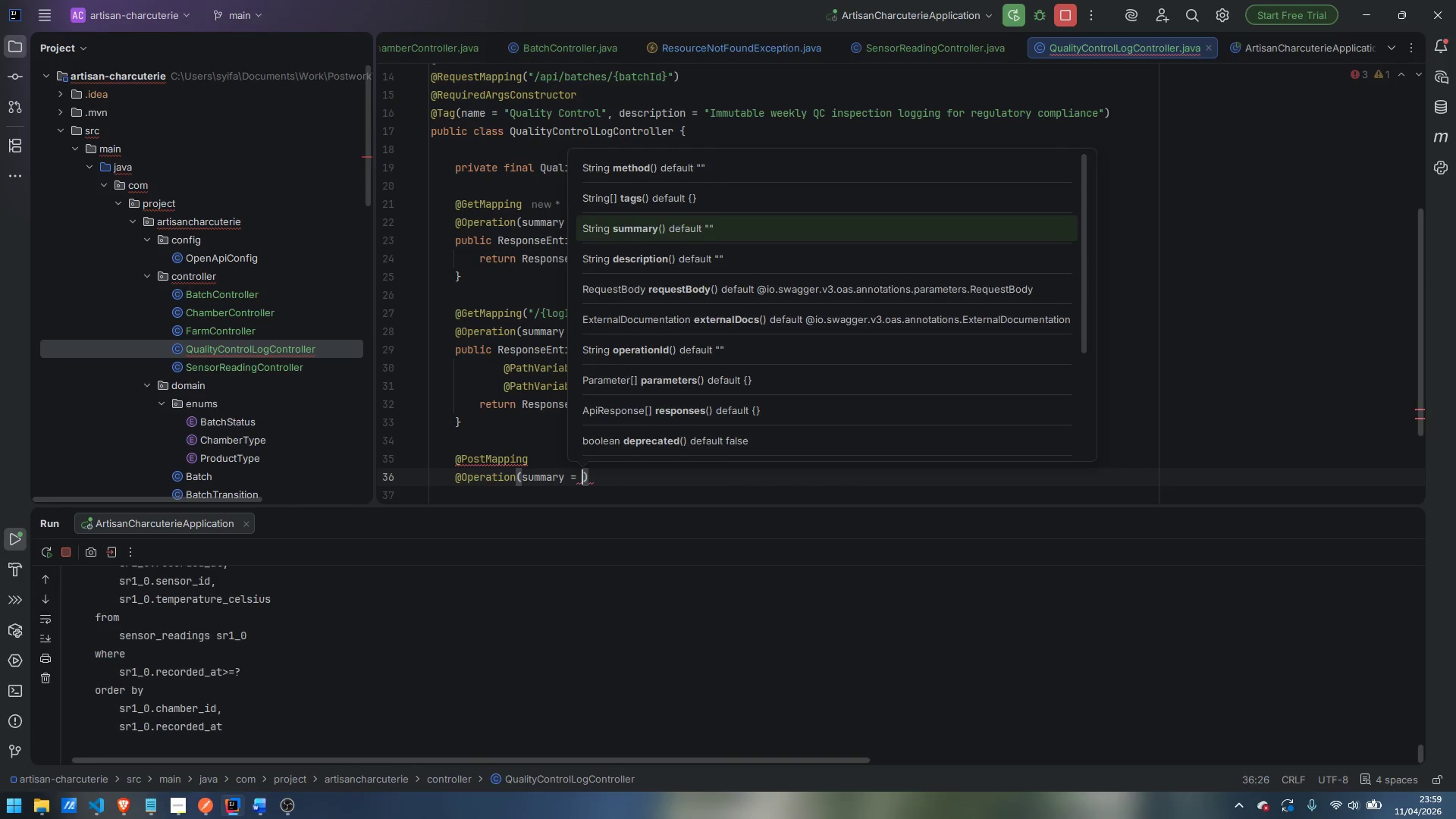 
key(Escape)
 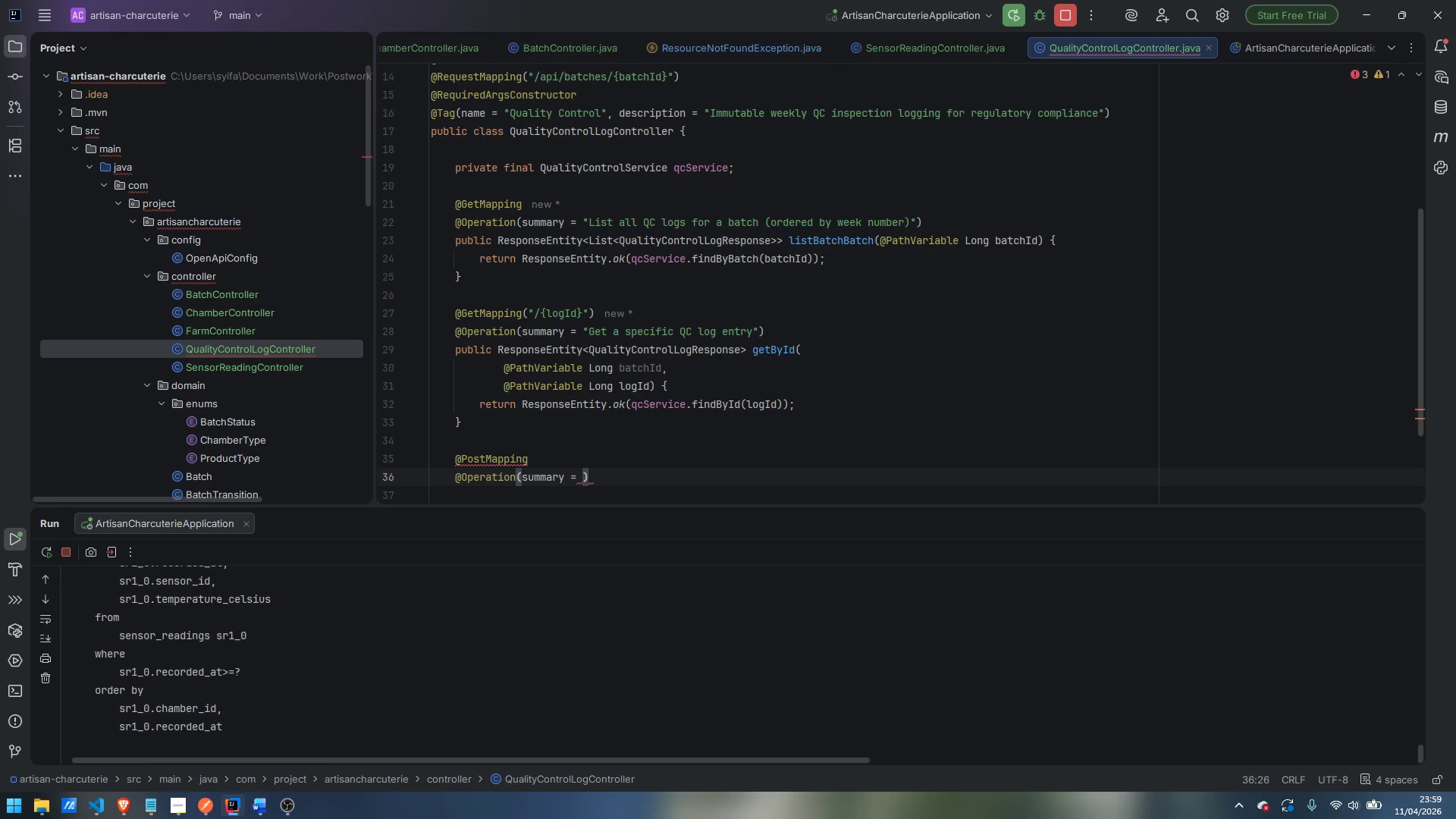 
wait(5.36)
 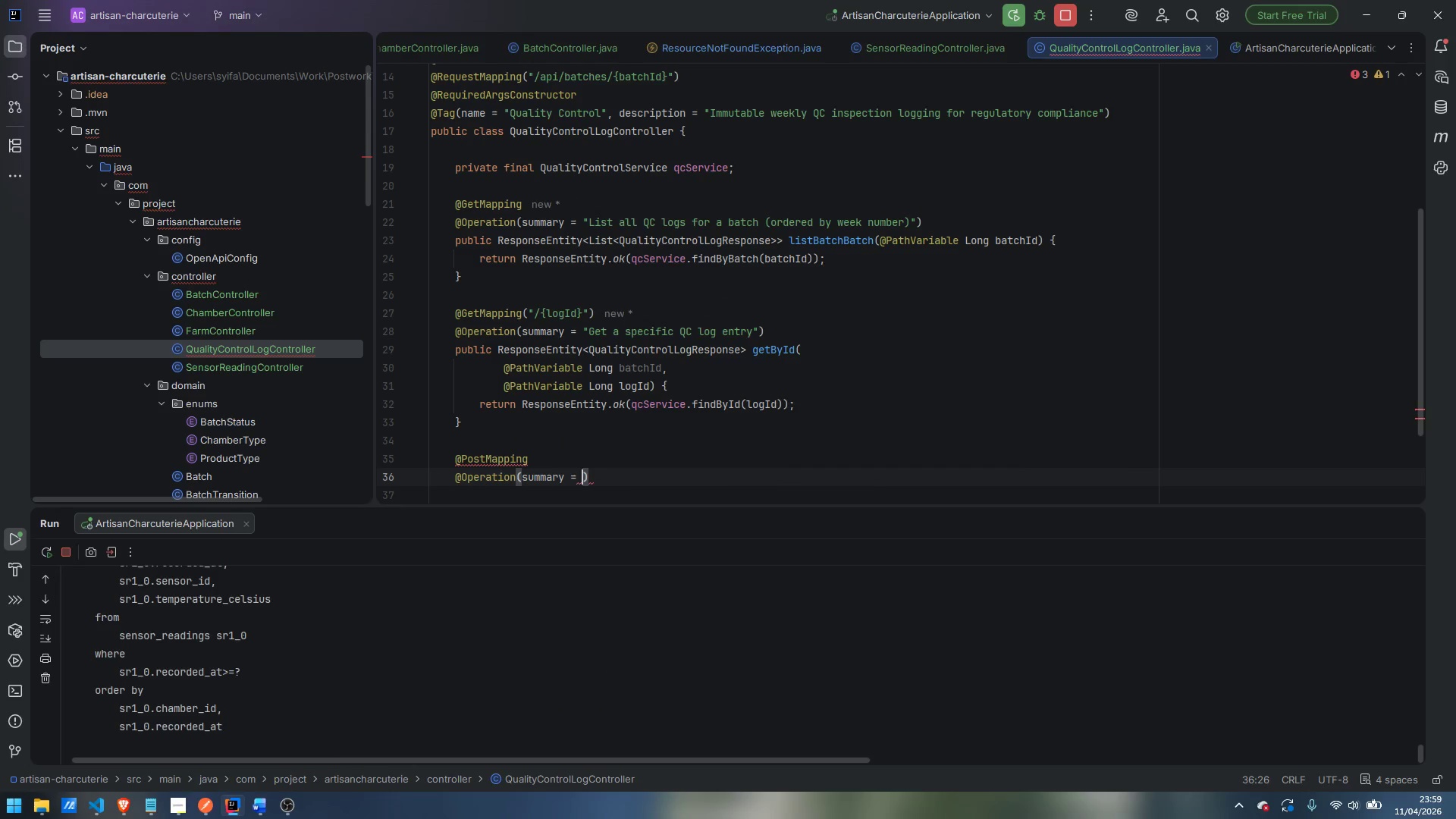 
type("File a new QClo)
key(Backspace)
key(Backspace)
type( log entryu)
key(Backspace)
 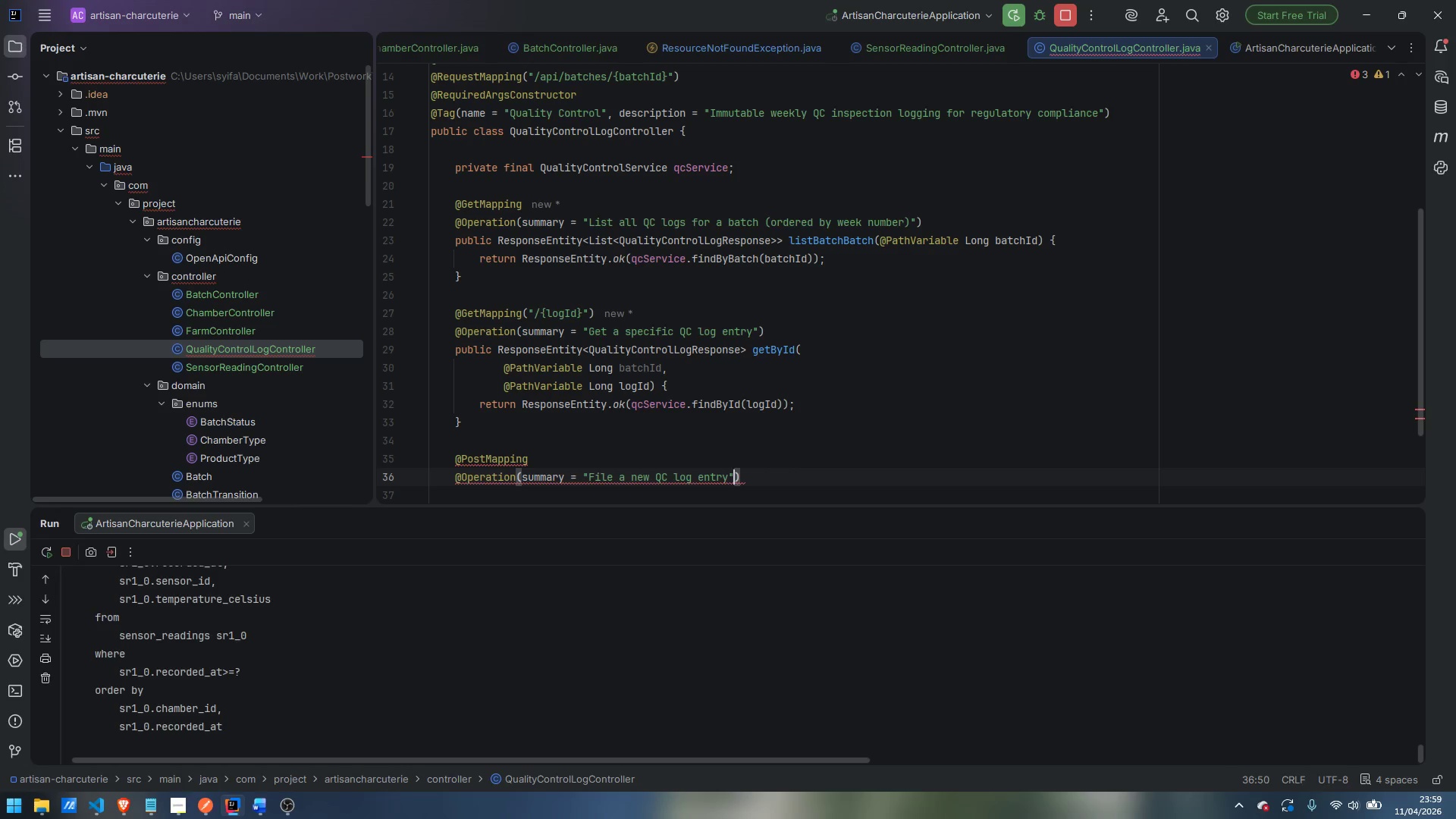 
 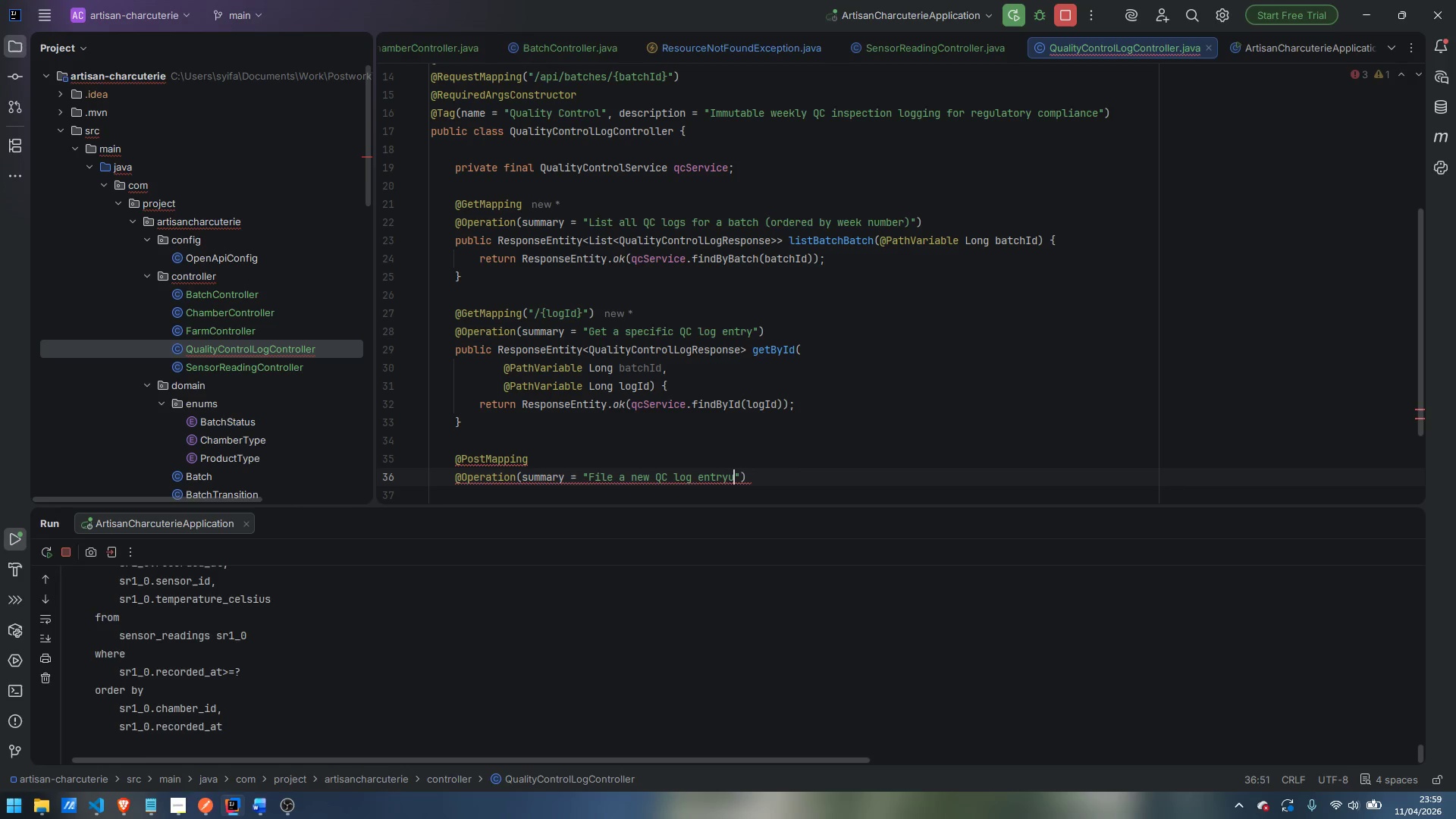 
key(ArrowRight)
 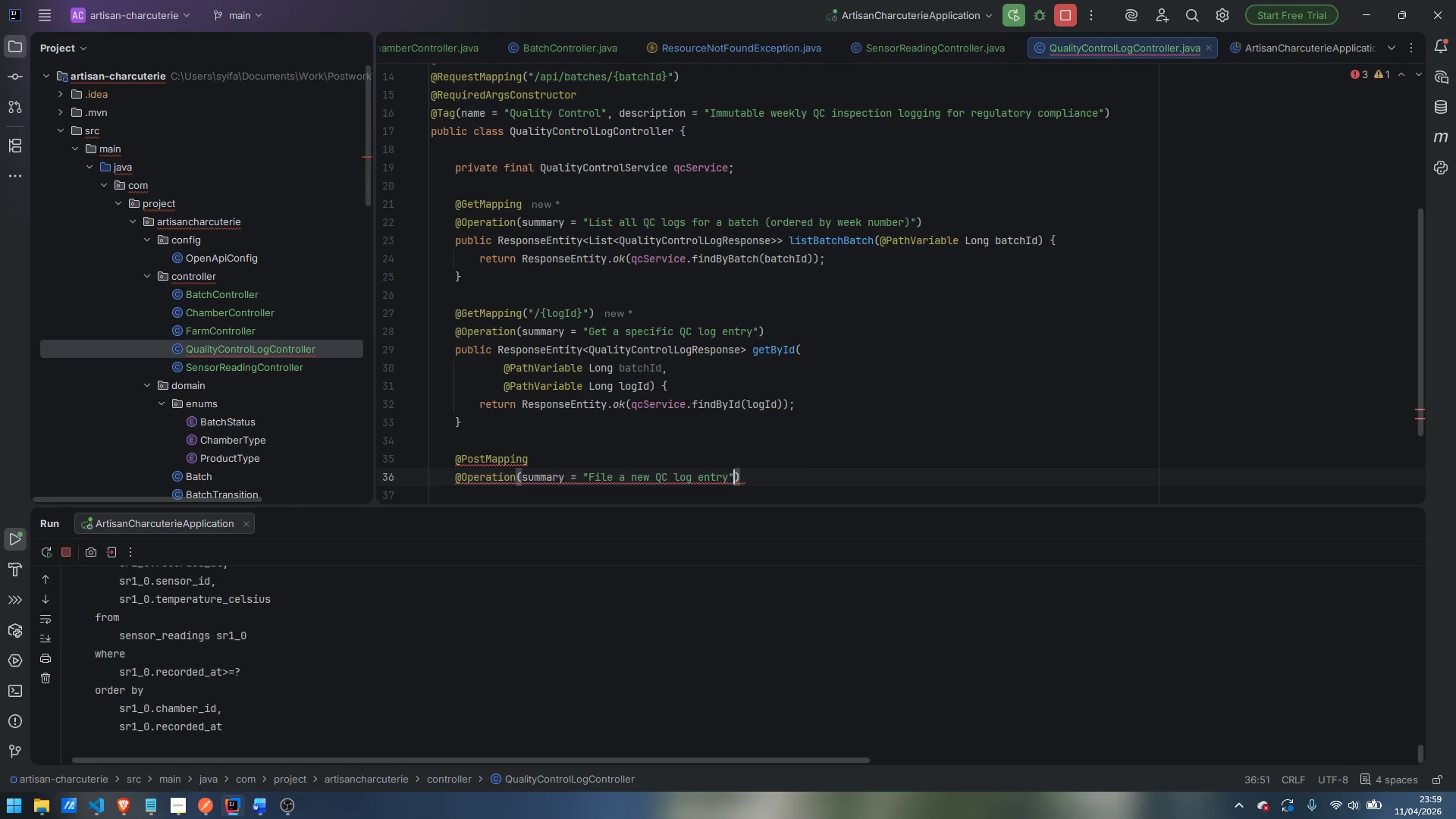 
type(, desc)
 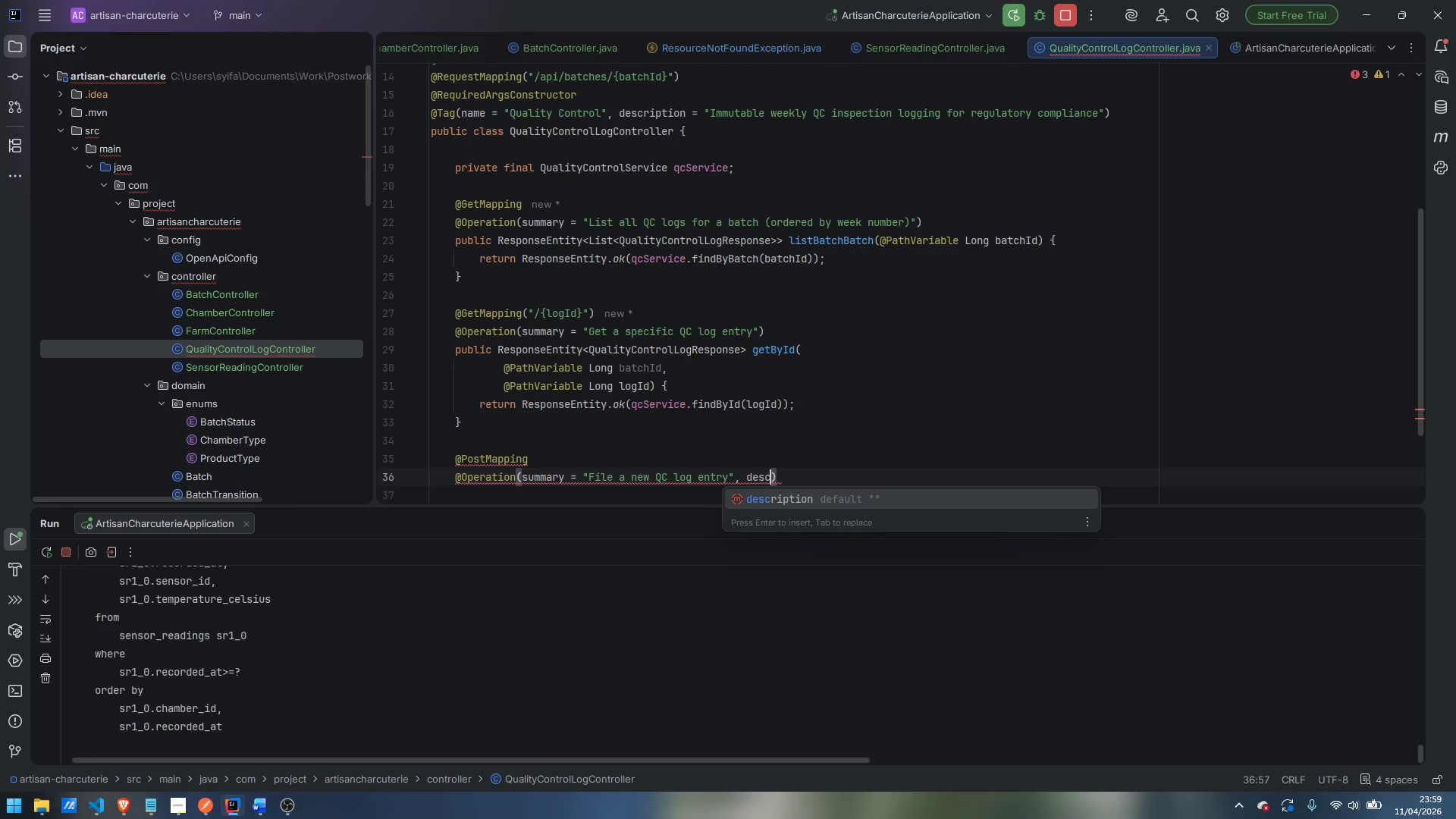 
key(Enter)
 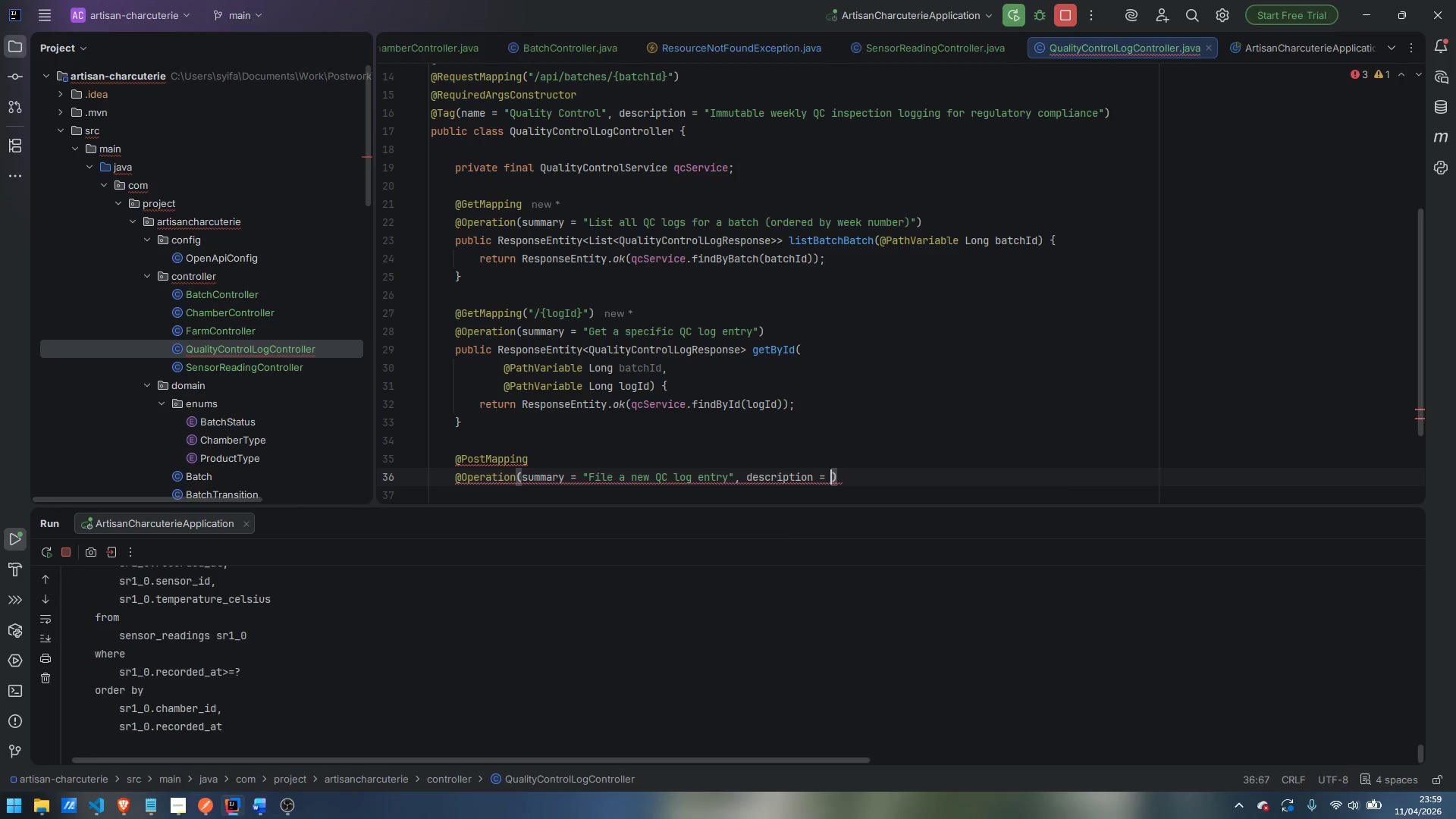 
key(Control+ArrowLeft)
 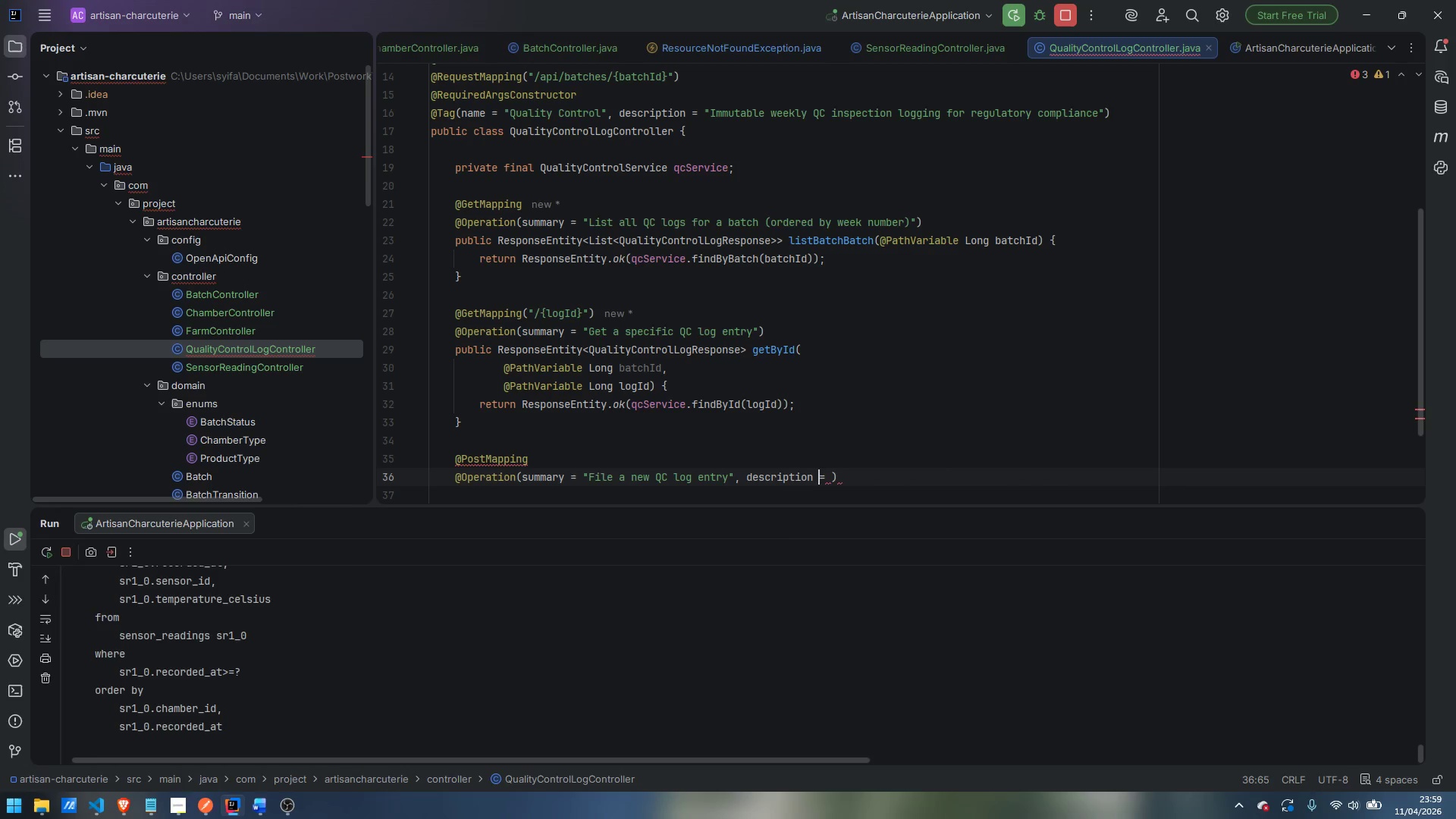 
key(Control+ArrowLeft)
 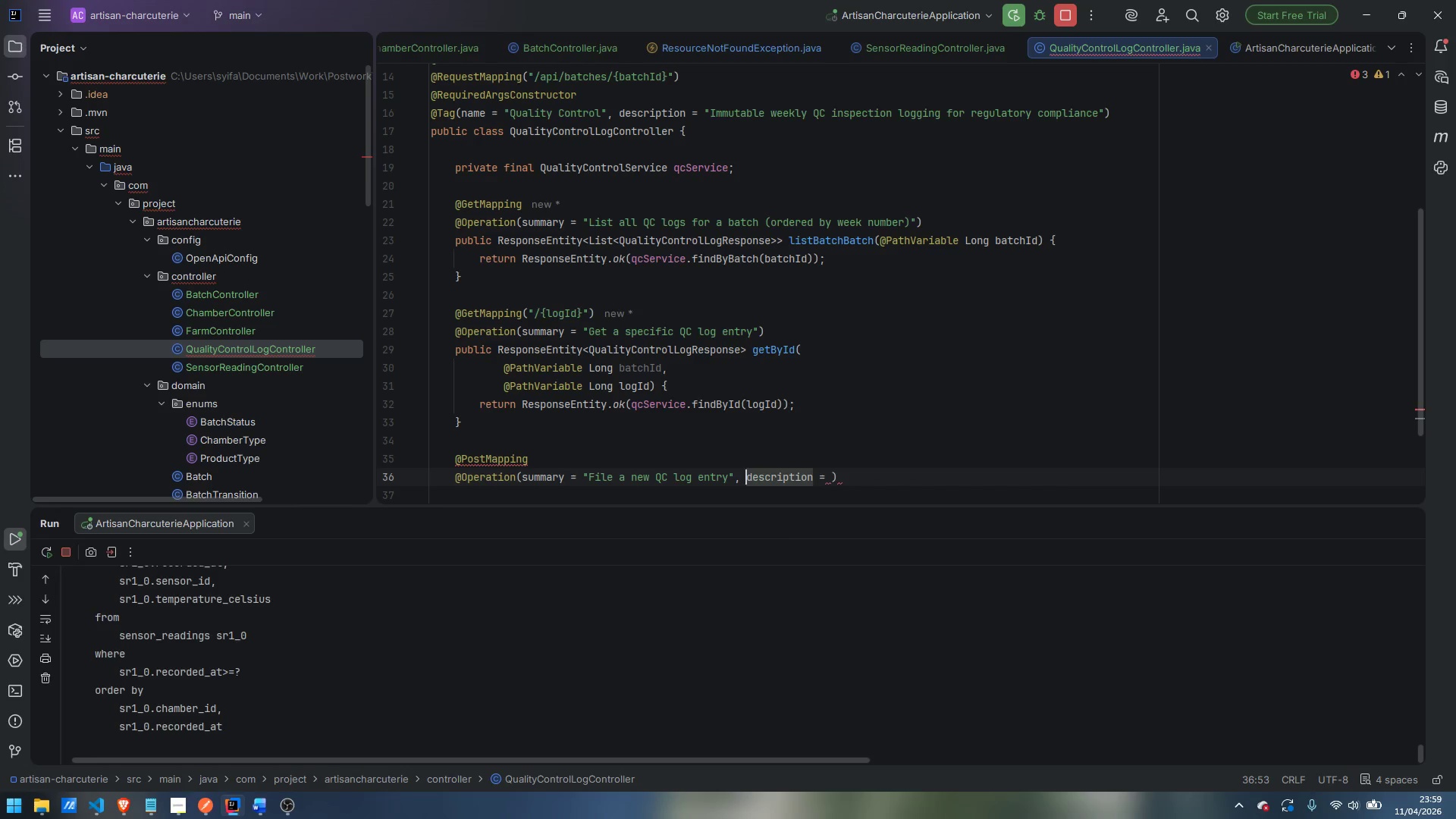 
key(Enter)
 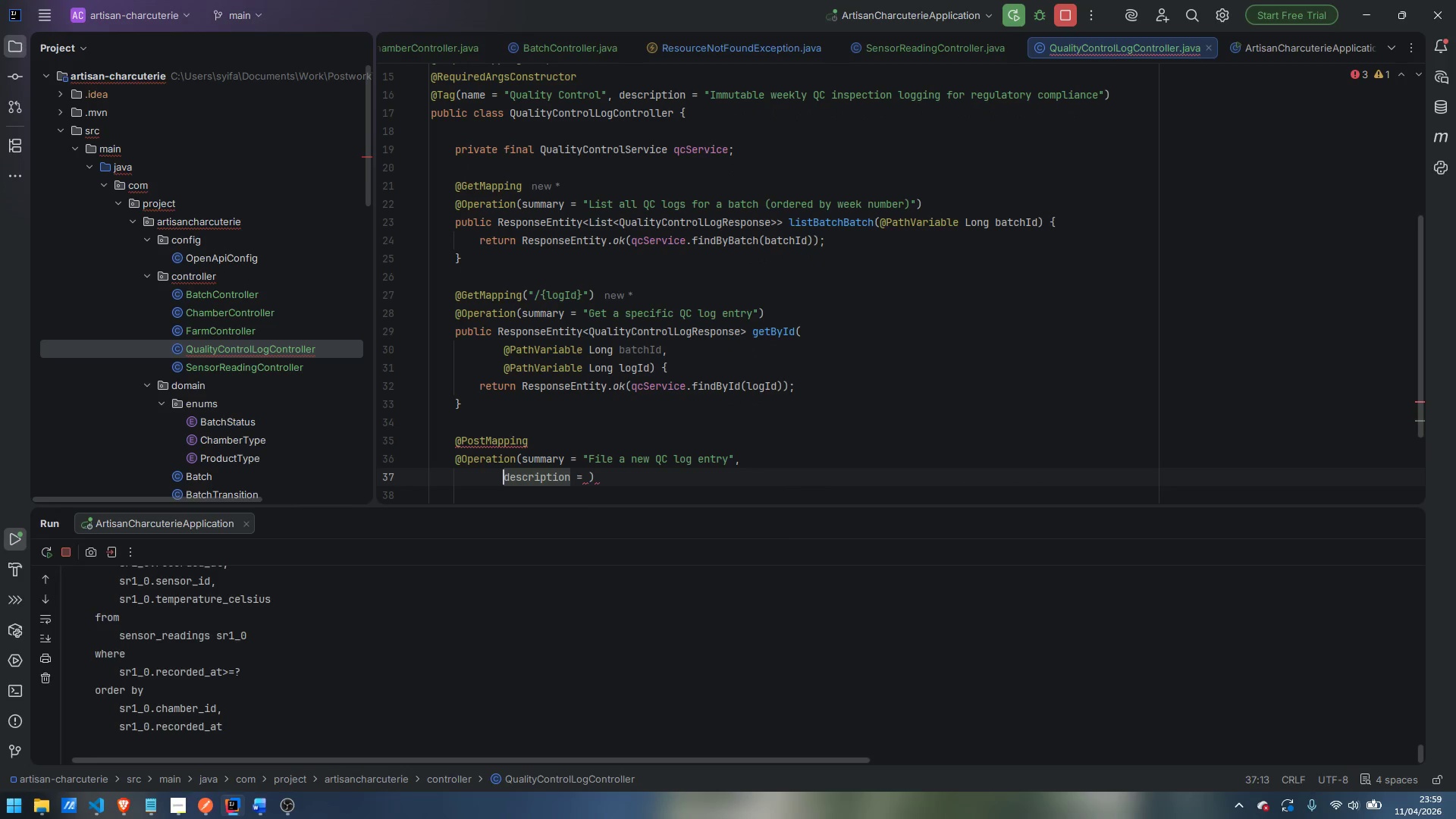 
key(Space)
 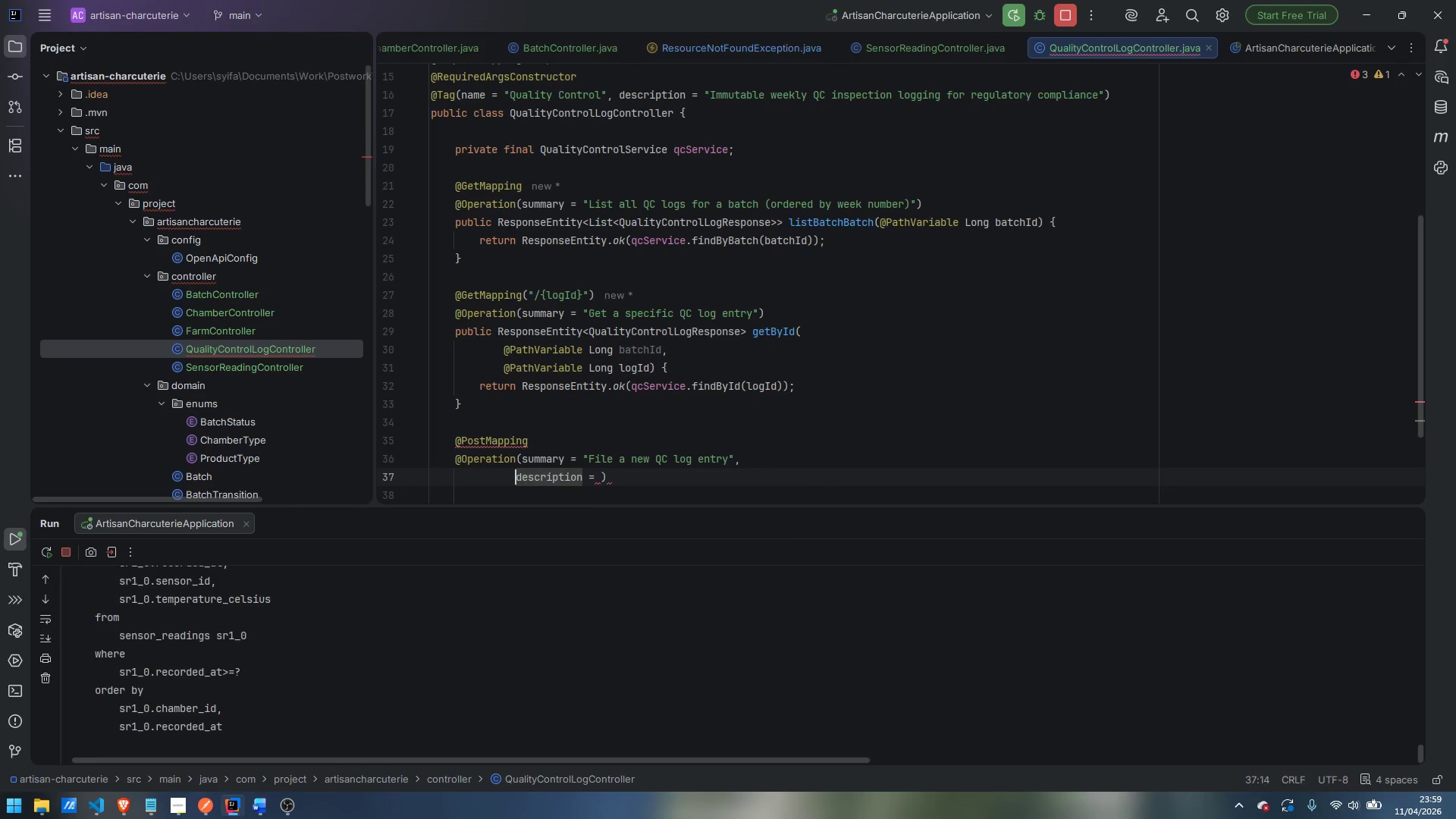 
key(Space)
 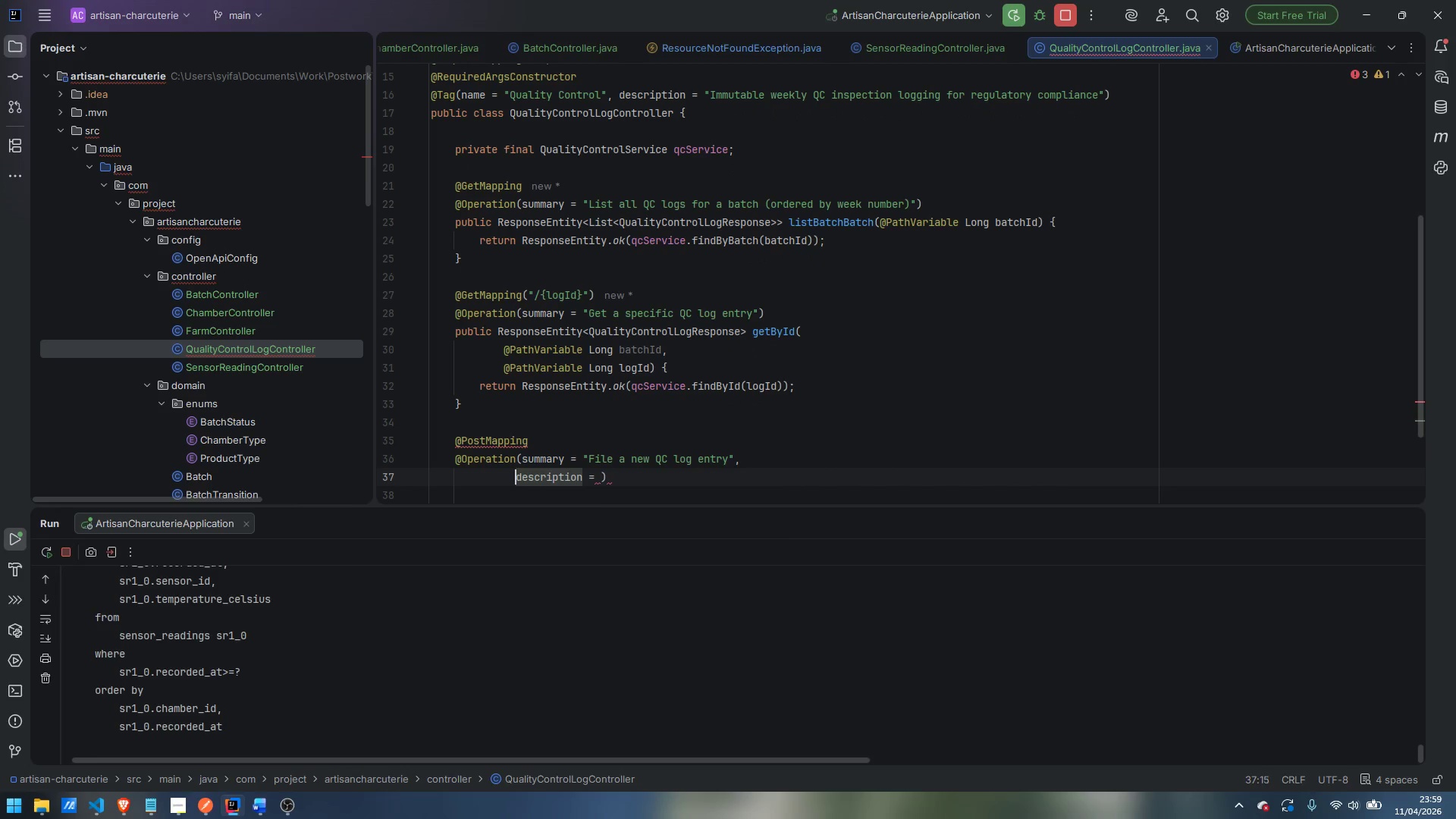 
key(Space)
 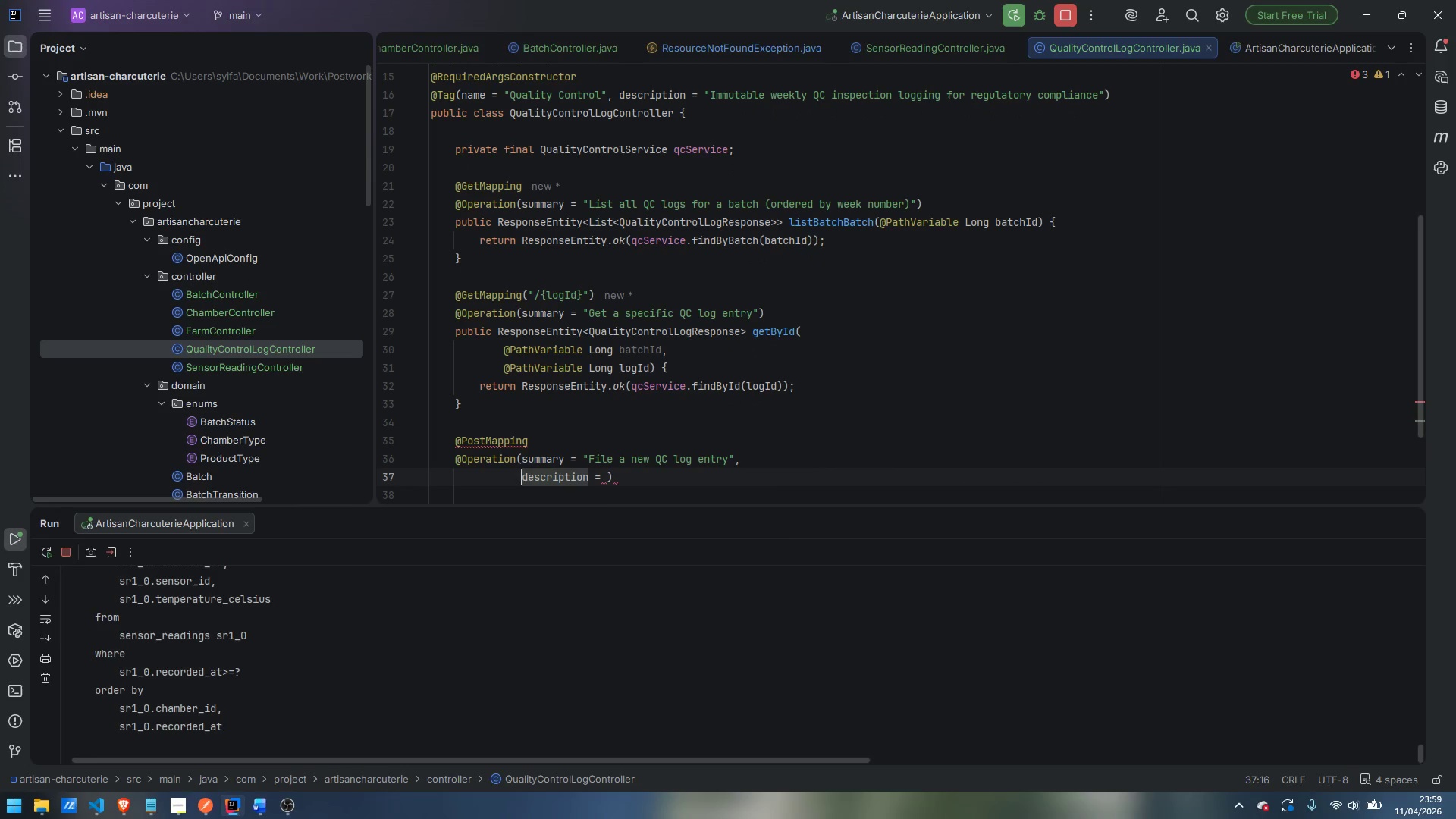 
key(Control+ControlLeft)
 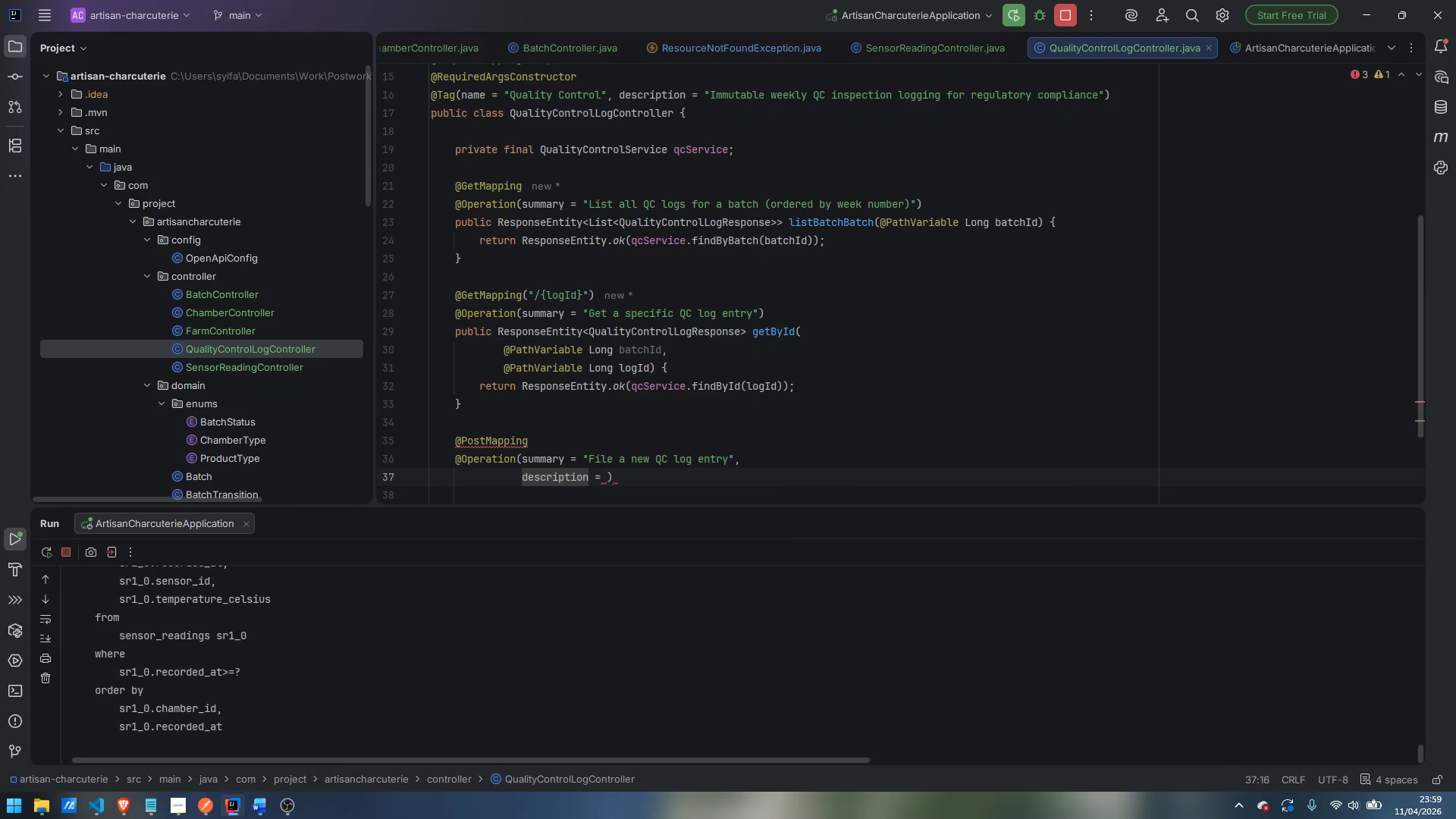 
key(Control+ArrowRight)
 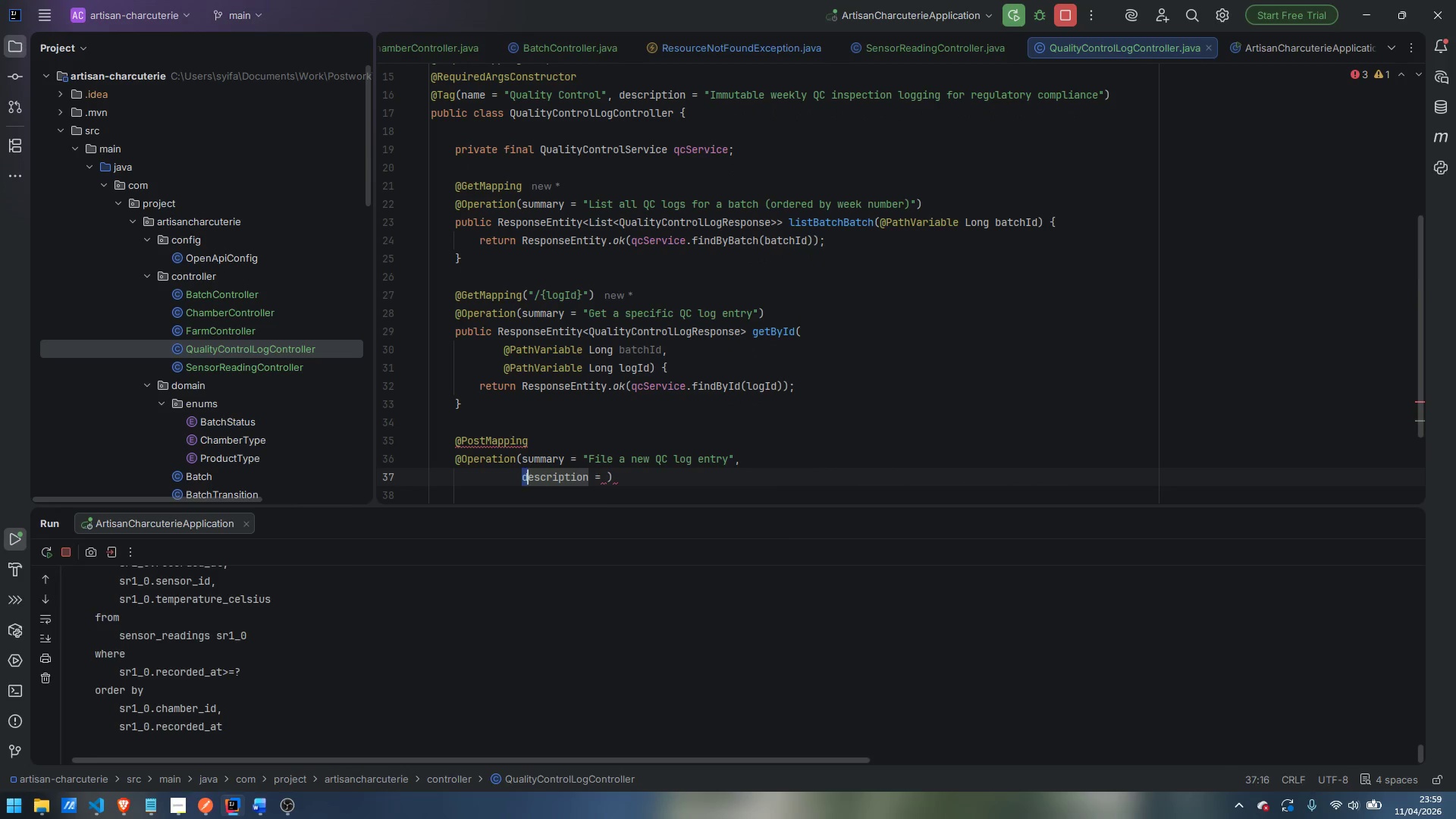 
key(Control+ArrowRight)
 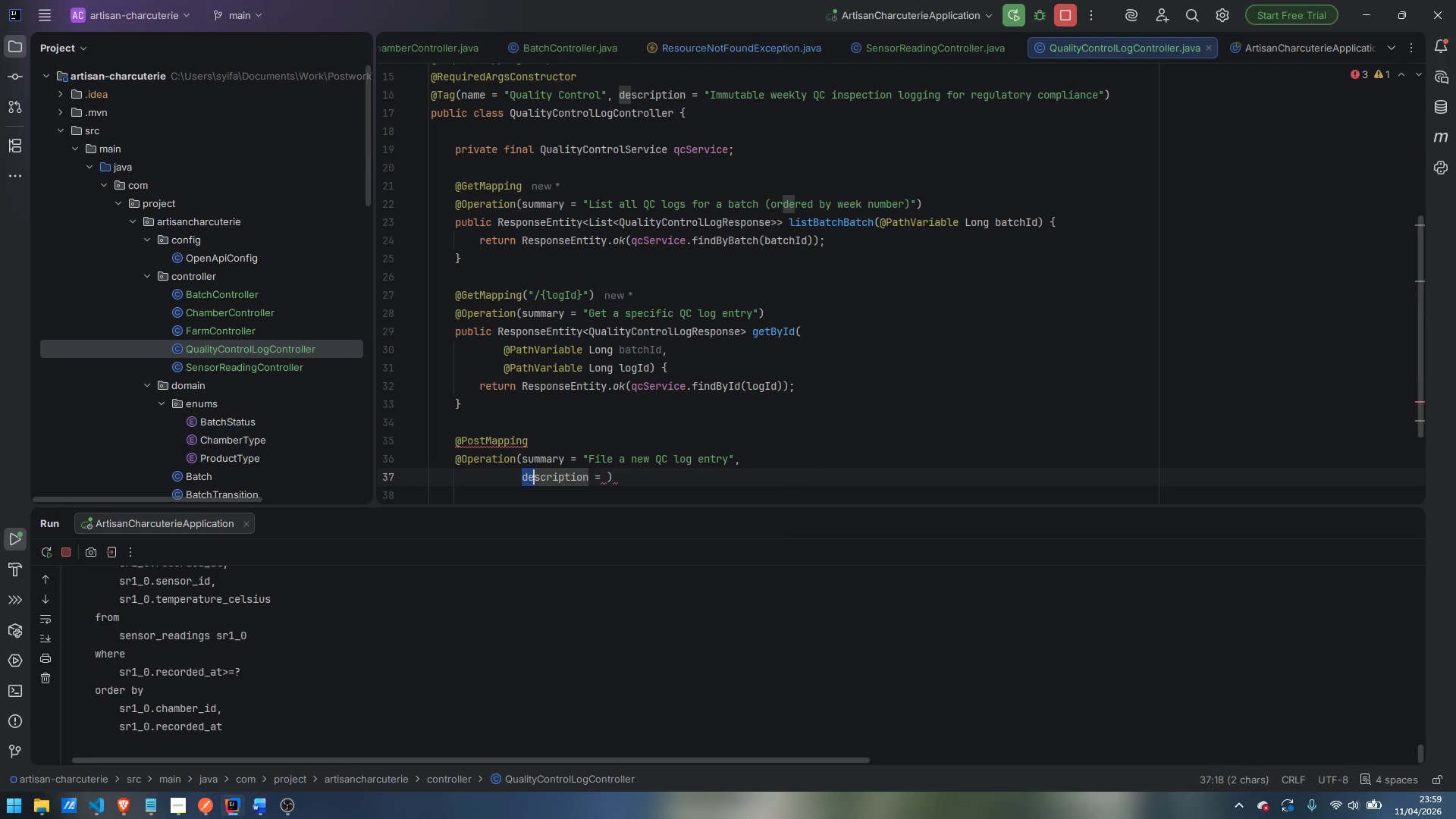 
key(Control+ArrowRight)
 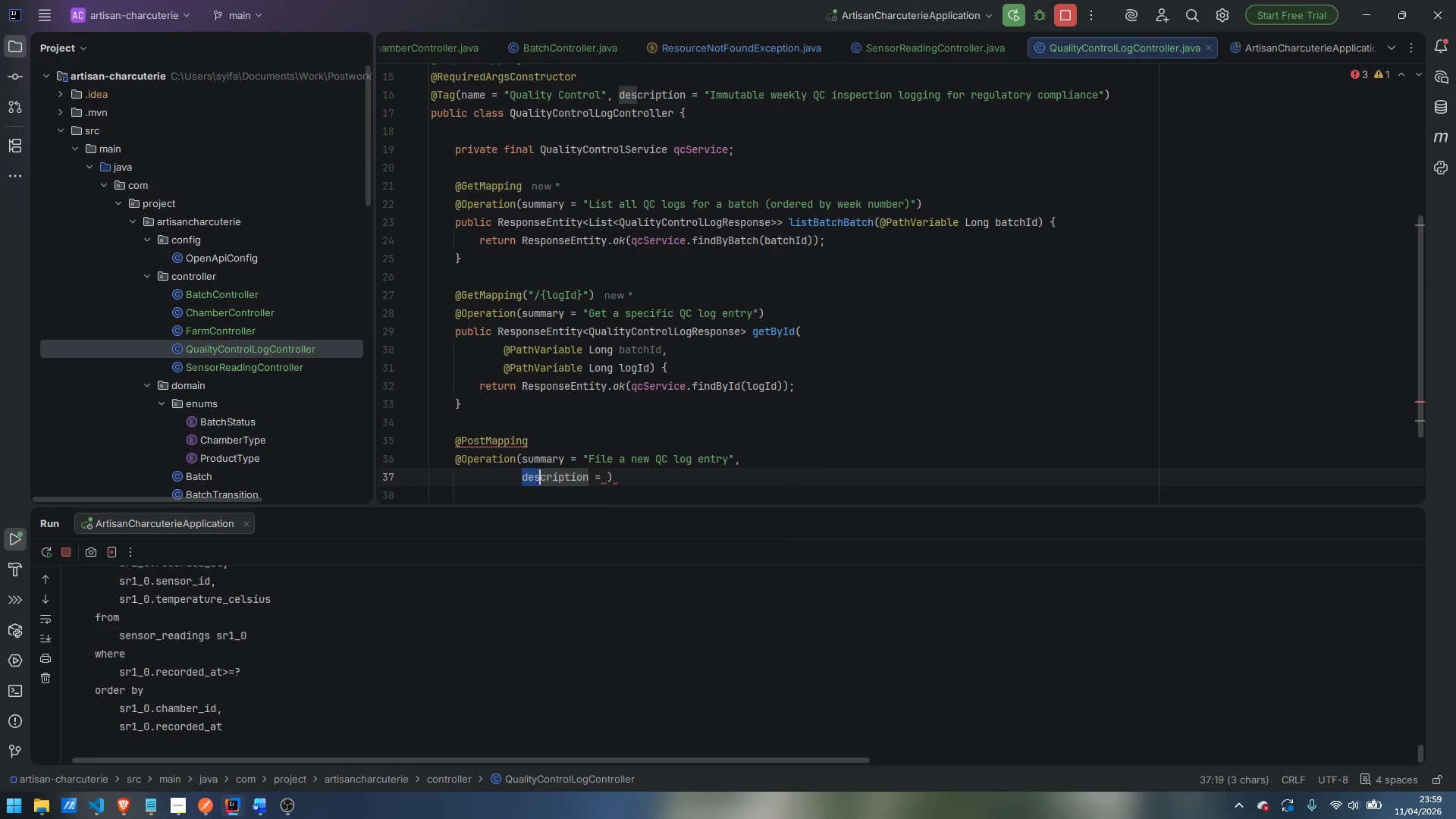 
key(Control+ArrowRight)
 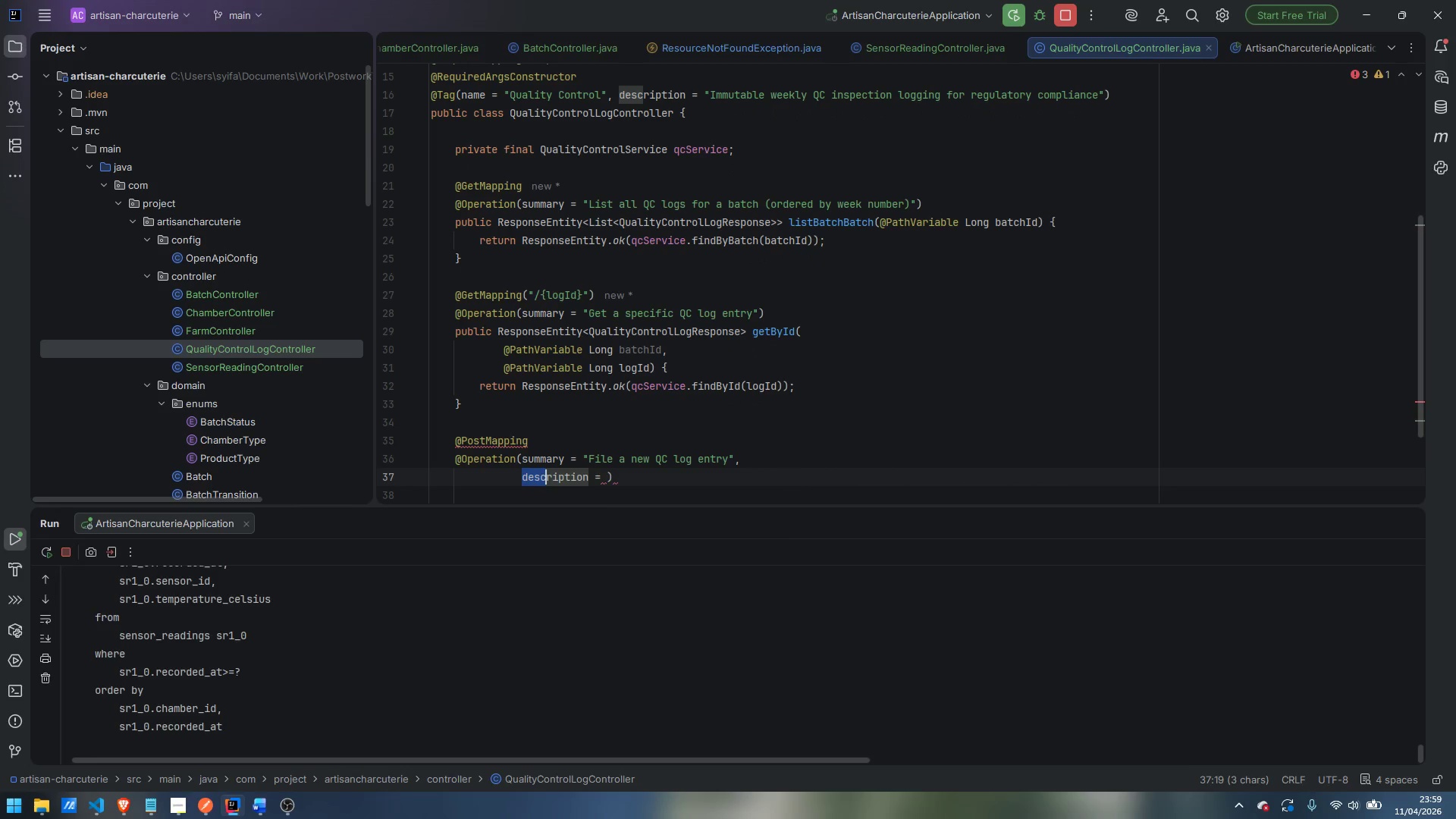 
key(Control+ArrowRight)
 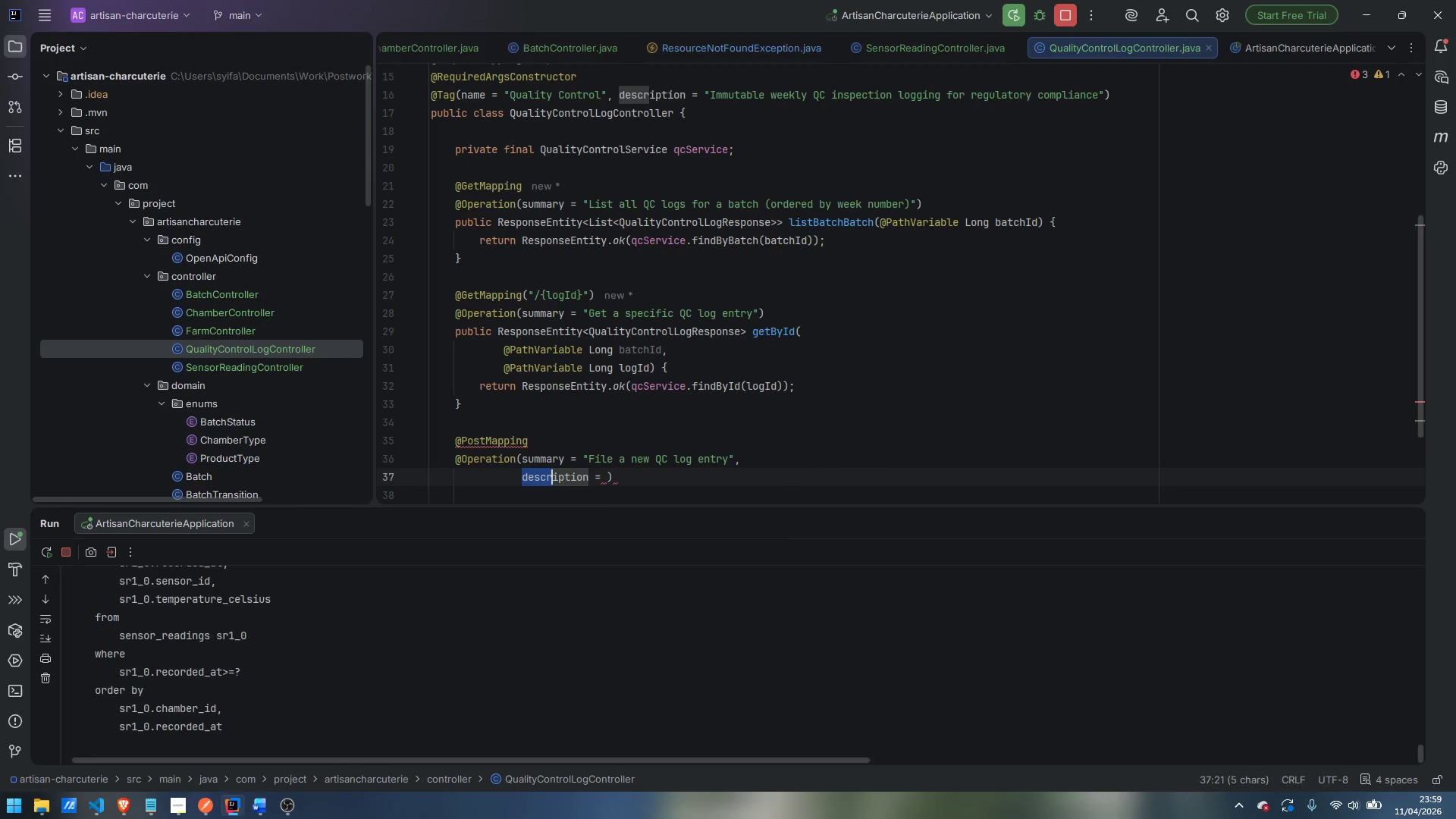 
key(ArrowRight)
 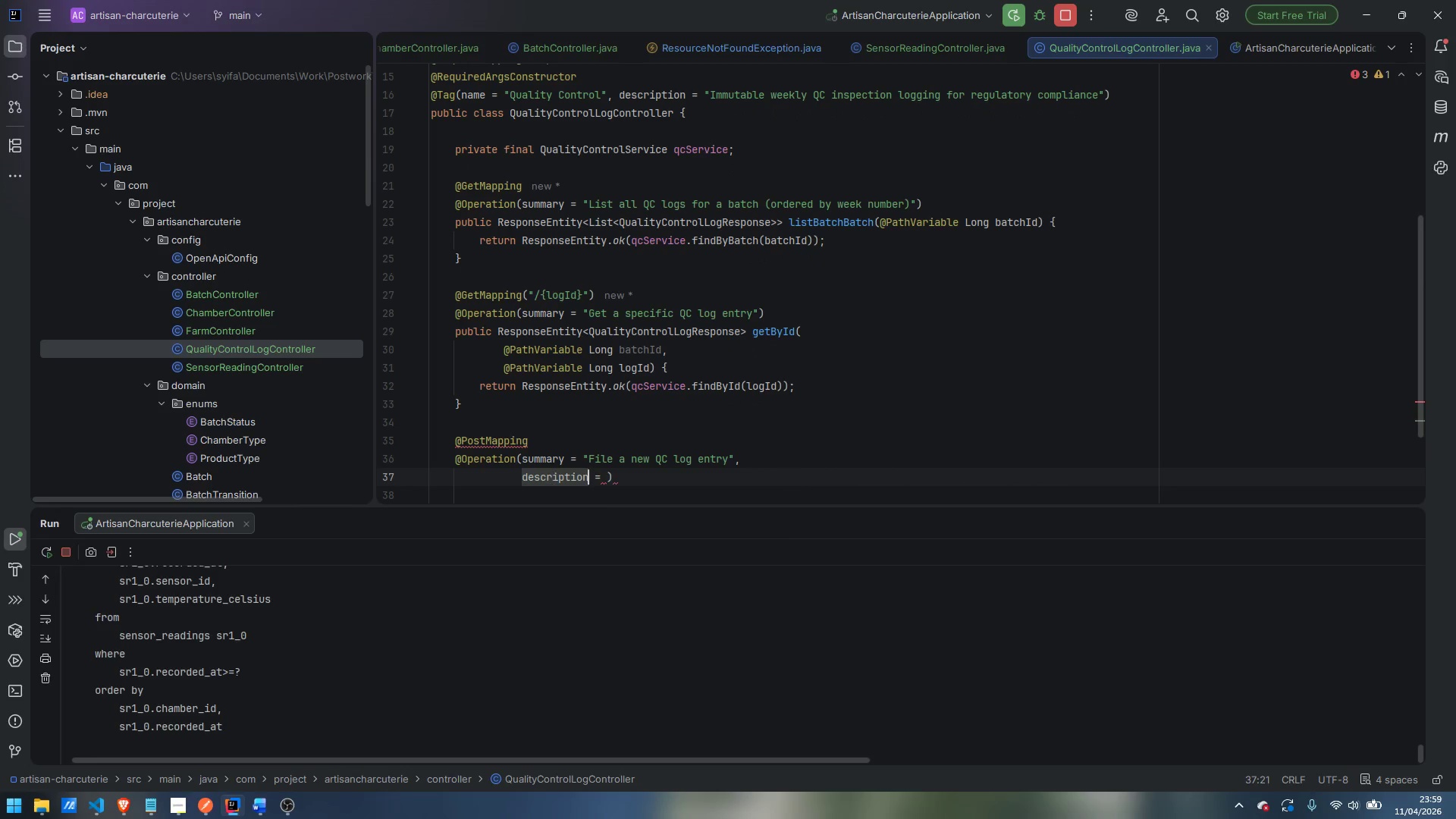 
key(Control+ArrowRight)
 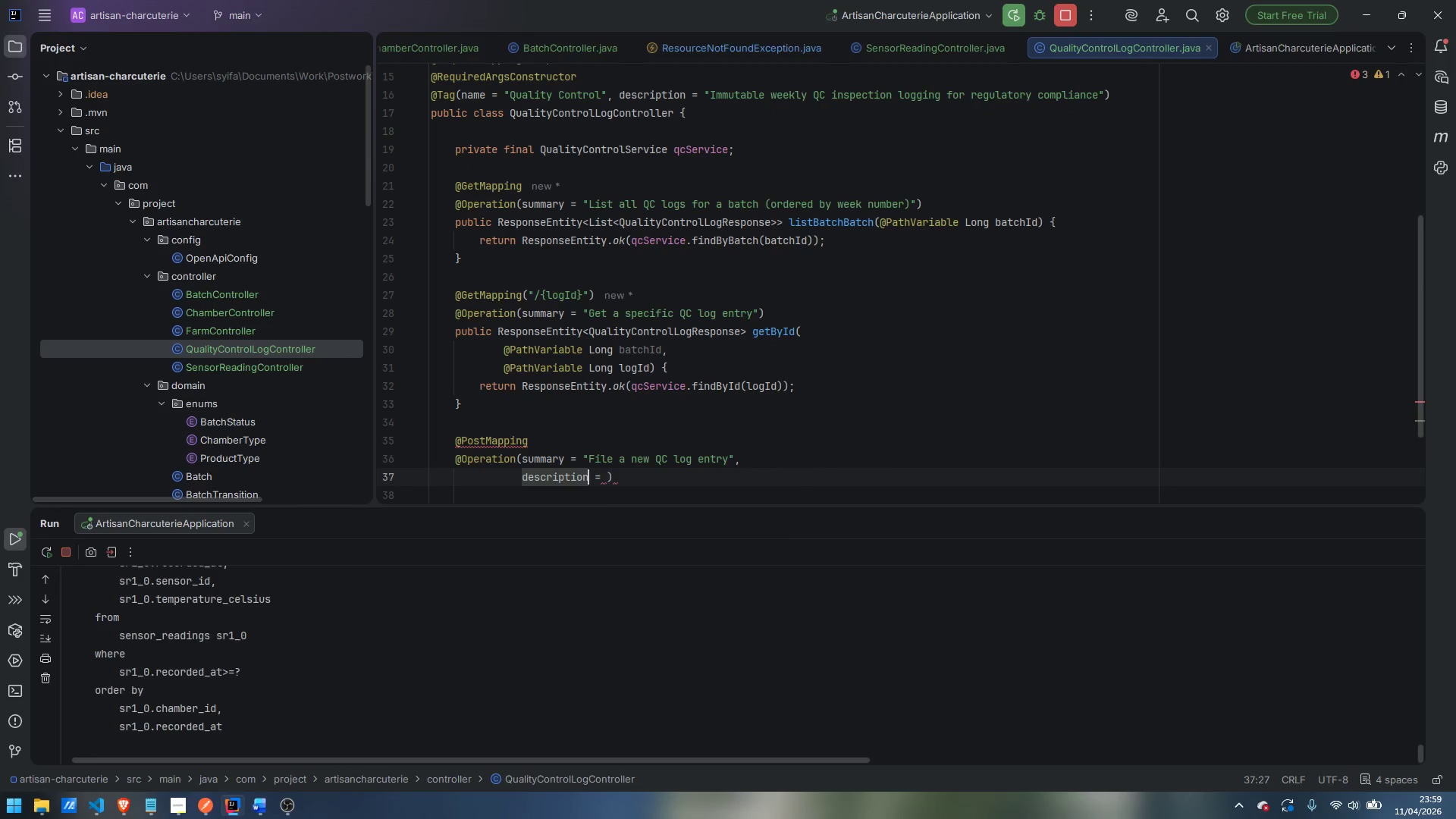 
key(ArrowRight)
 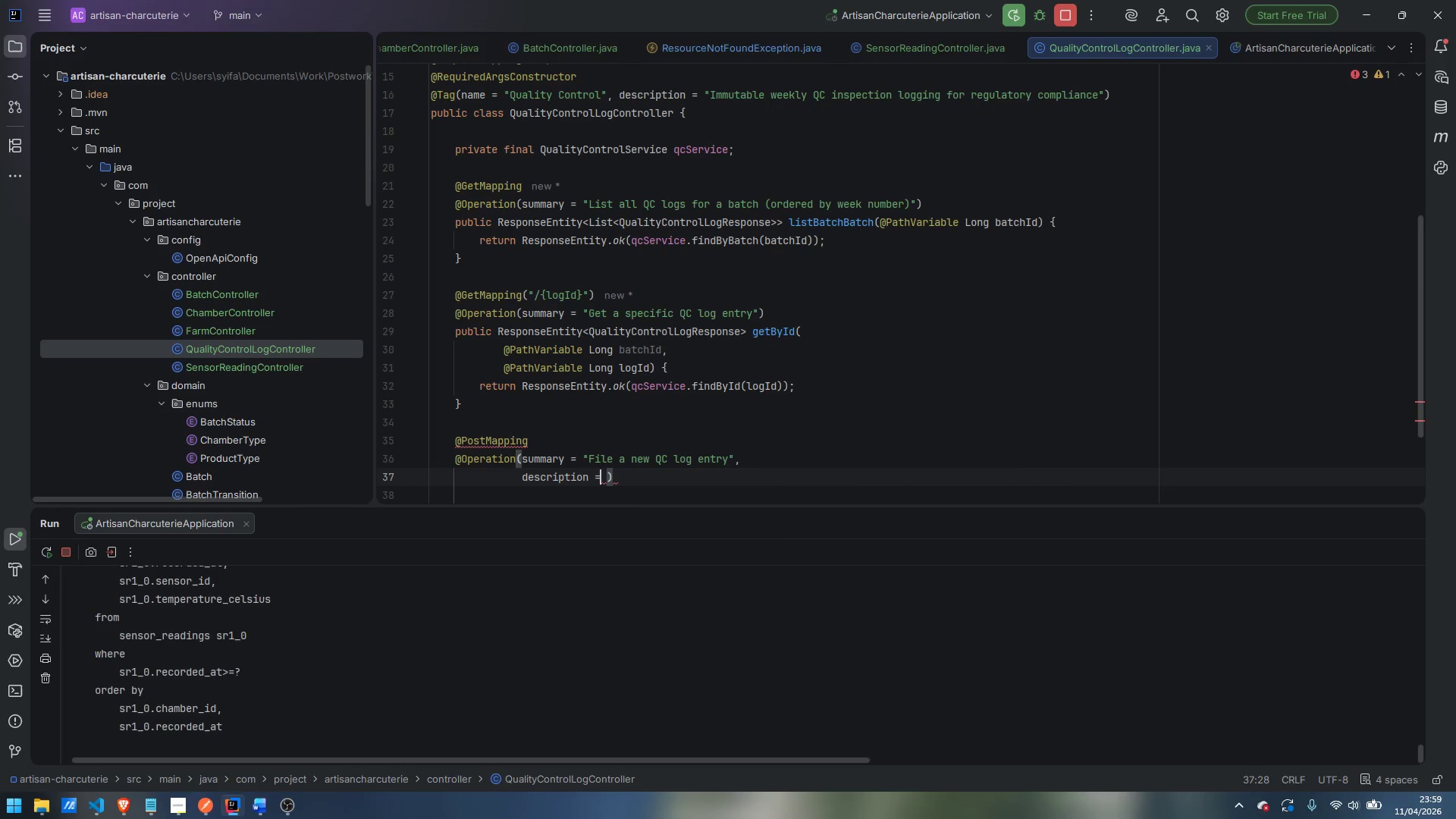 
key(ArrowRight)
 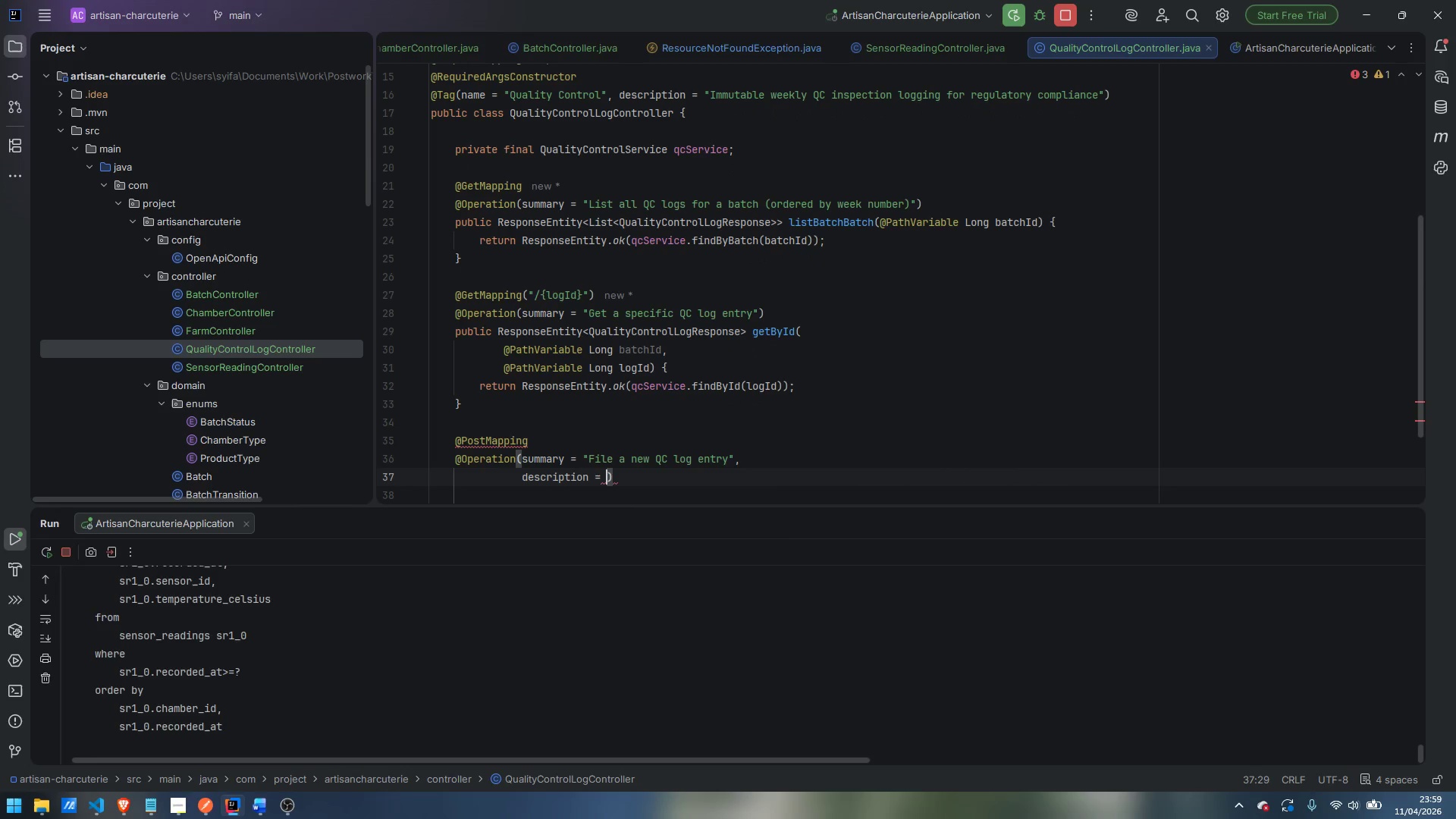 
key(ArrowRight)
 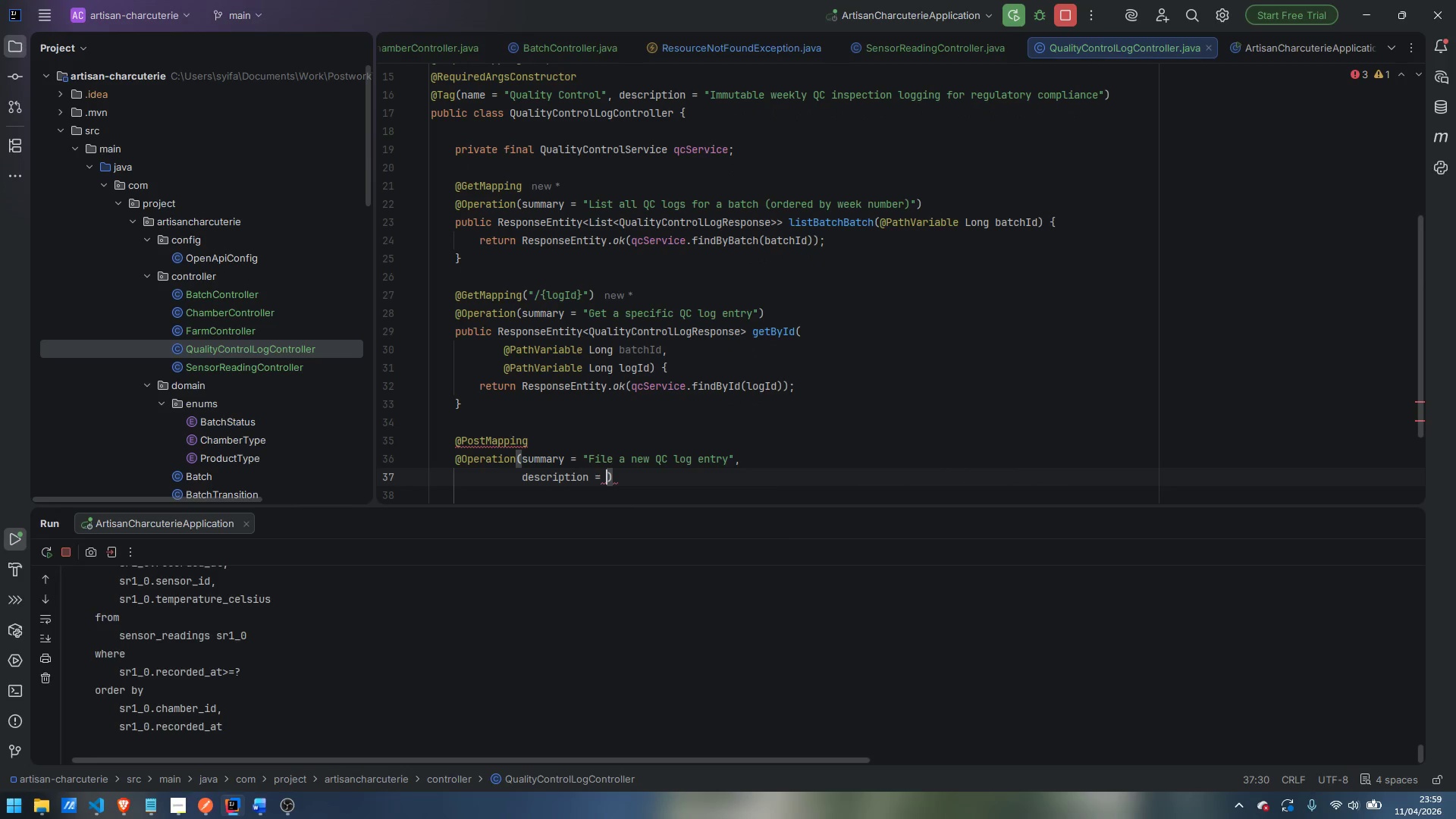 
key(Shift+Quote)
 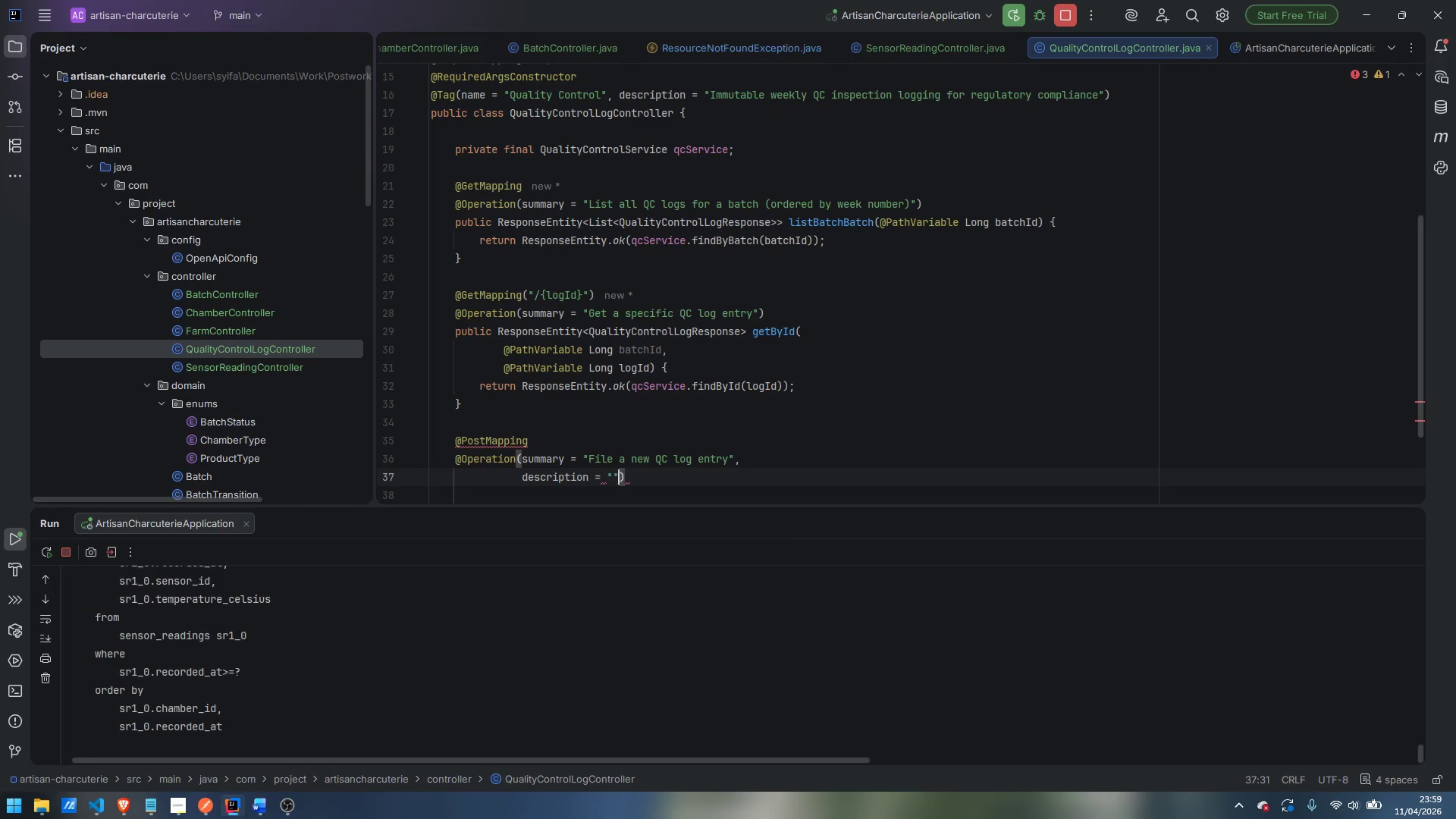 
key(Shift+Quote)
 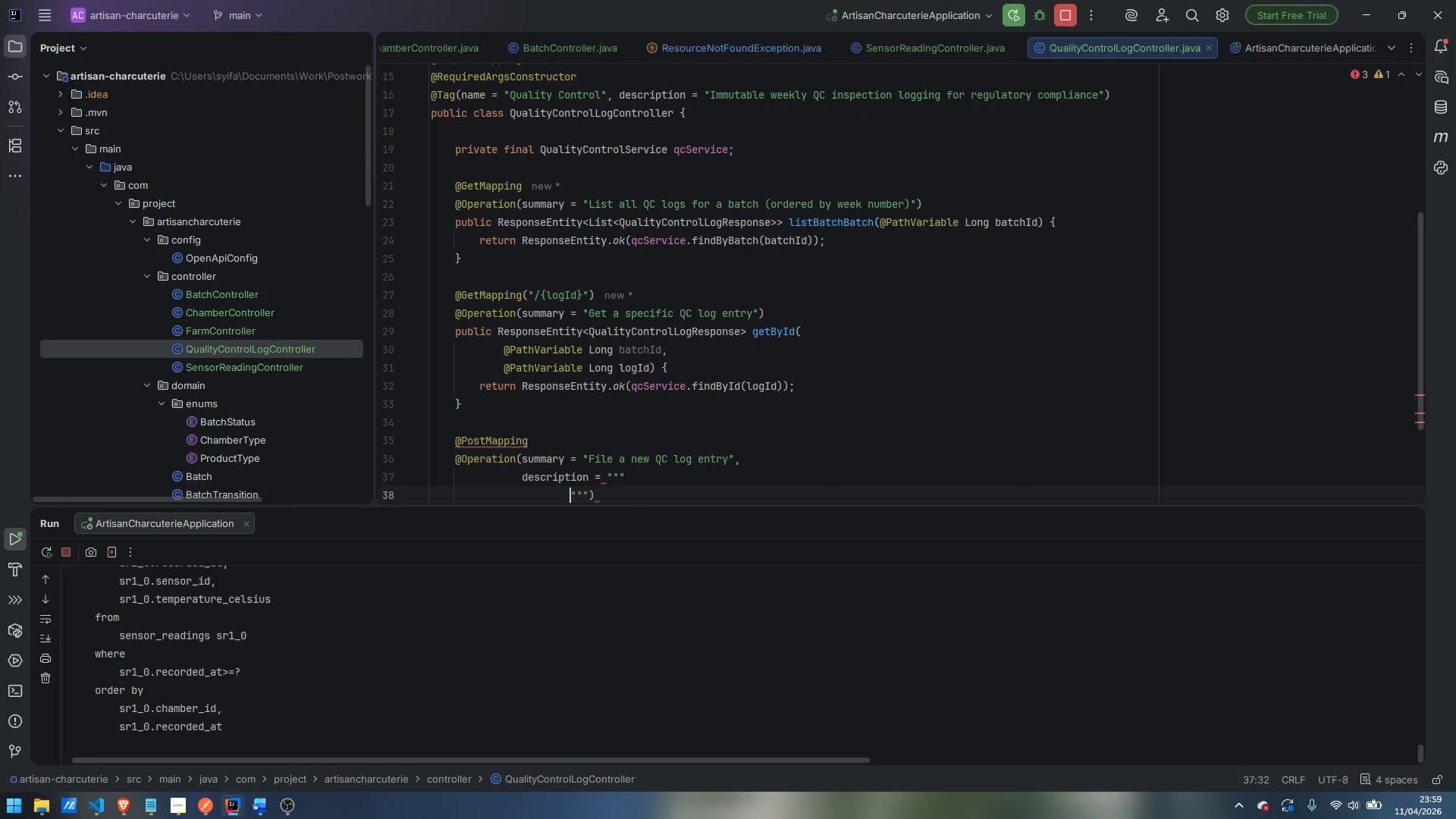 
key(Shift+Quote)
 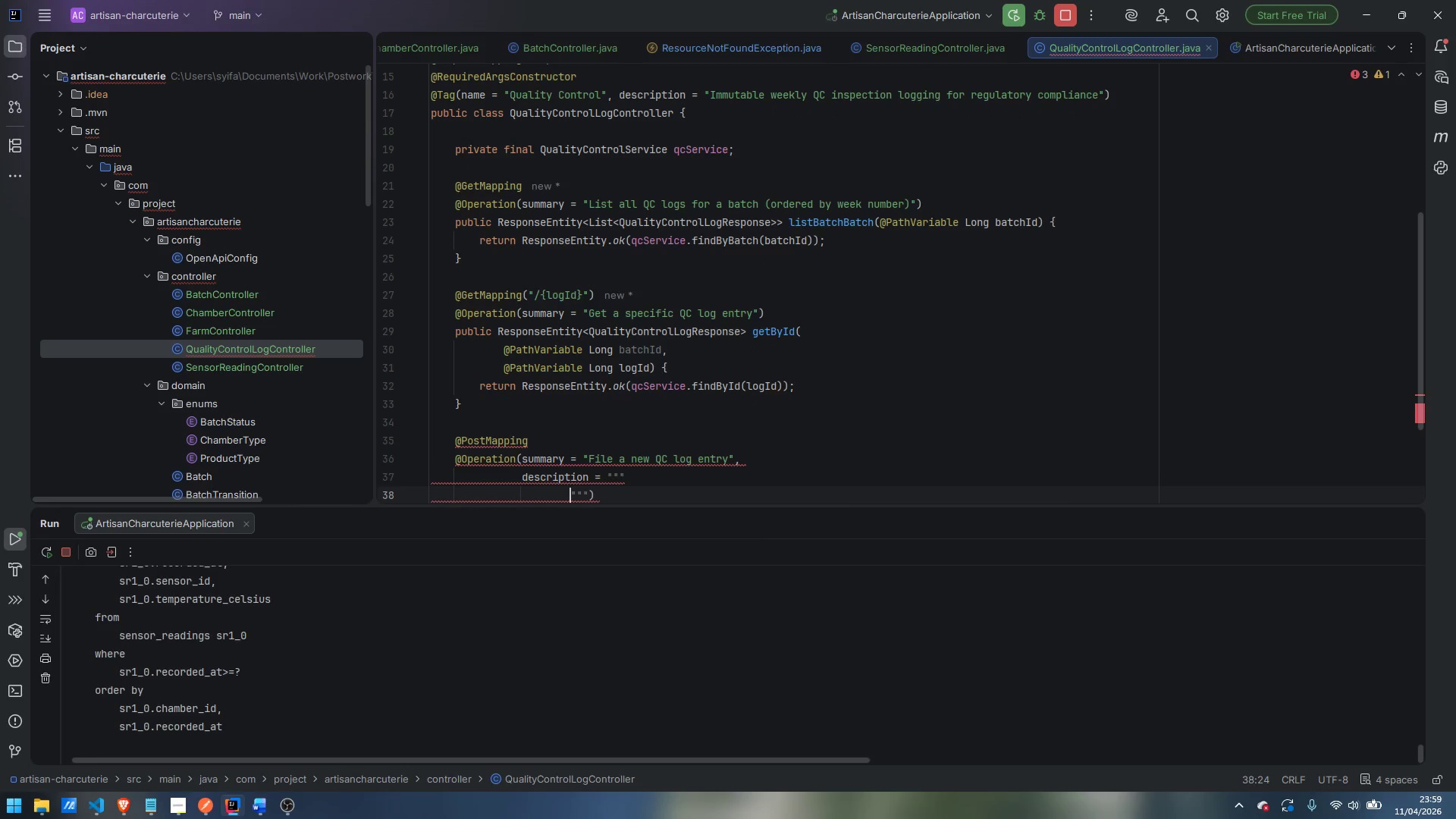 
key(Enter)
 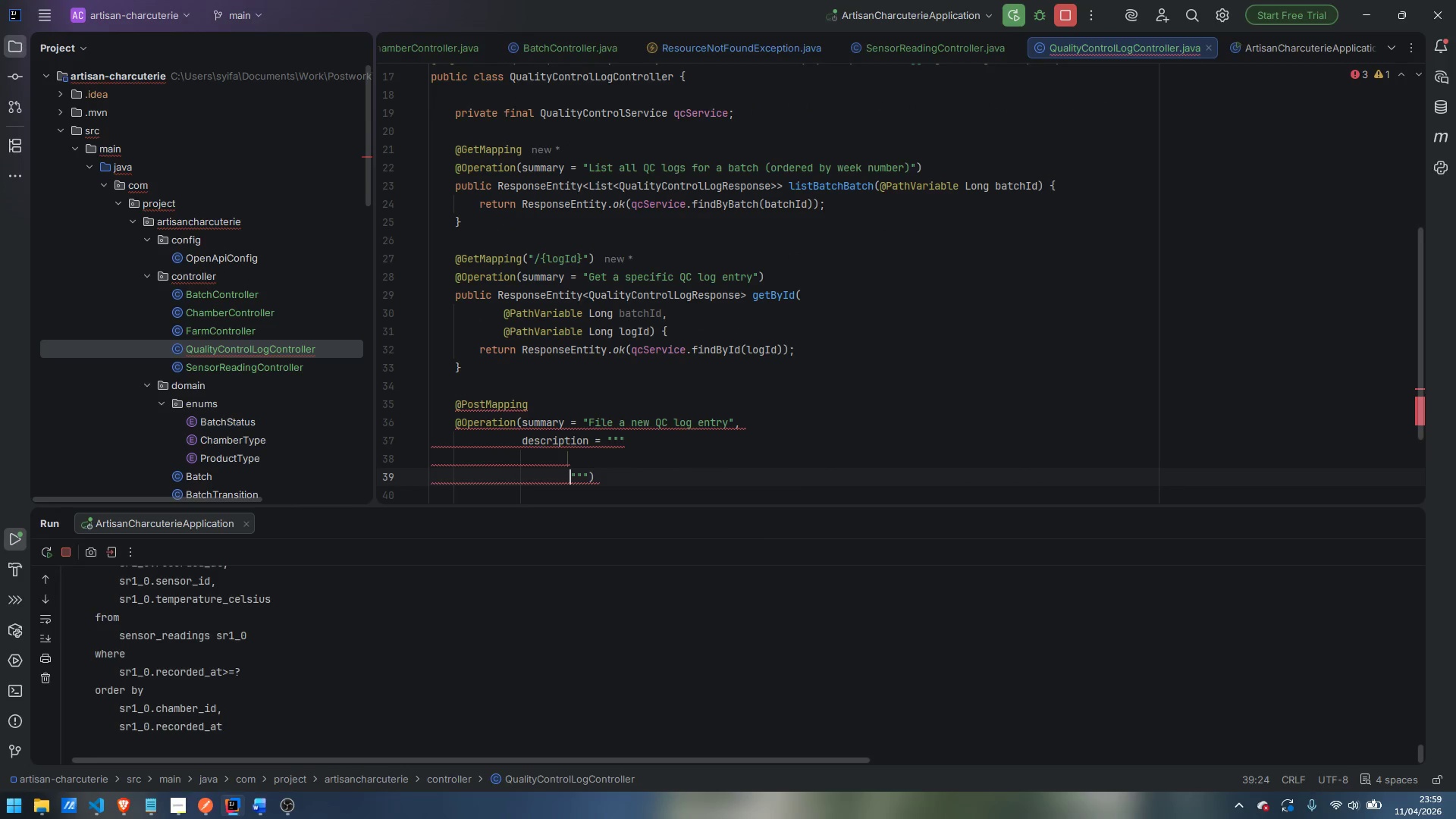 
key(ArrowUp)
 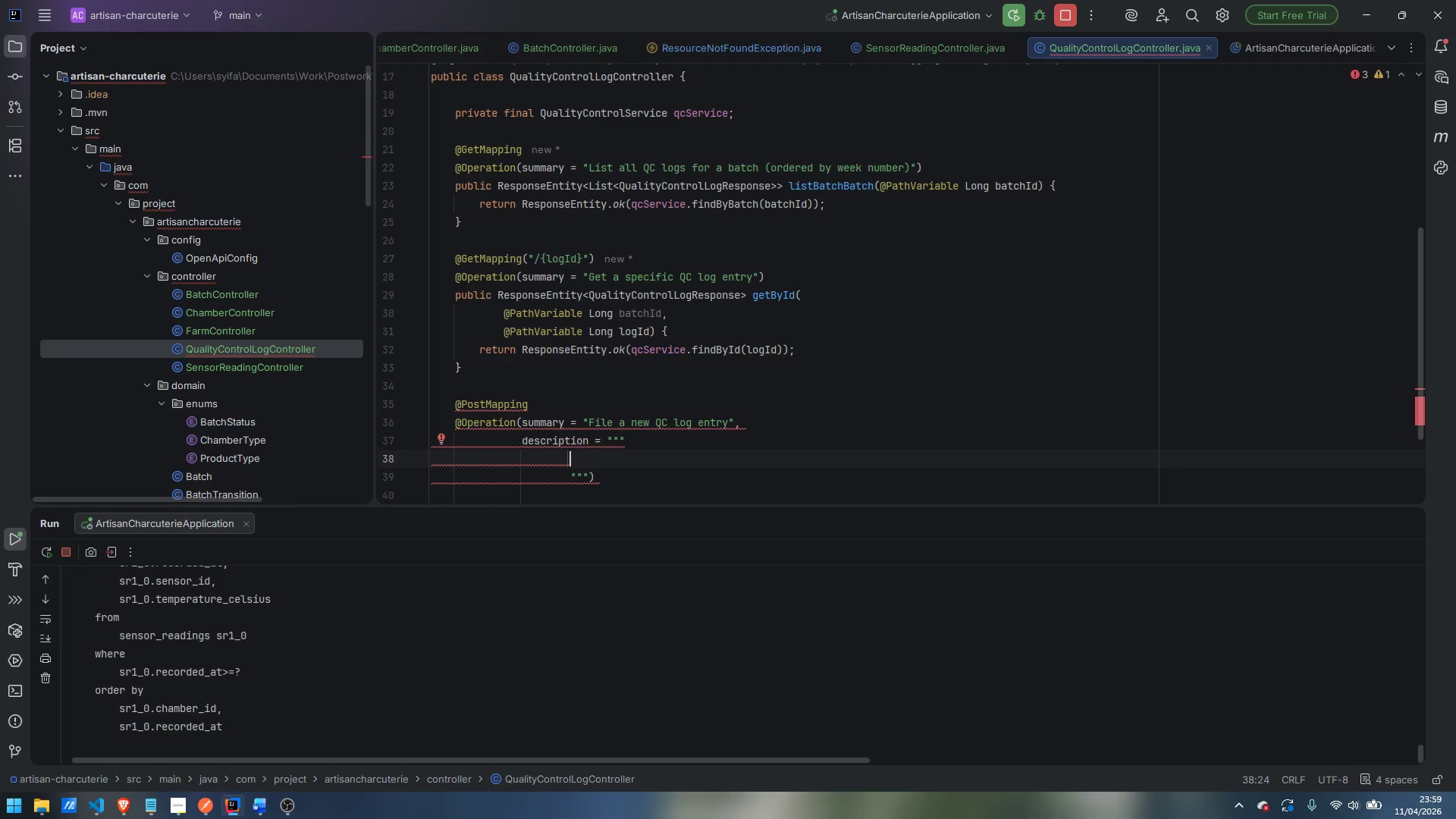 
type(Logs a weekly pH mesa)
key(Backspace)
key(Backspace)
type(asurement and aroma profile inspection.)
 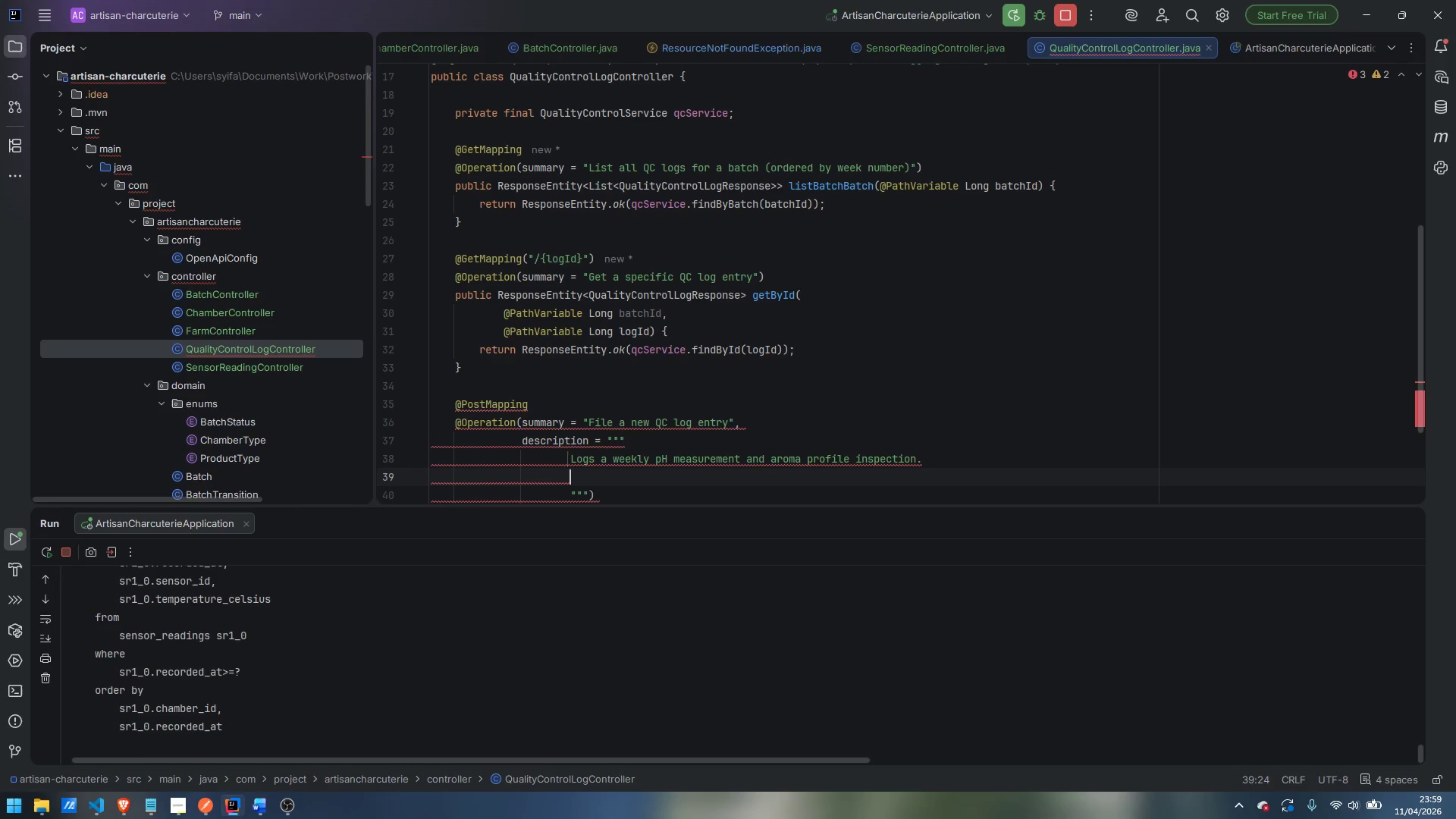 
 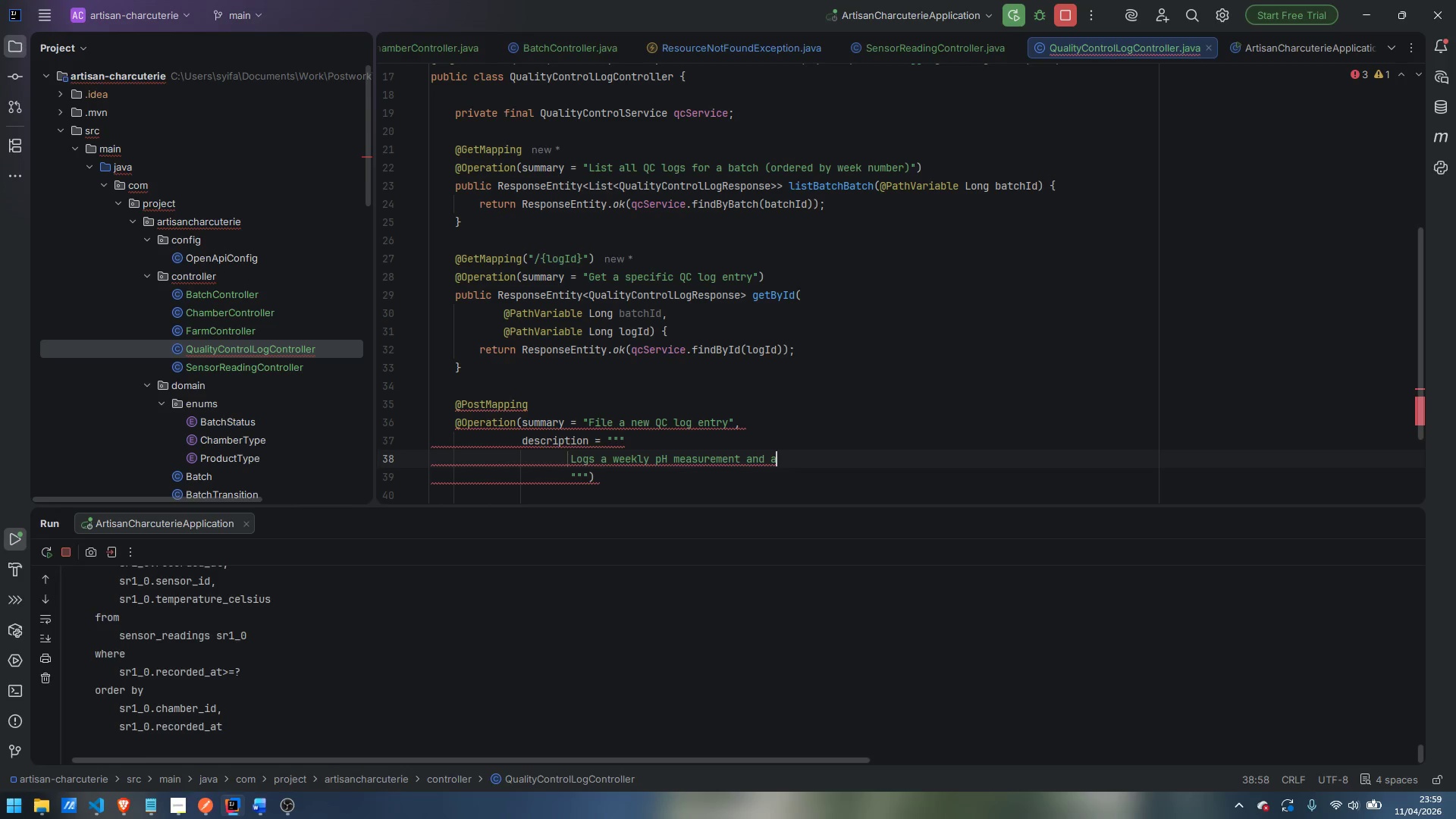 
key(Enter)
 